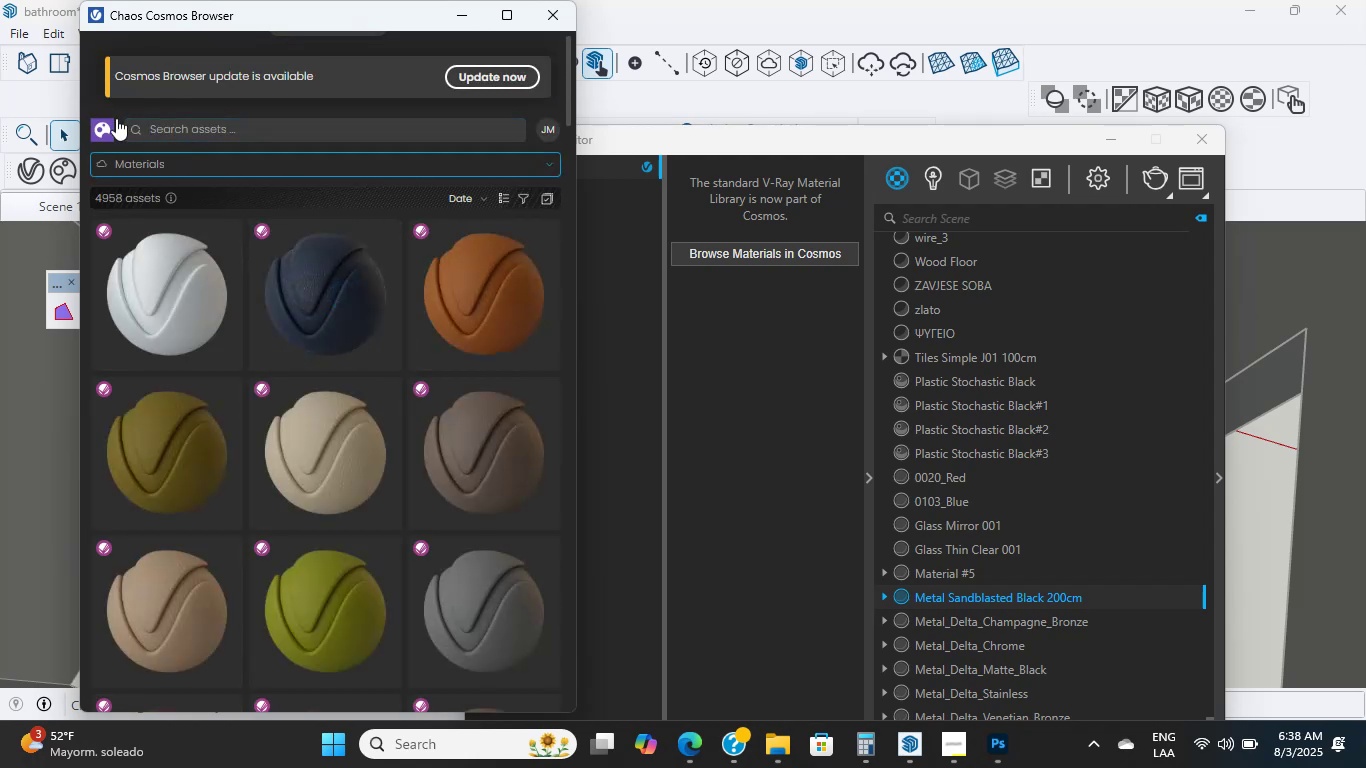 
left_click([105, 123])
 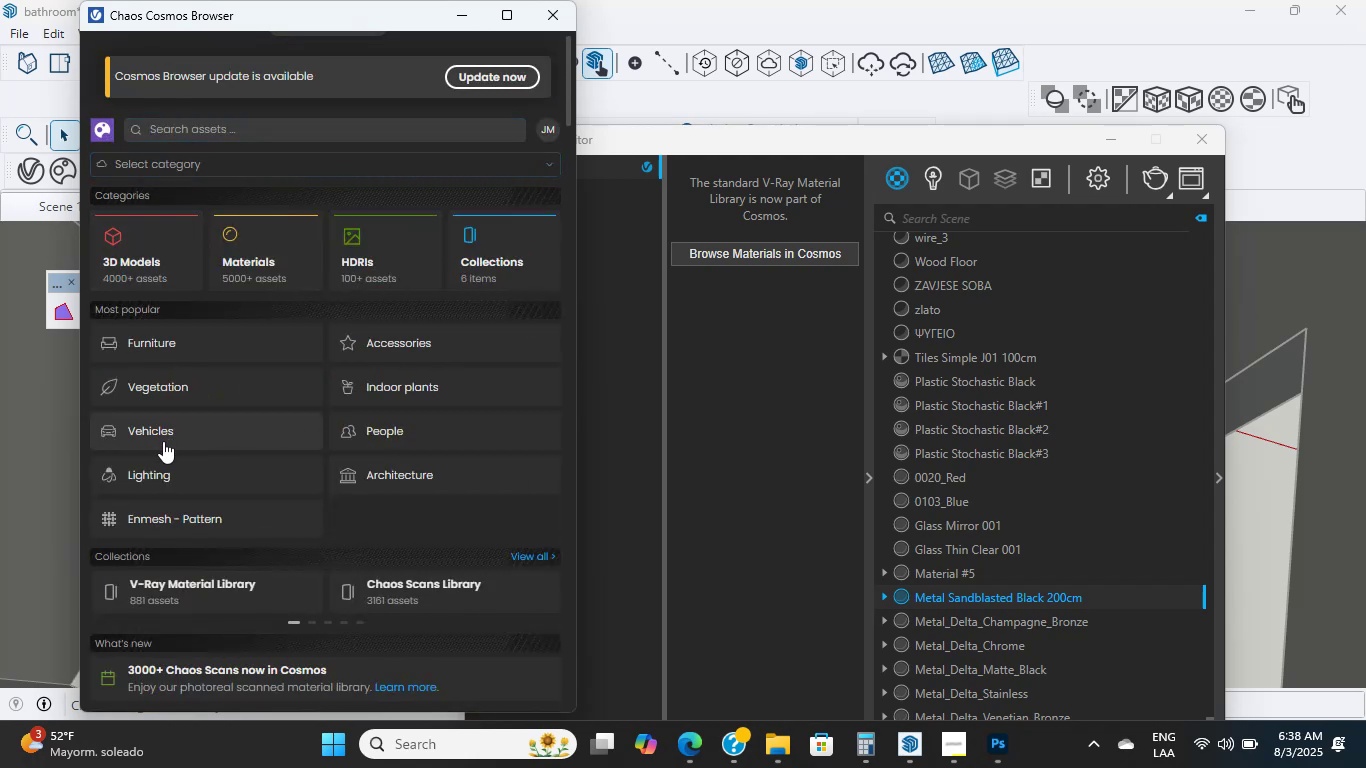 
left_click([254, 242])
 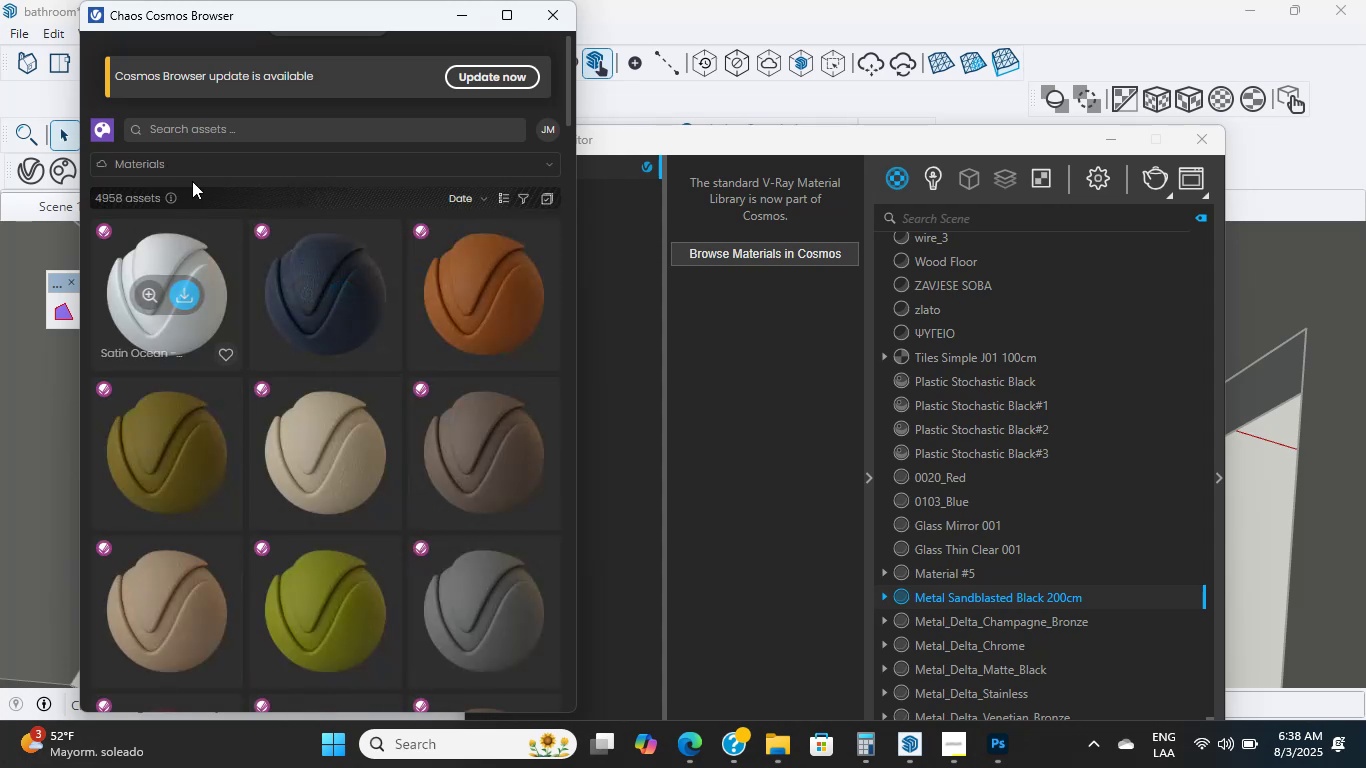 
left_click([100, 128])
 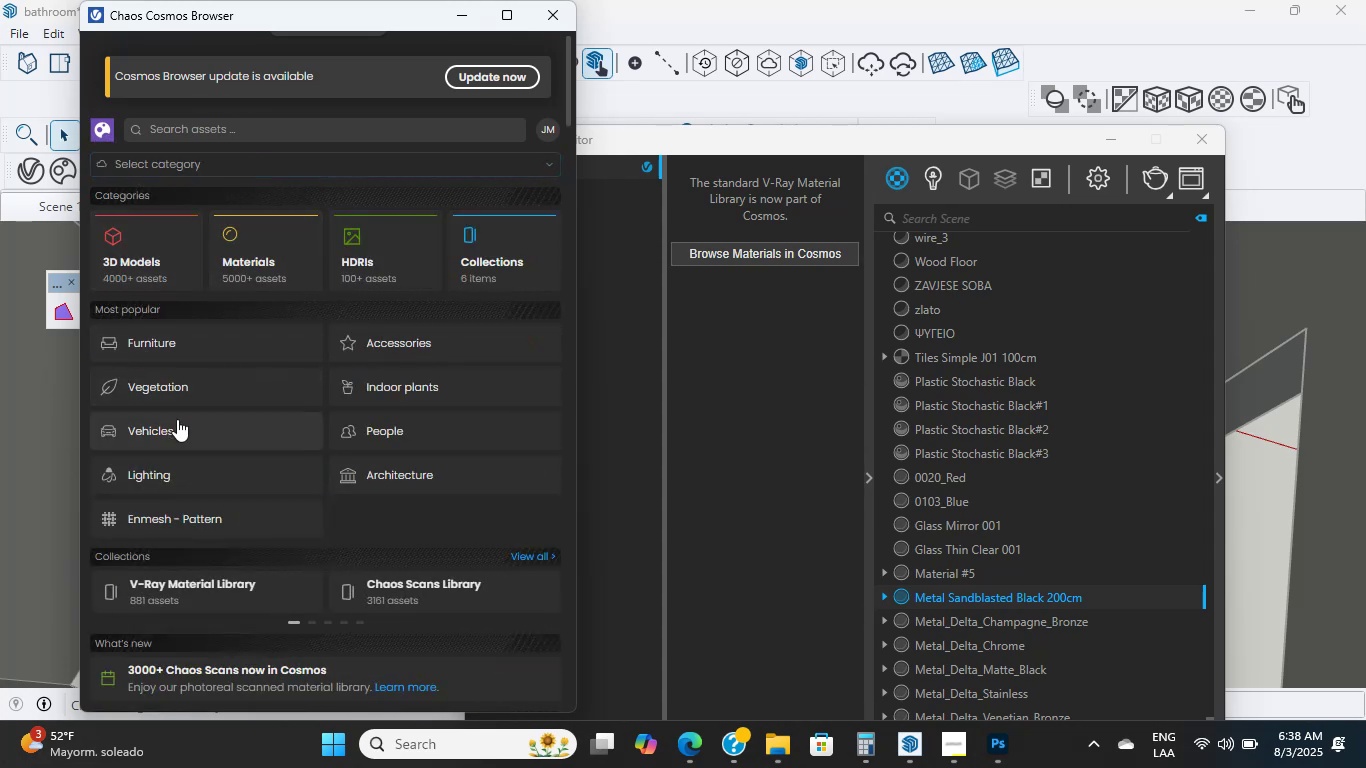 
left_click([270, 242])
 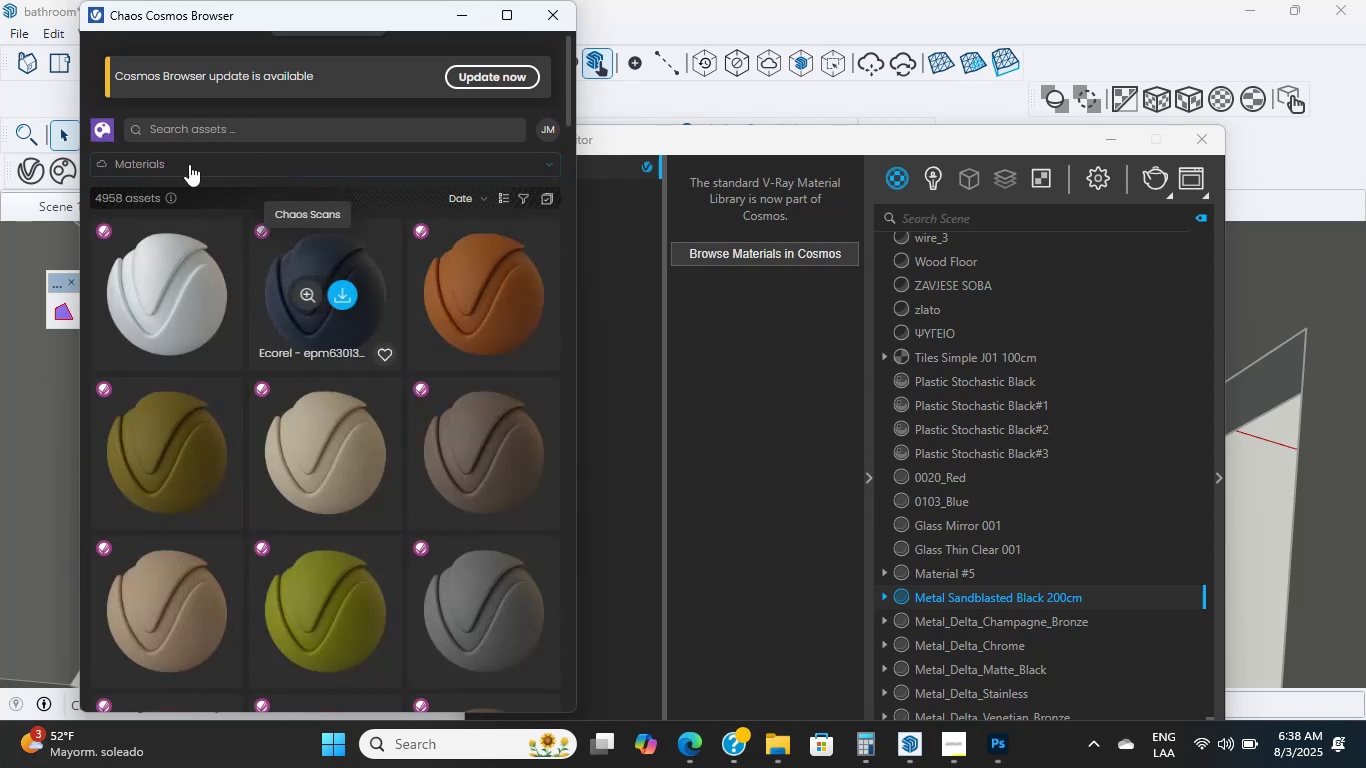 
left_click([164, 170])
 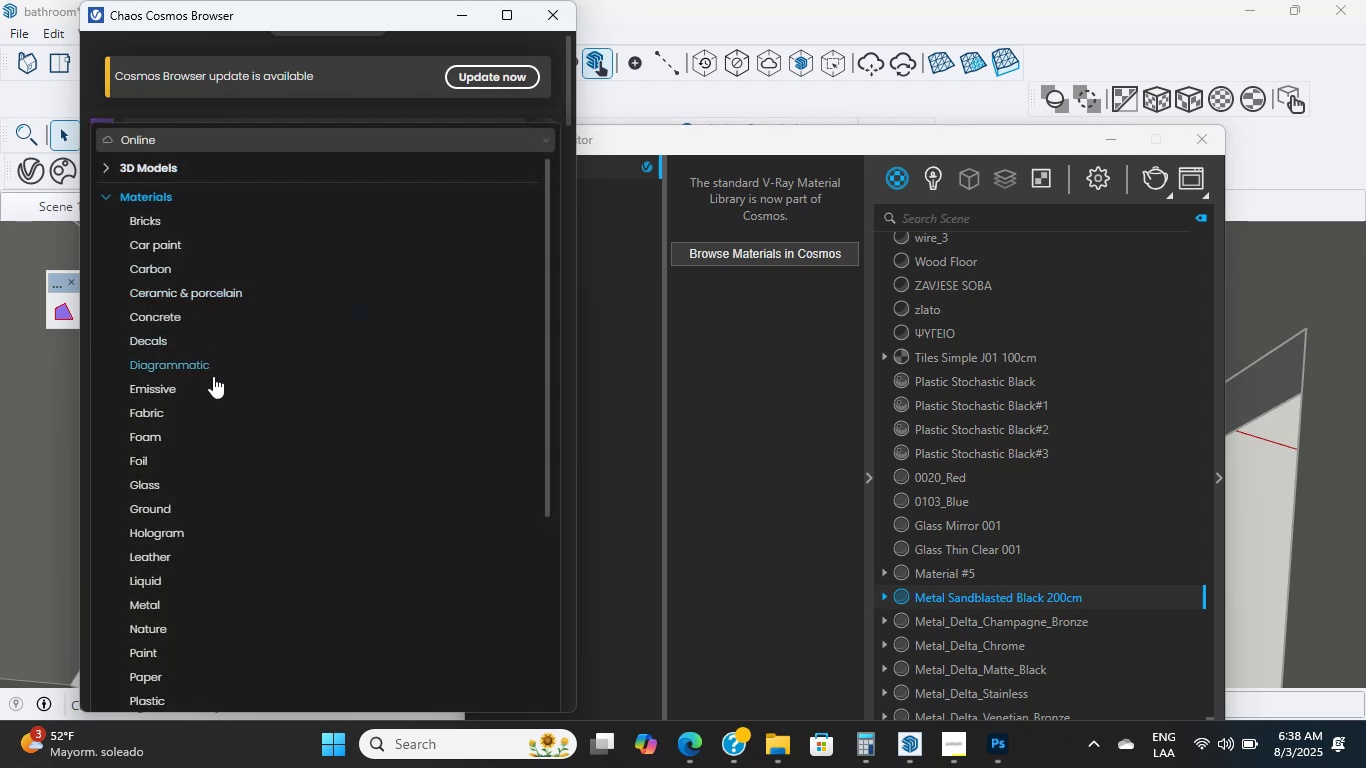 
scroll: coordinate [178, 526], scroll_direction: down, amount: 1.0
 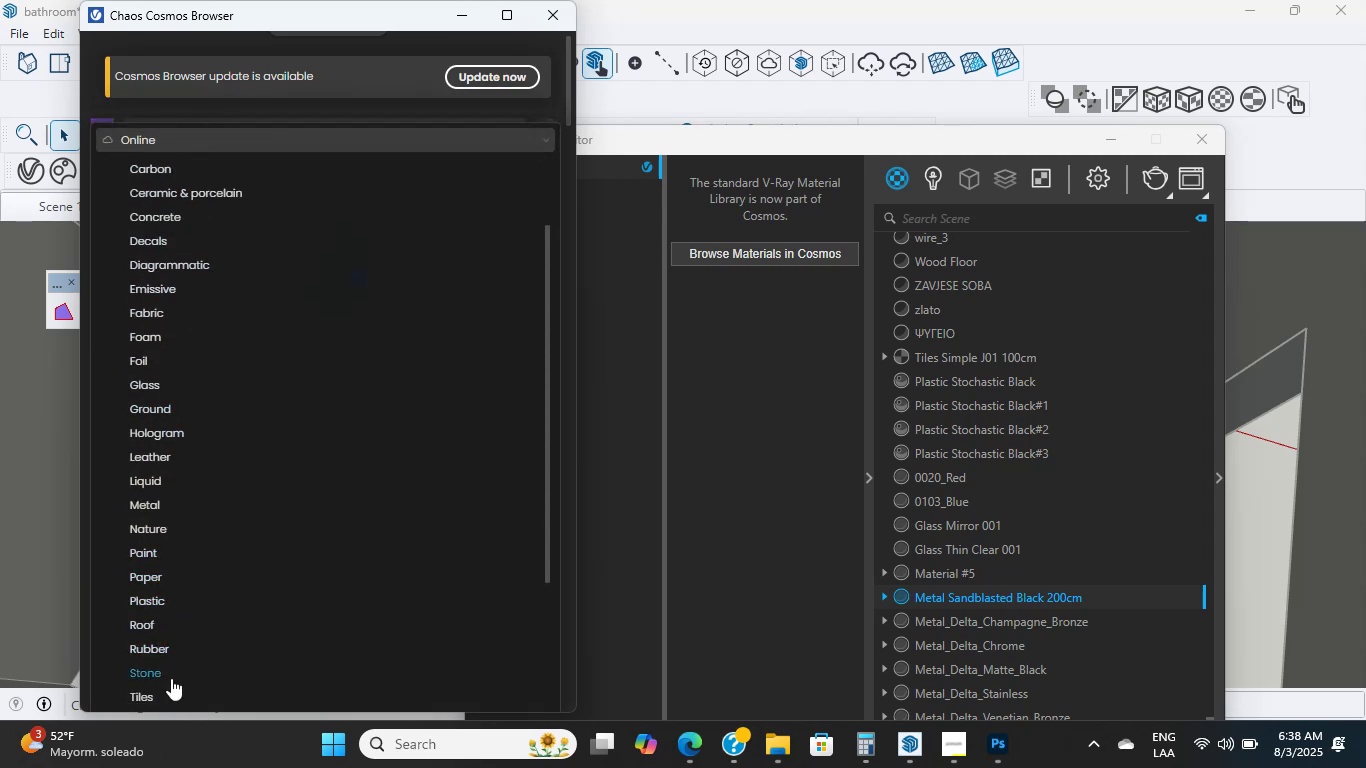 
left_click([166, 694])
 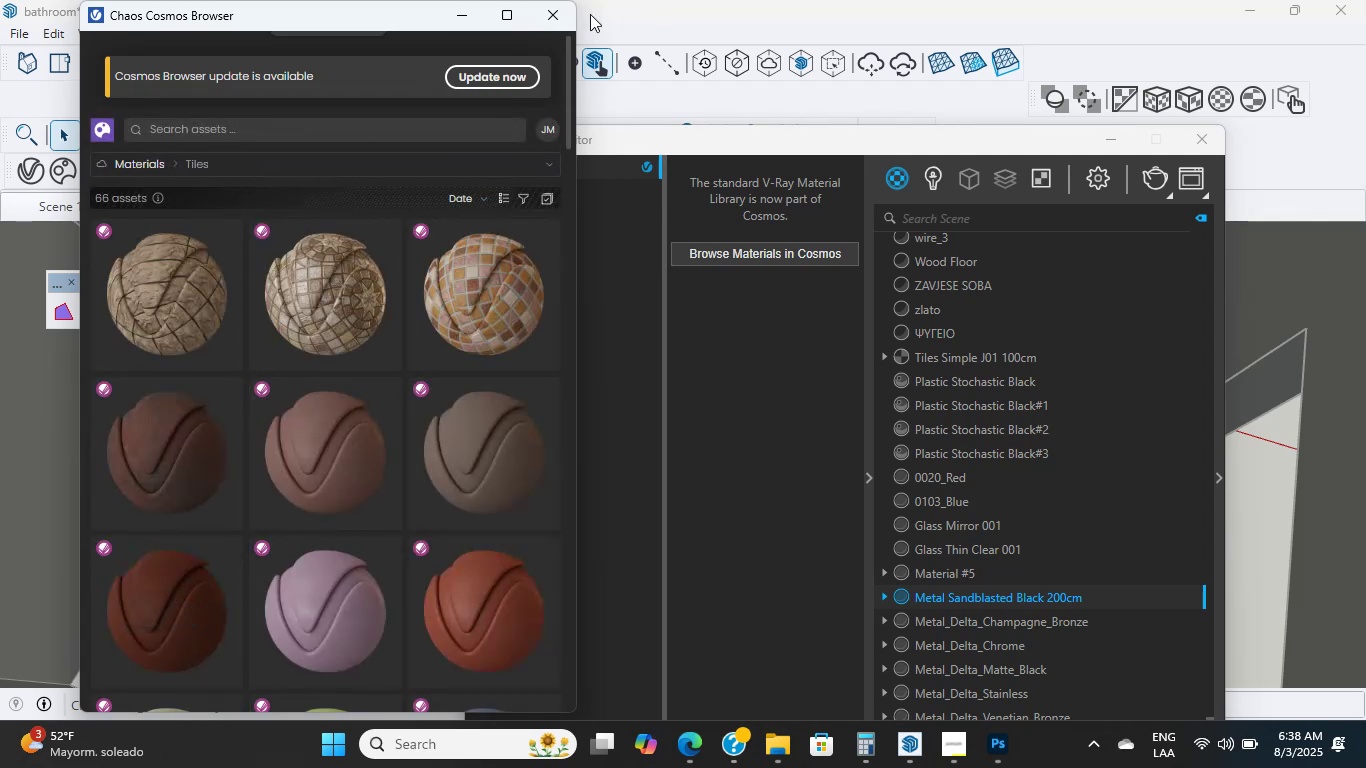 
left_click([496, 16])
 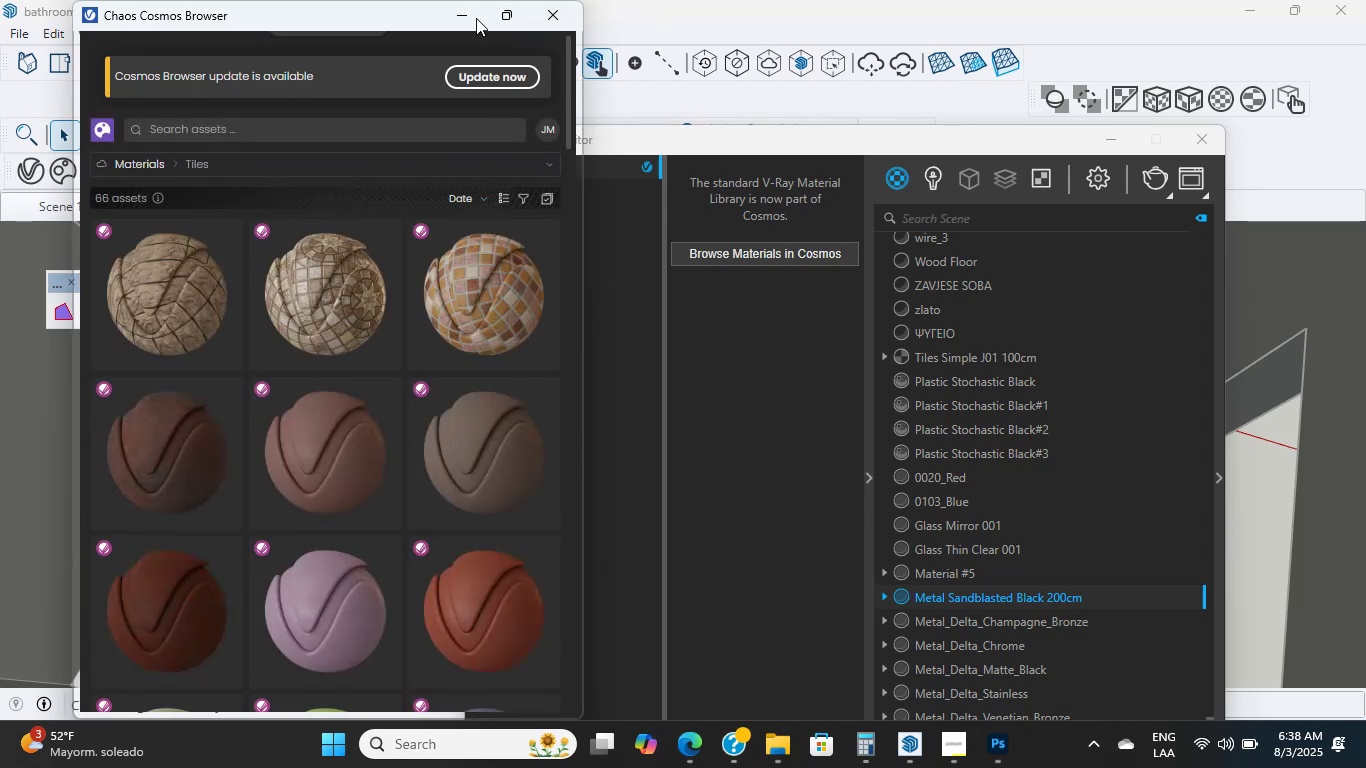 
left_click([503, 20])
 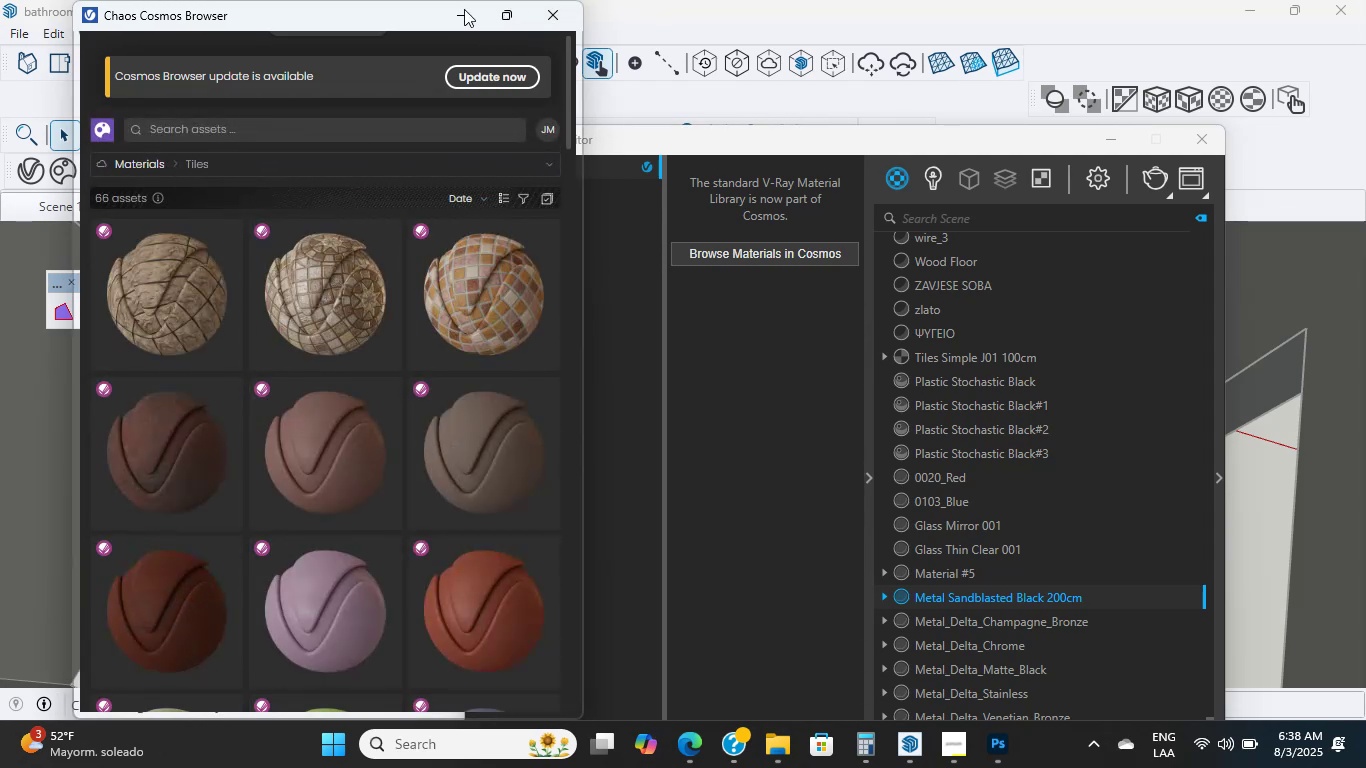 
left_click_drag(start_coordinate=[410, 18], to_coordinate=[430, 76])
 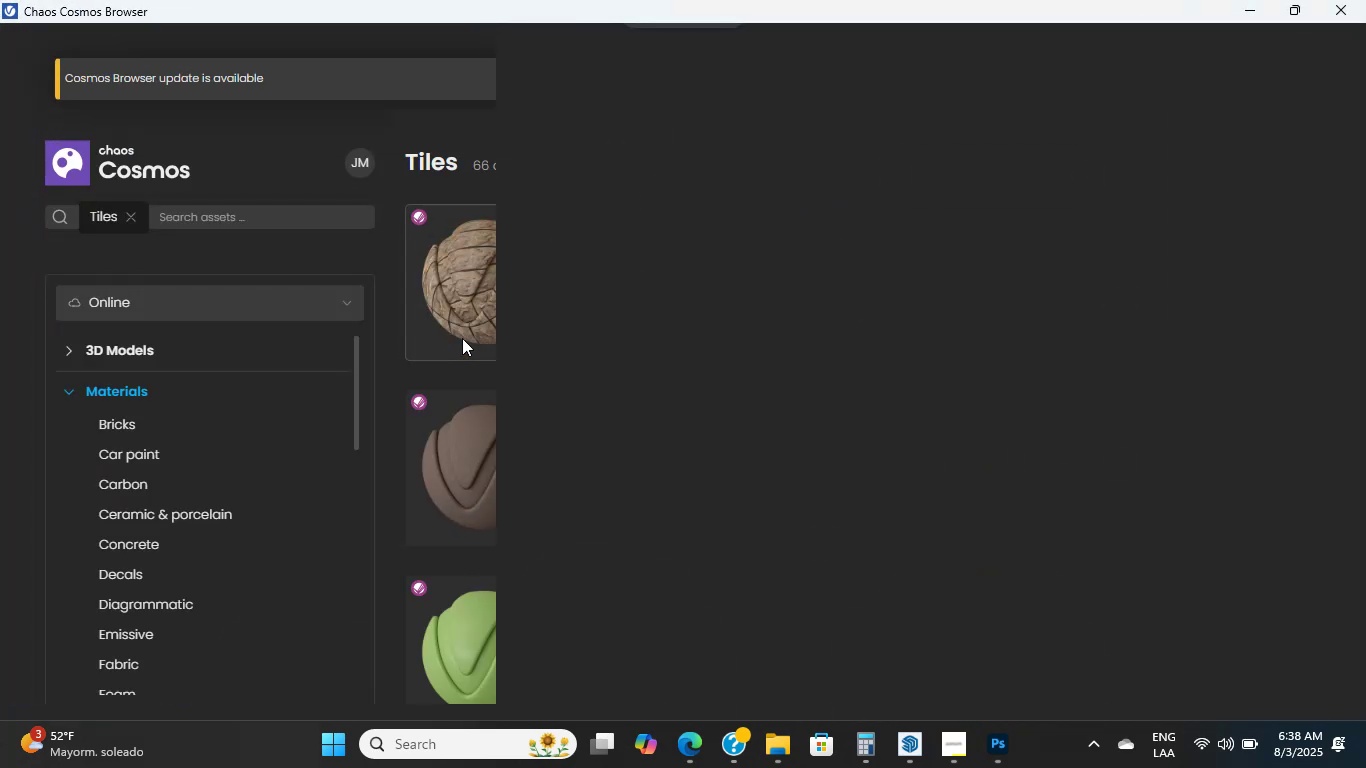 
scroll: coordinate [560, 413], scroll_direction: down, amount: 9.0
 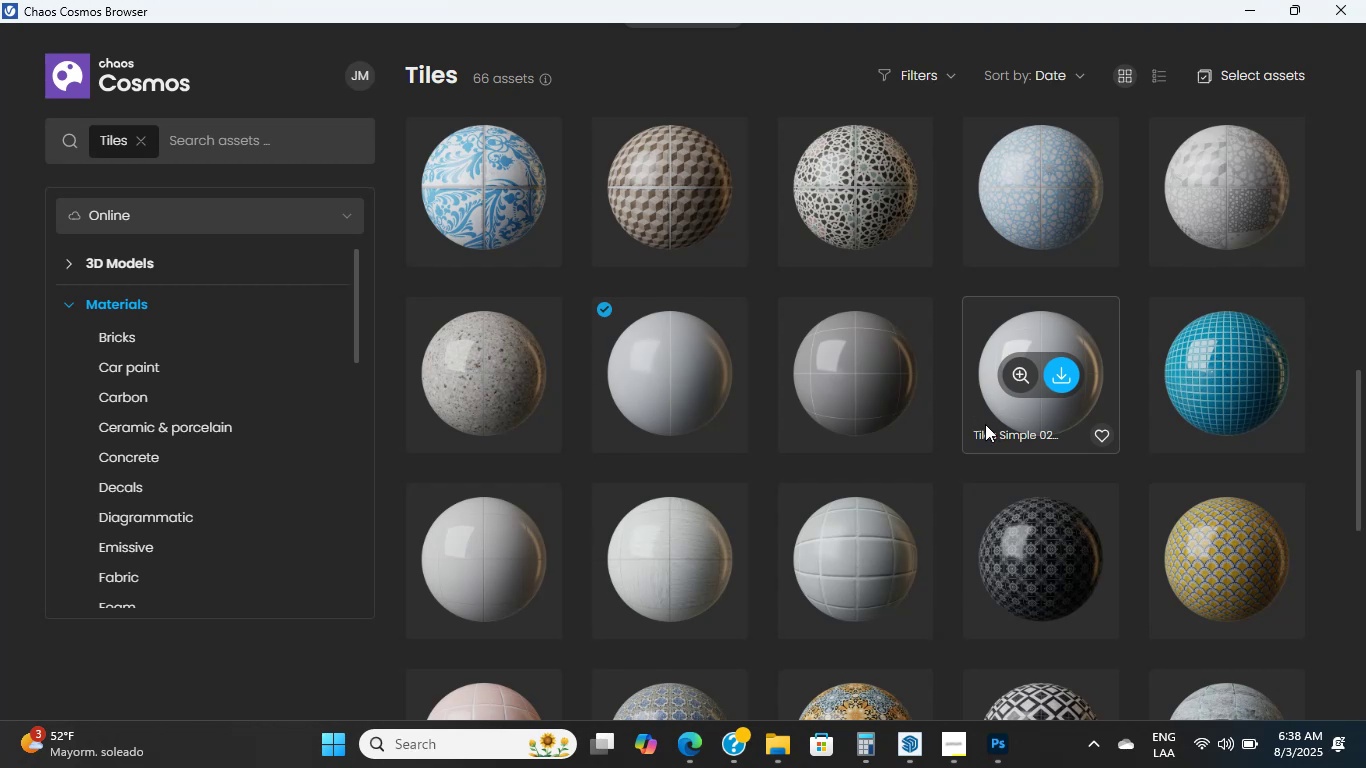 
wait(27.69)
 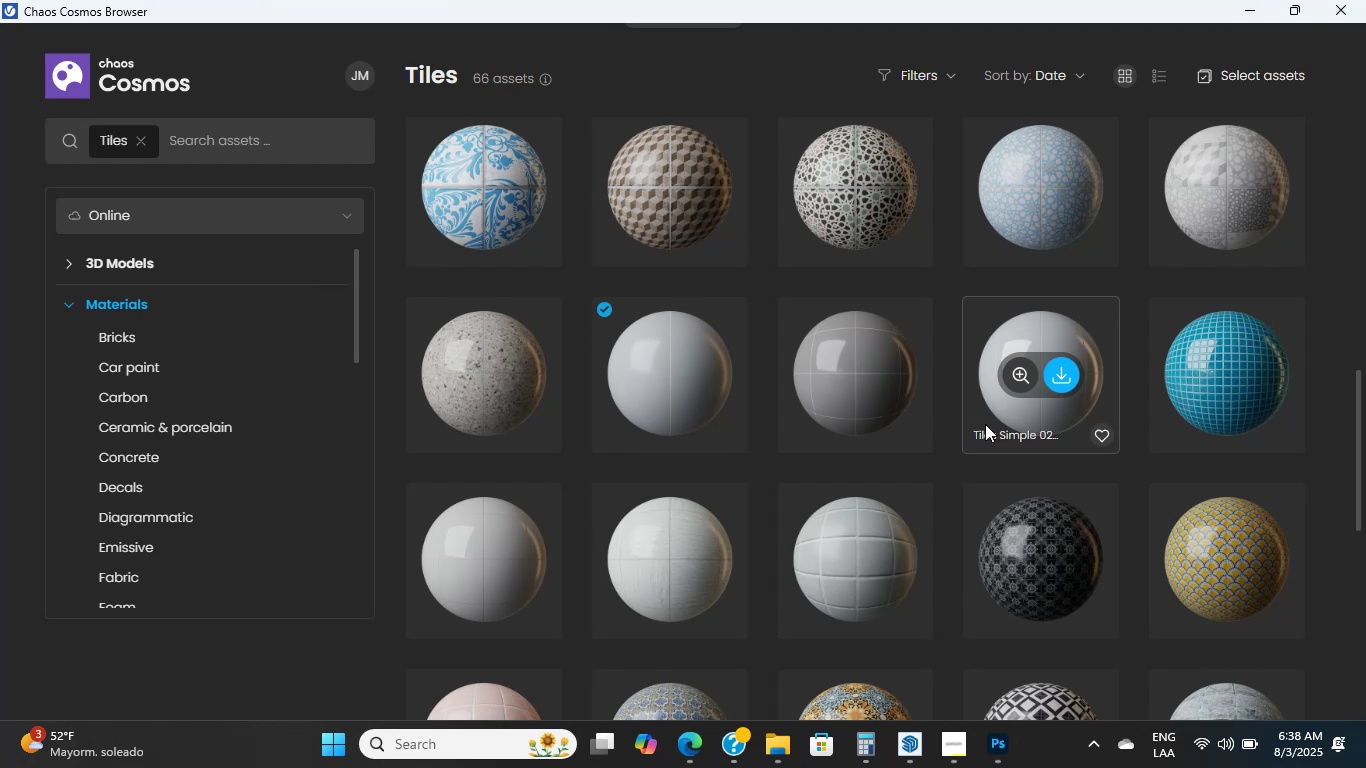 
scroll: coordinate [985, 424], scroll_direction: up, amount: 3.0
 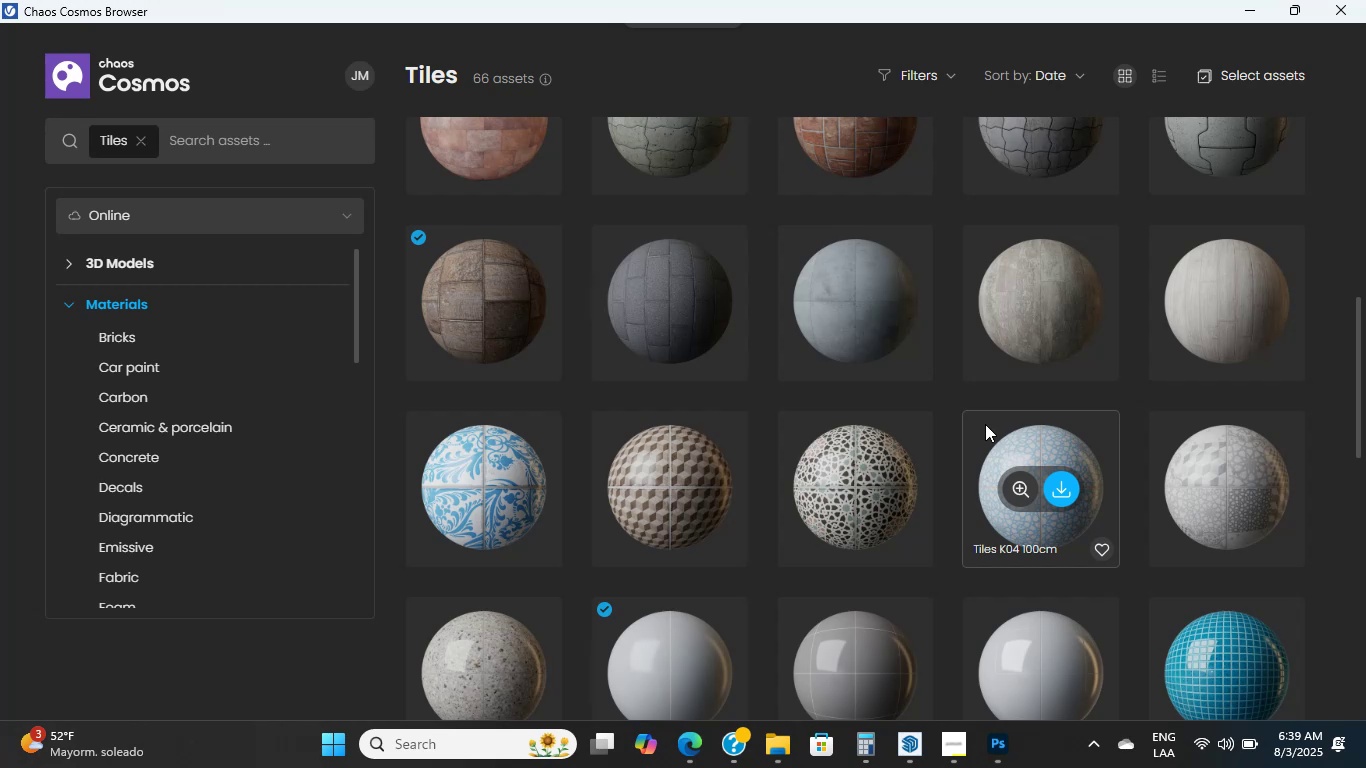 
wait(11.75)
 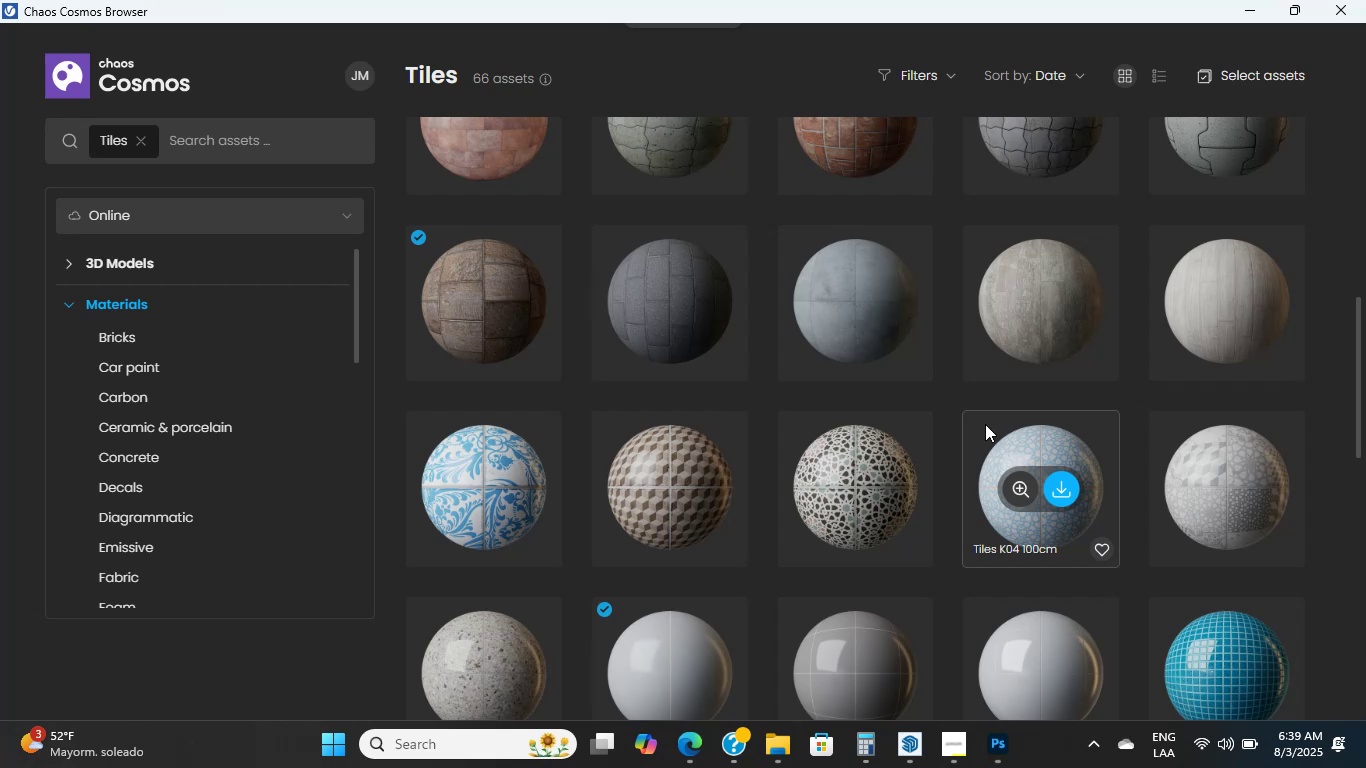 
scroll: coordinate [985, 424], scroll_direction: down, amount: 1.0
 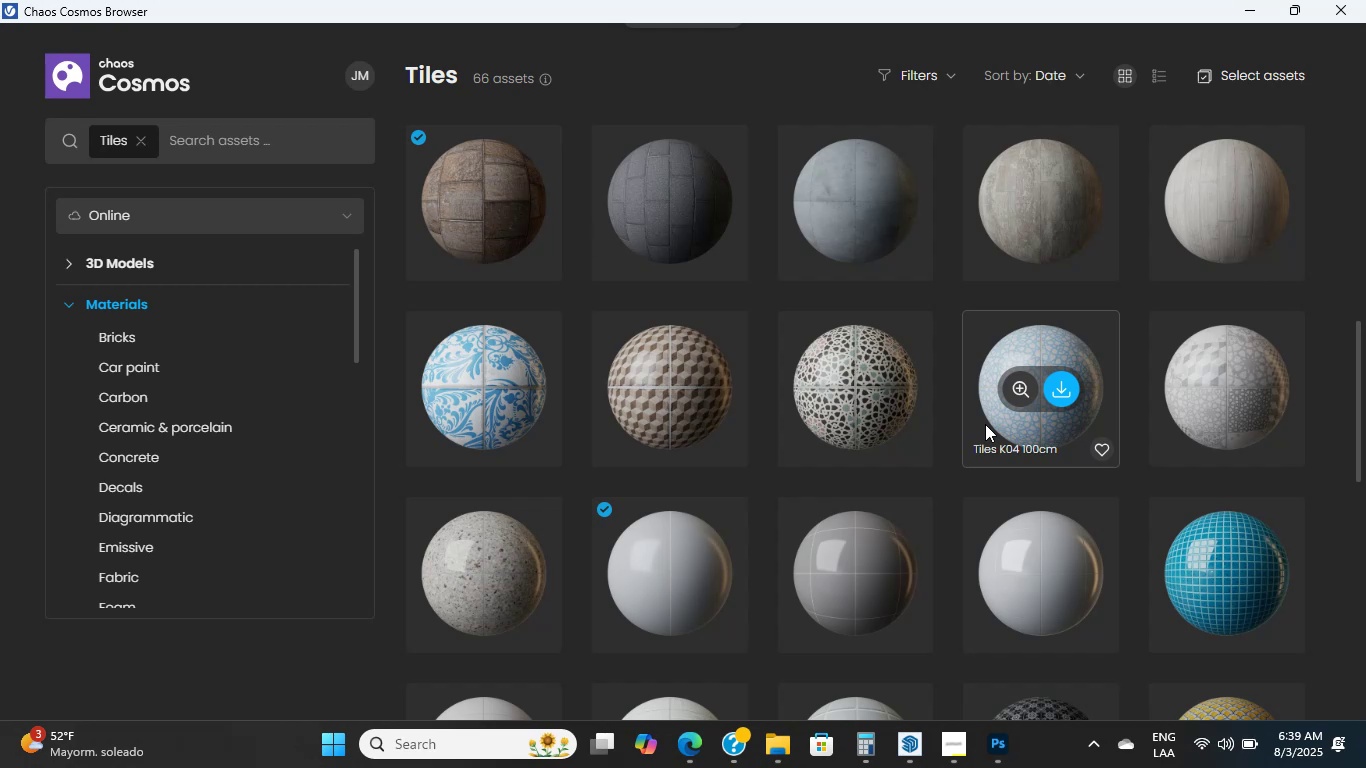 
wait(6.23)
 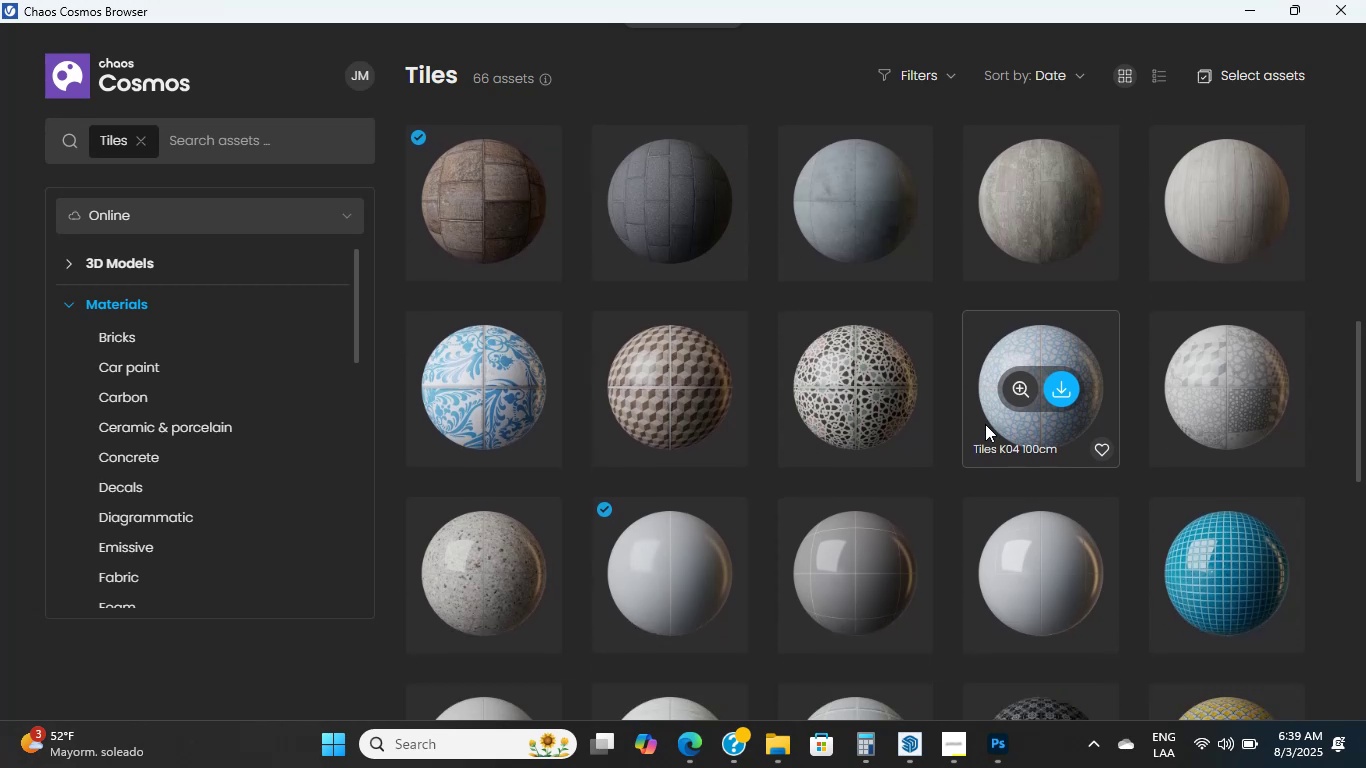 
scroll: coordinate [985, 424], scroll_direction: down, amount: 1.0
 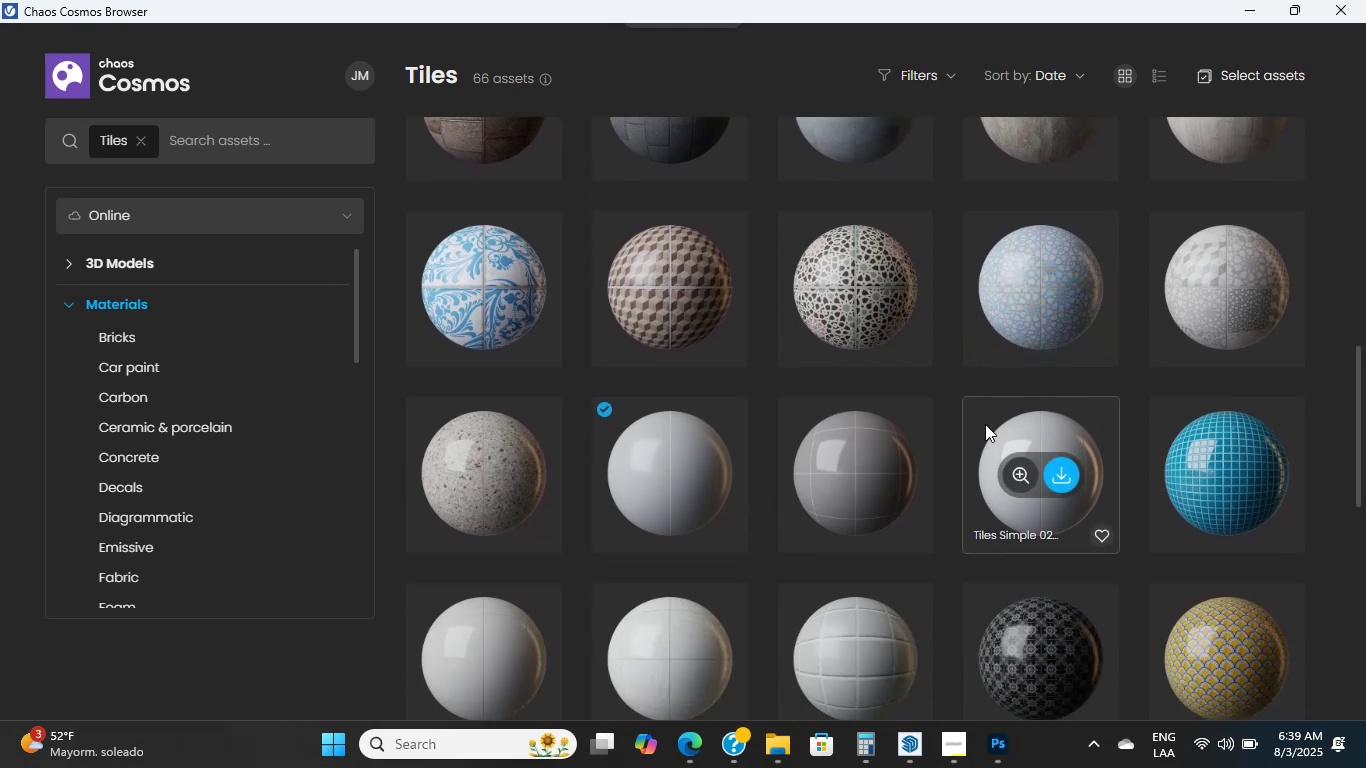 
wait(8.28)
 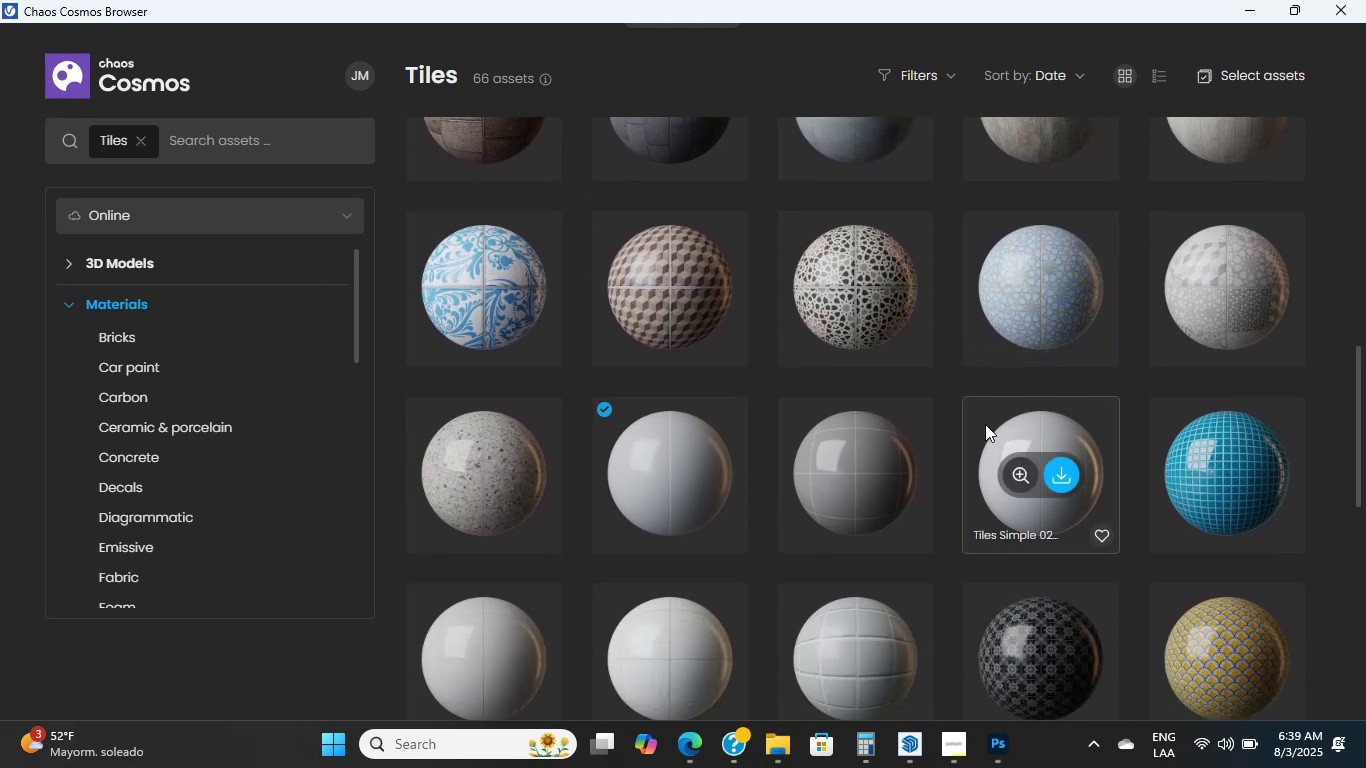 
scroll: coordinate [995, 398], scroll_direction: up, amount: 9.0
 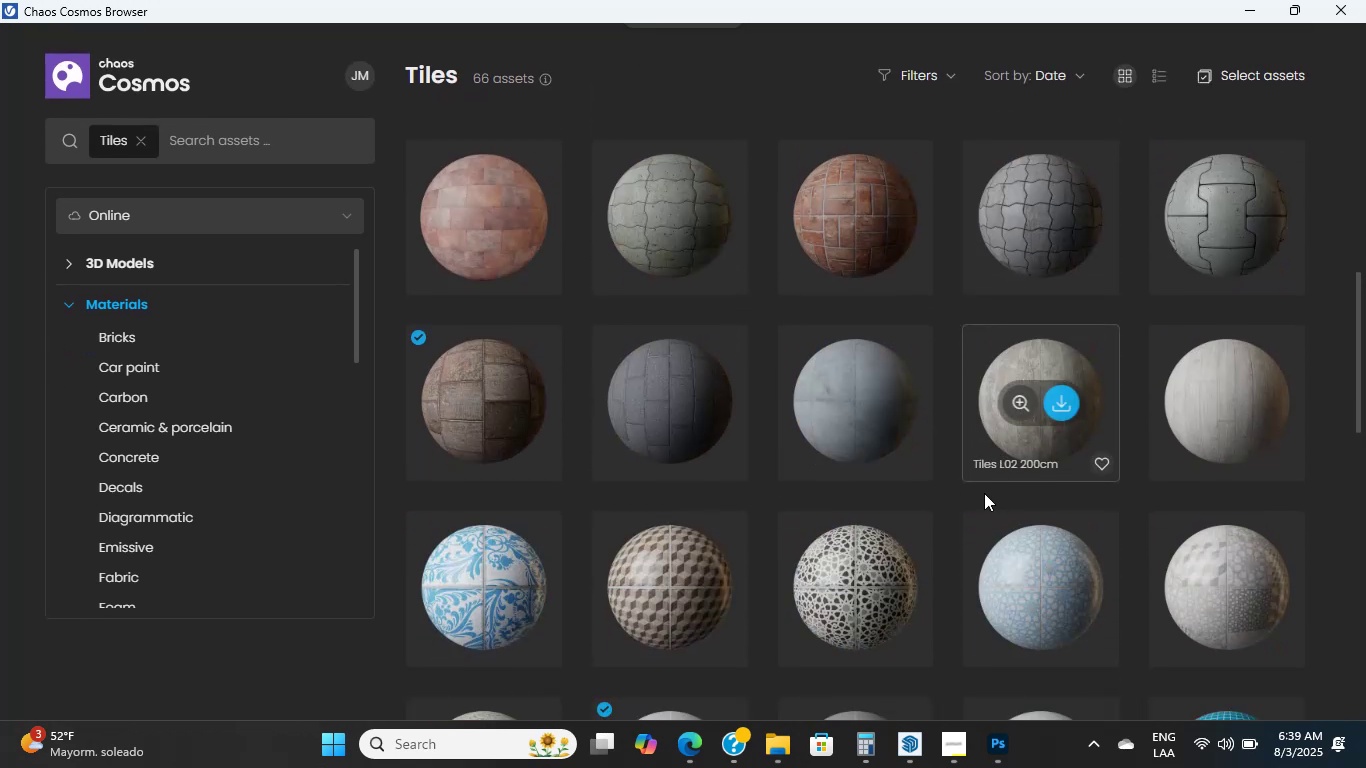 
scroll: coordinate [994, 564], scroll_direction: down, amount: 9.0
 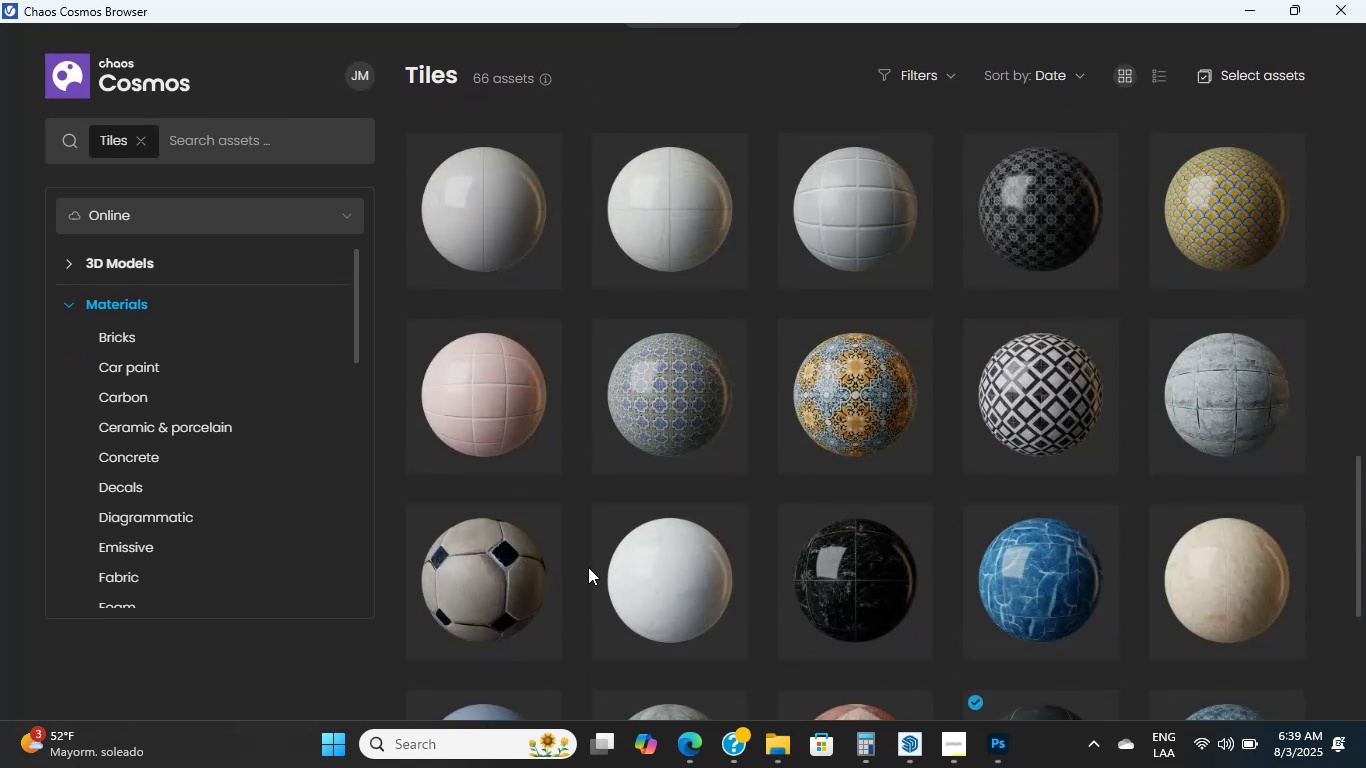 
scroll: coordinate [1218, 410], scroll_direction: up, amount: 6.0
 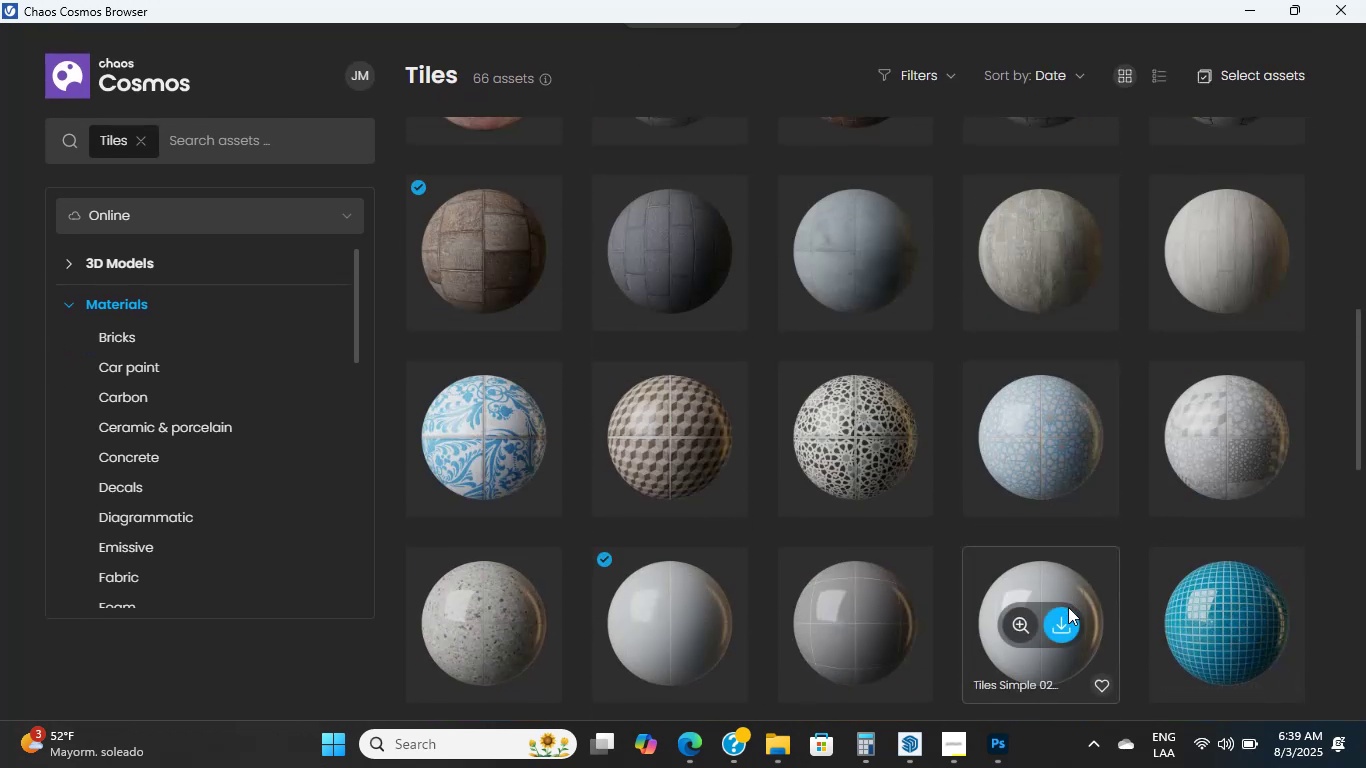 
left_click([1064, 618])
 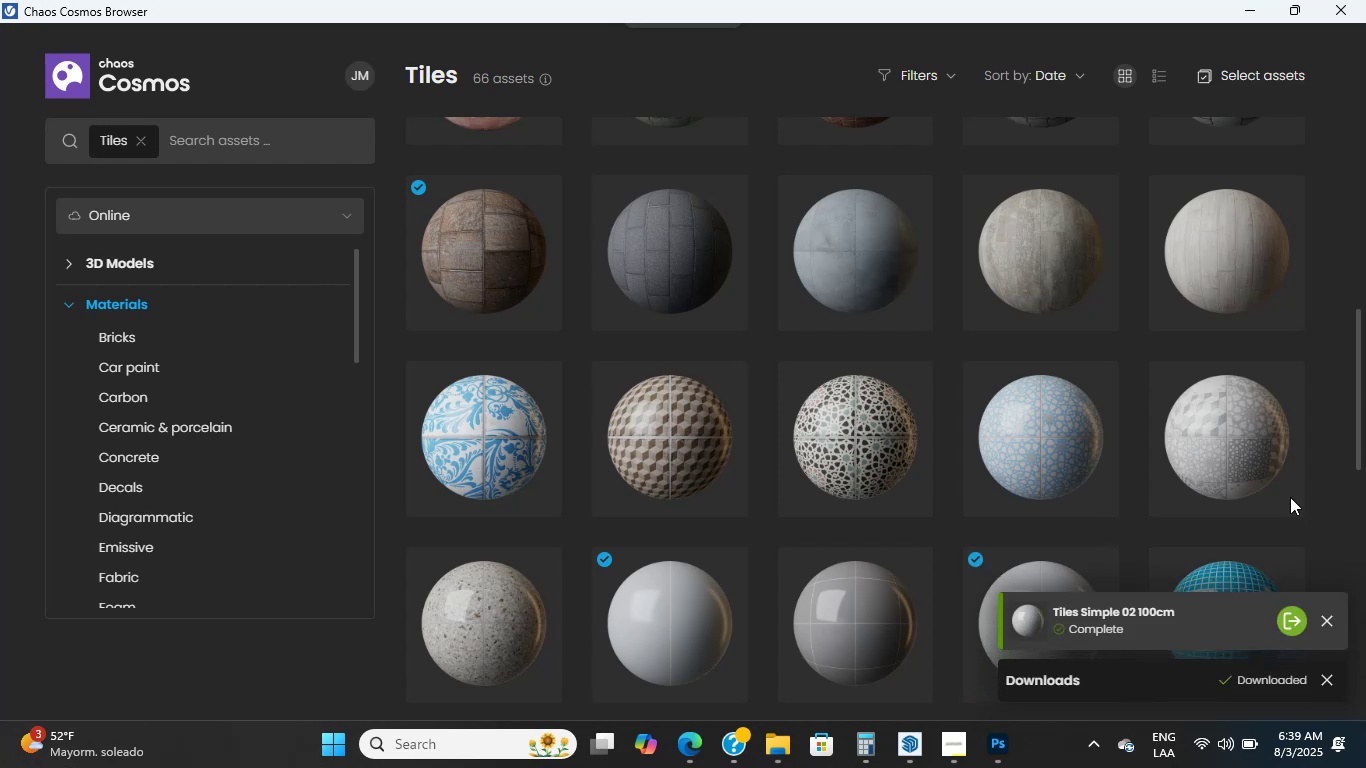 
left_click_drag(start_coordinate=[886, 0], to_coordinate=[328, 56])
 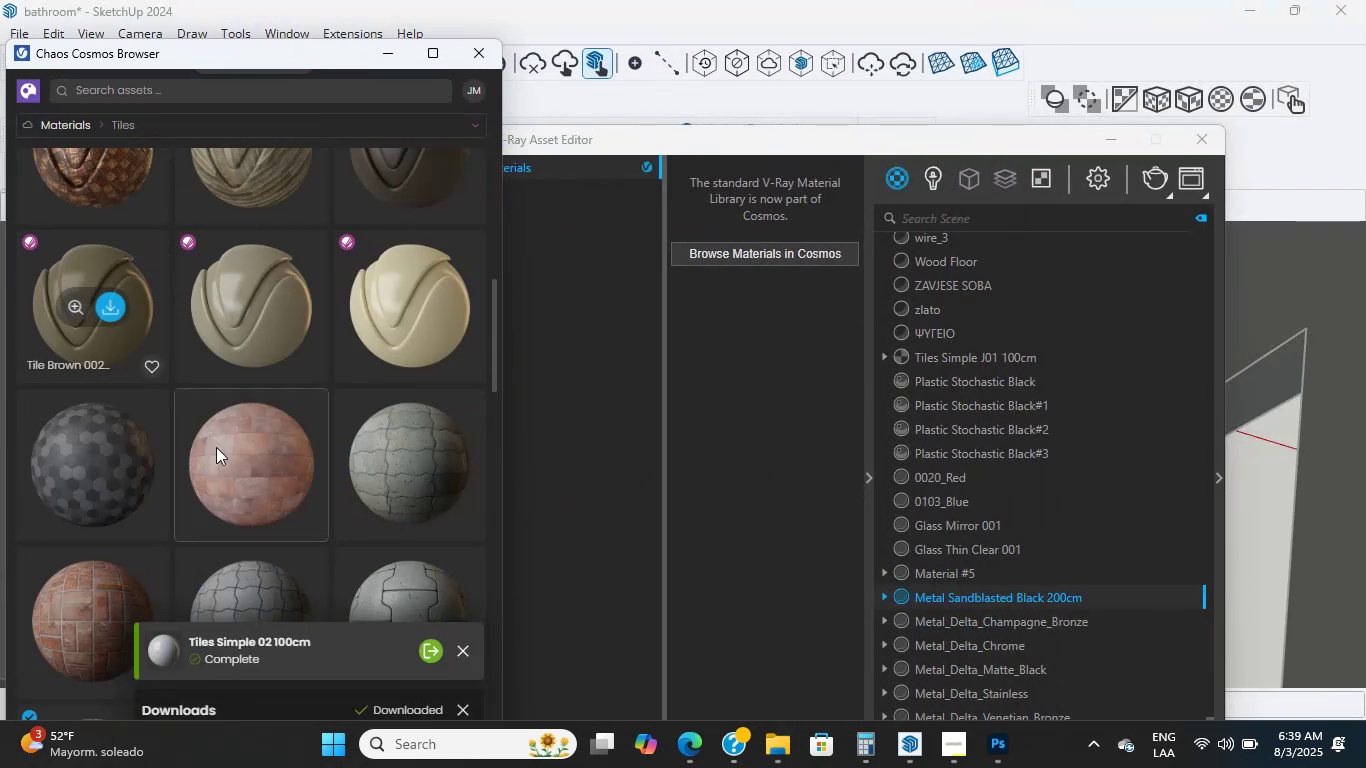 
scroll: coordinate [194, 519], scroll_direction: down, amount: 10.0
 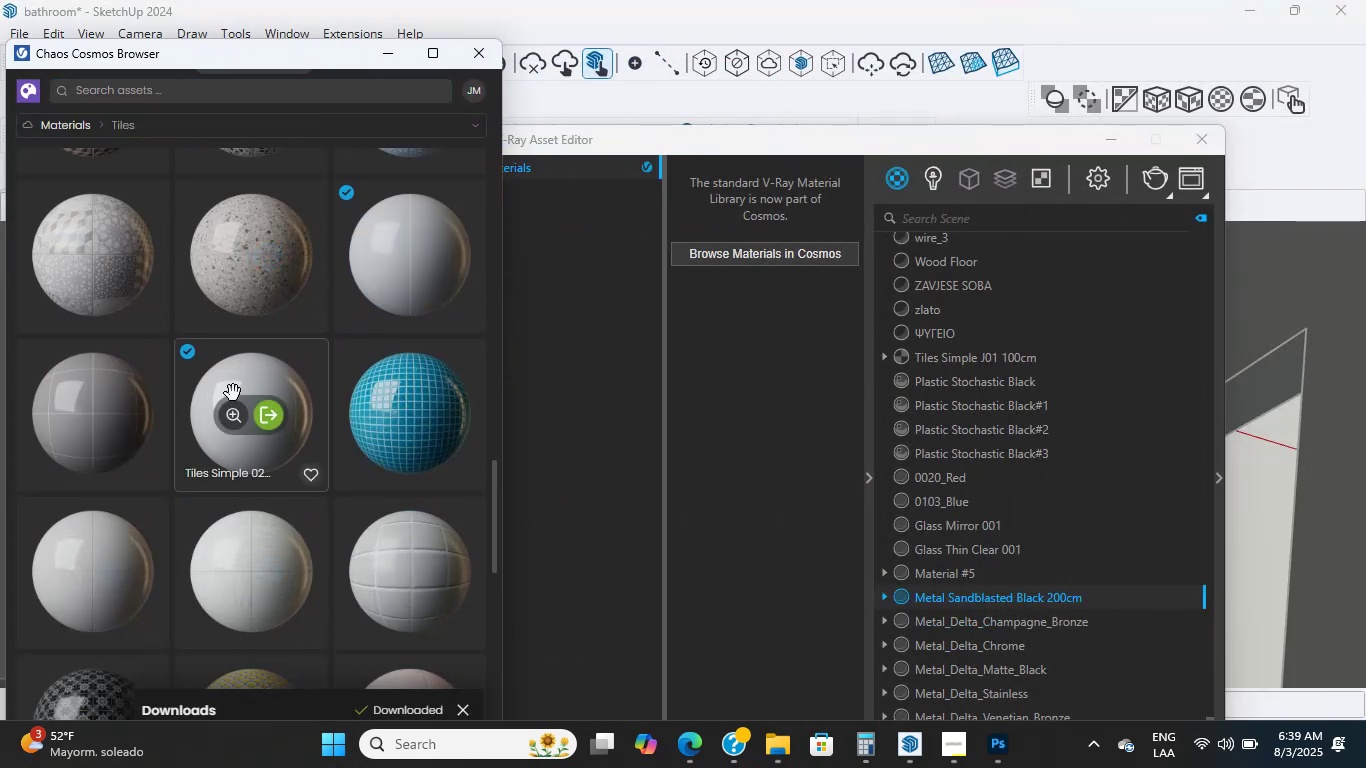 
left_click_drag(start_coordinate=[233, 393], to_coordinate=[990, 576])
 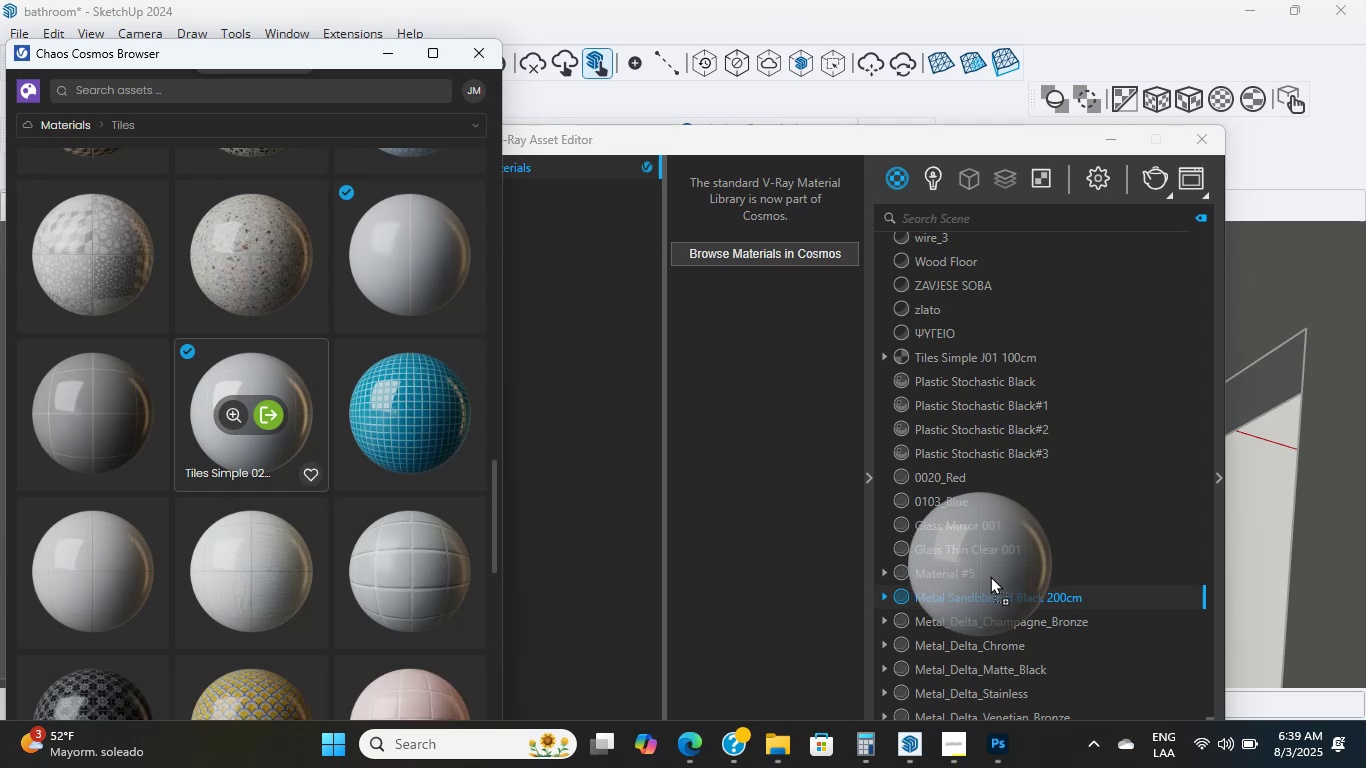 
wait(8.2)
 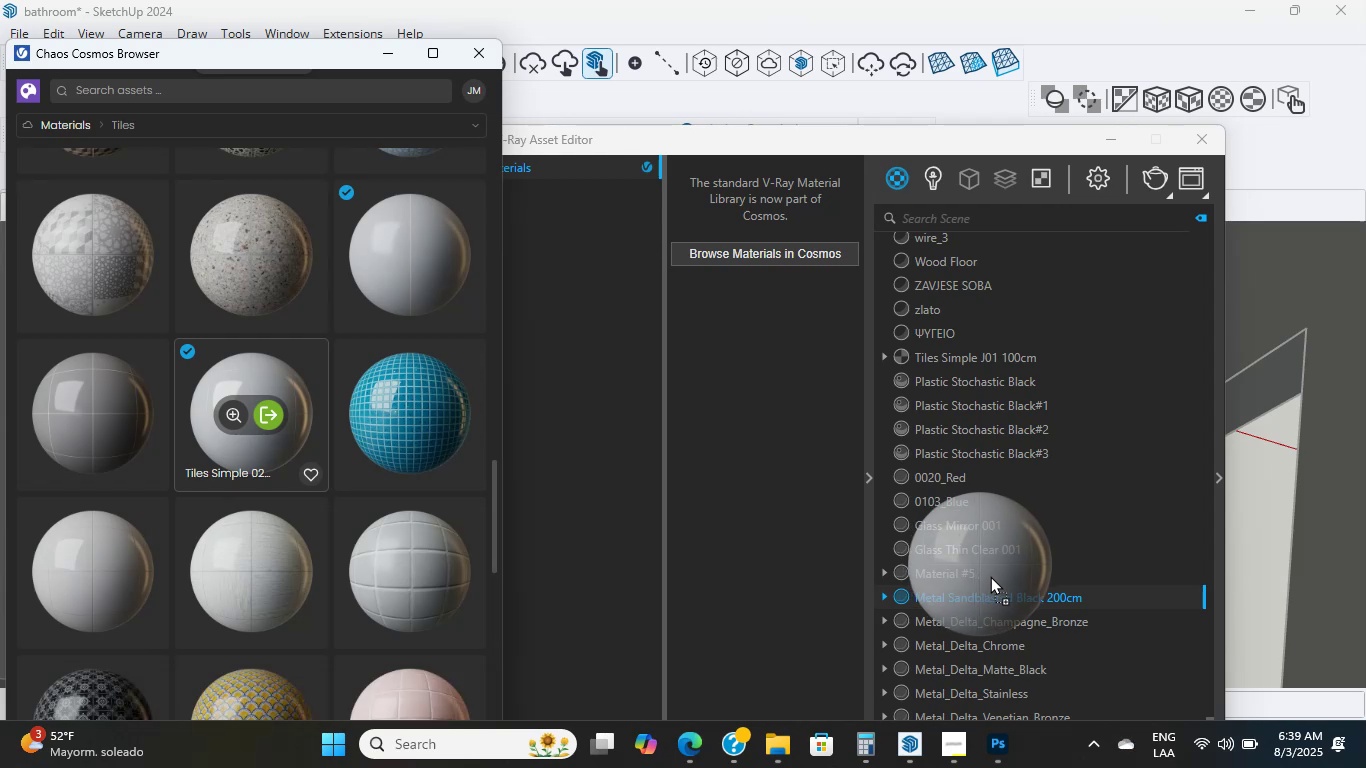 
scroll: coordinate [921, 485], scroll_direction: down, amount: 1.0
 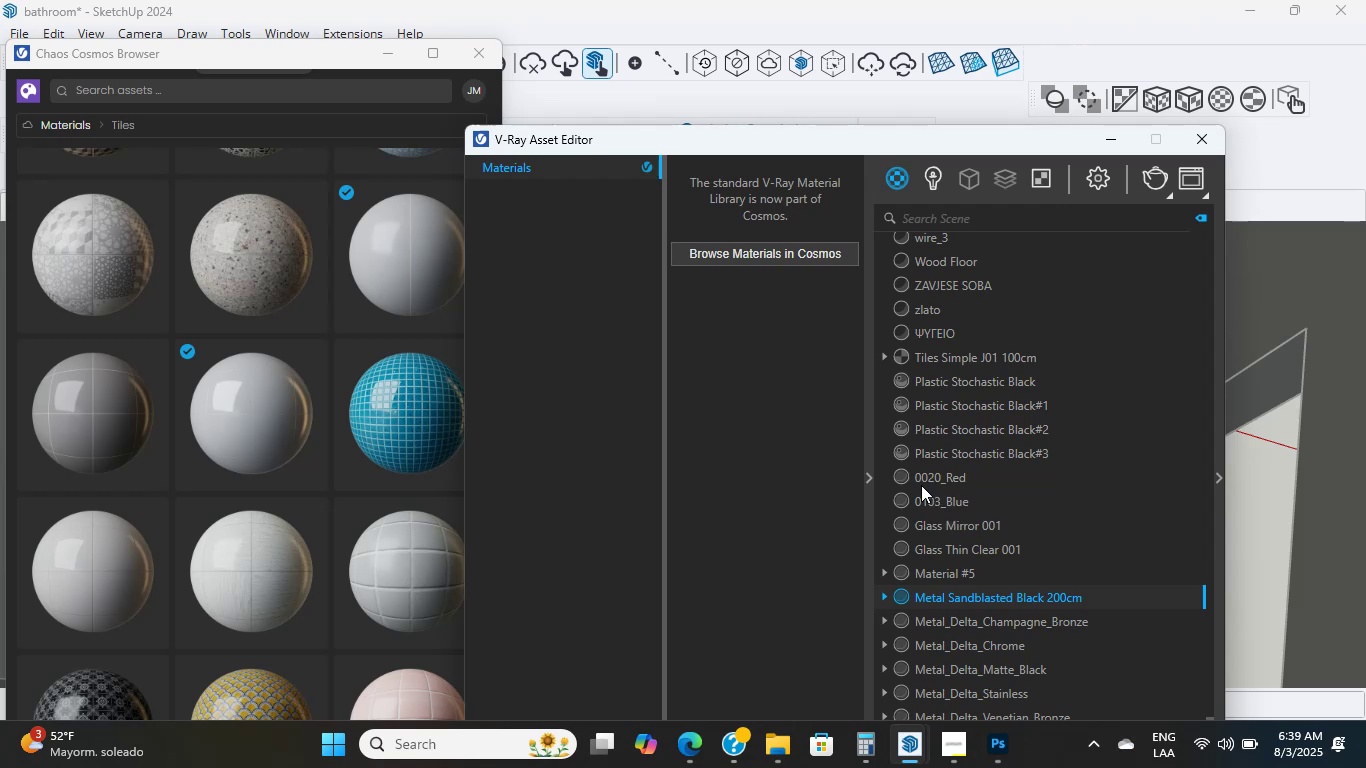 
scroll: coordinate [981, 462], scroll_direction: up, amount: 33.0
 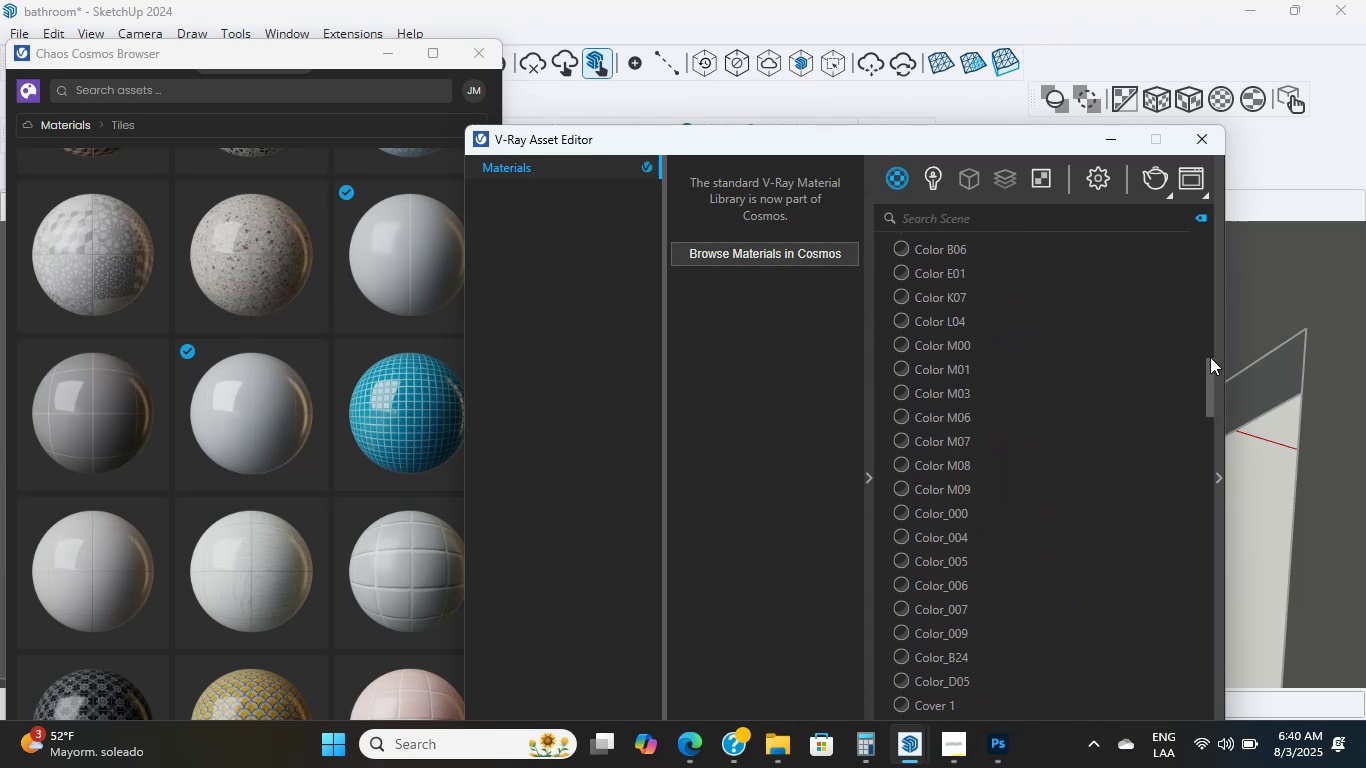 
left_click_drag(start_coordinate=[1204, 367], to_coordinate=[1221, 188])
 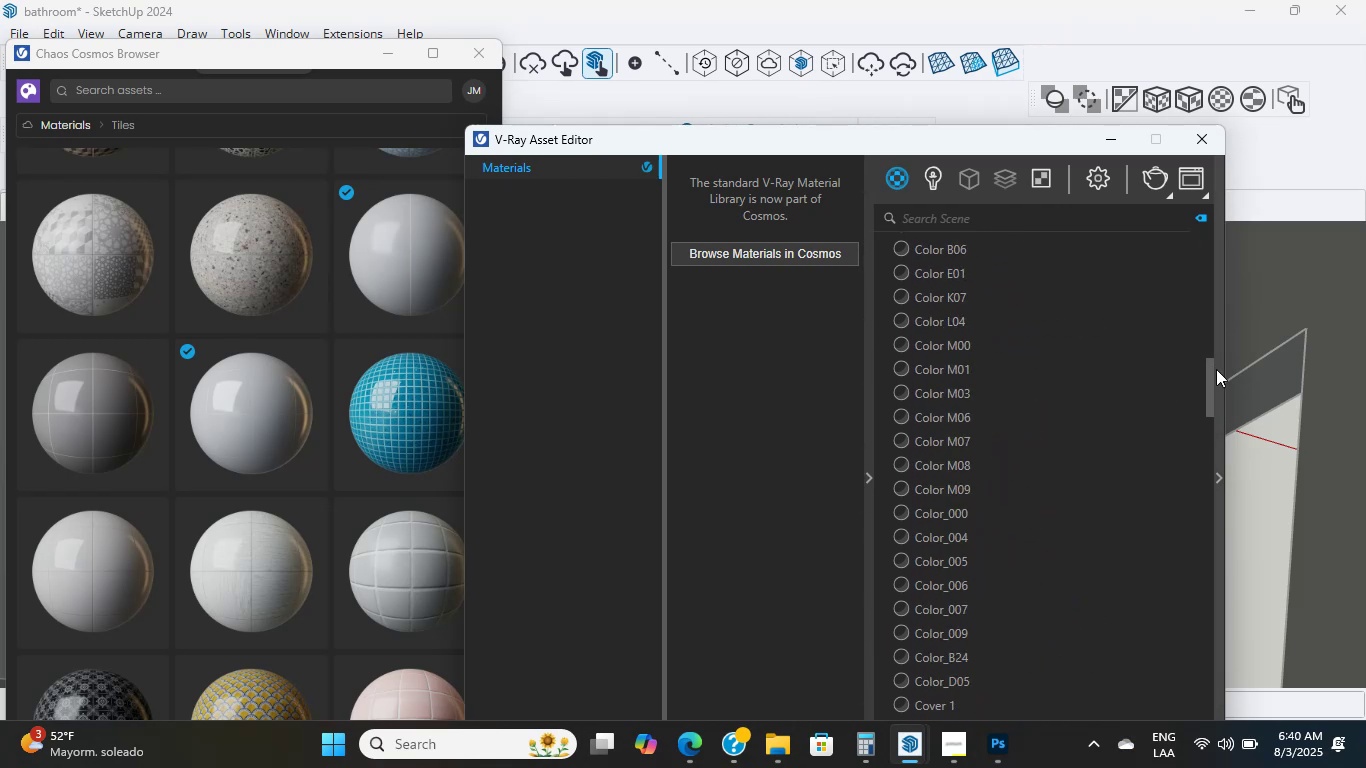 
left_click_drag(start_coordinate=[1208, 369], to_coordinate=[1176, 759])
 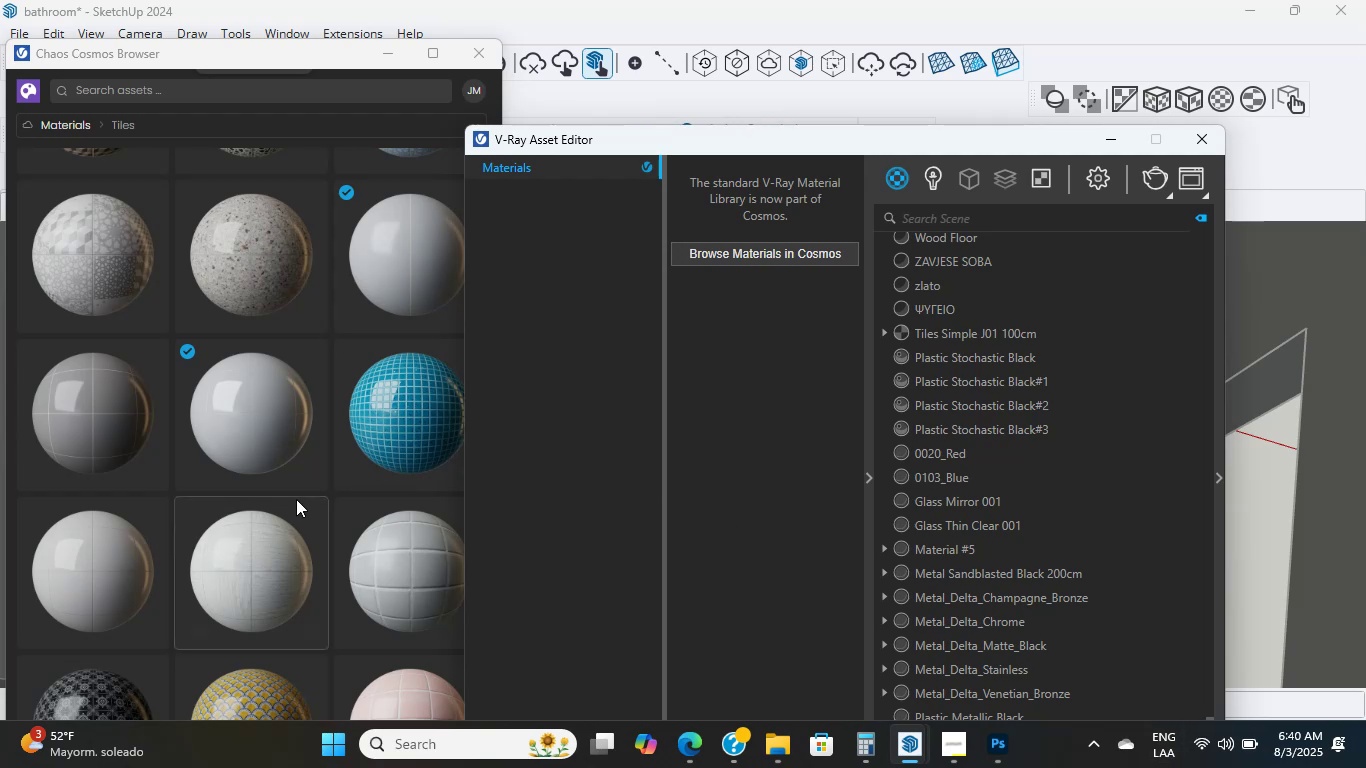 
left_click_drag(start_coordinate=[222, 386], to_coordinate=[997, 583])
 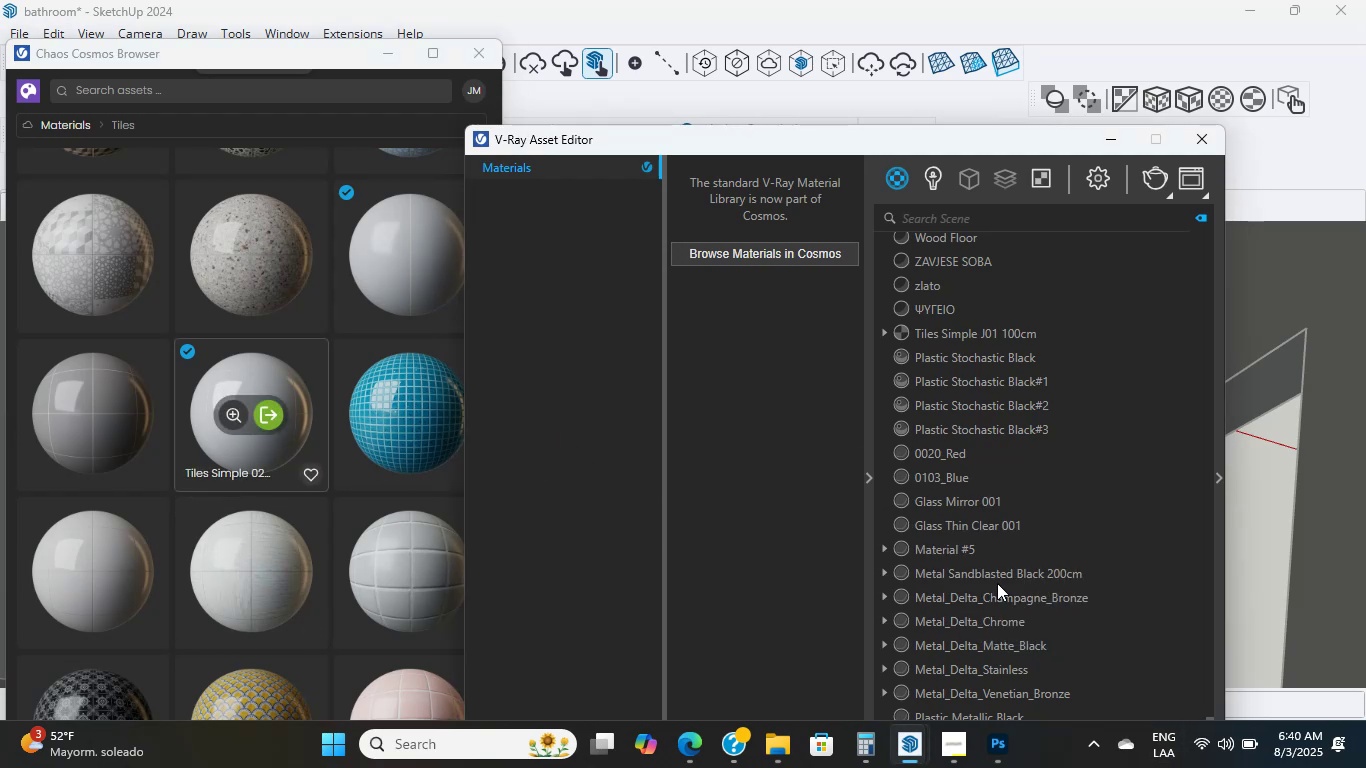 
scroll: coordinate [997, 583], scroll_direction: down, amount: 13.0
 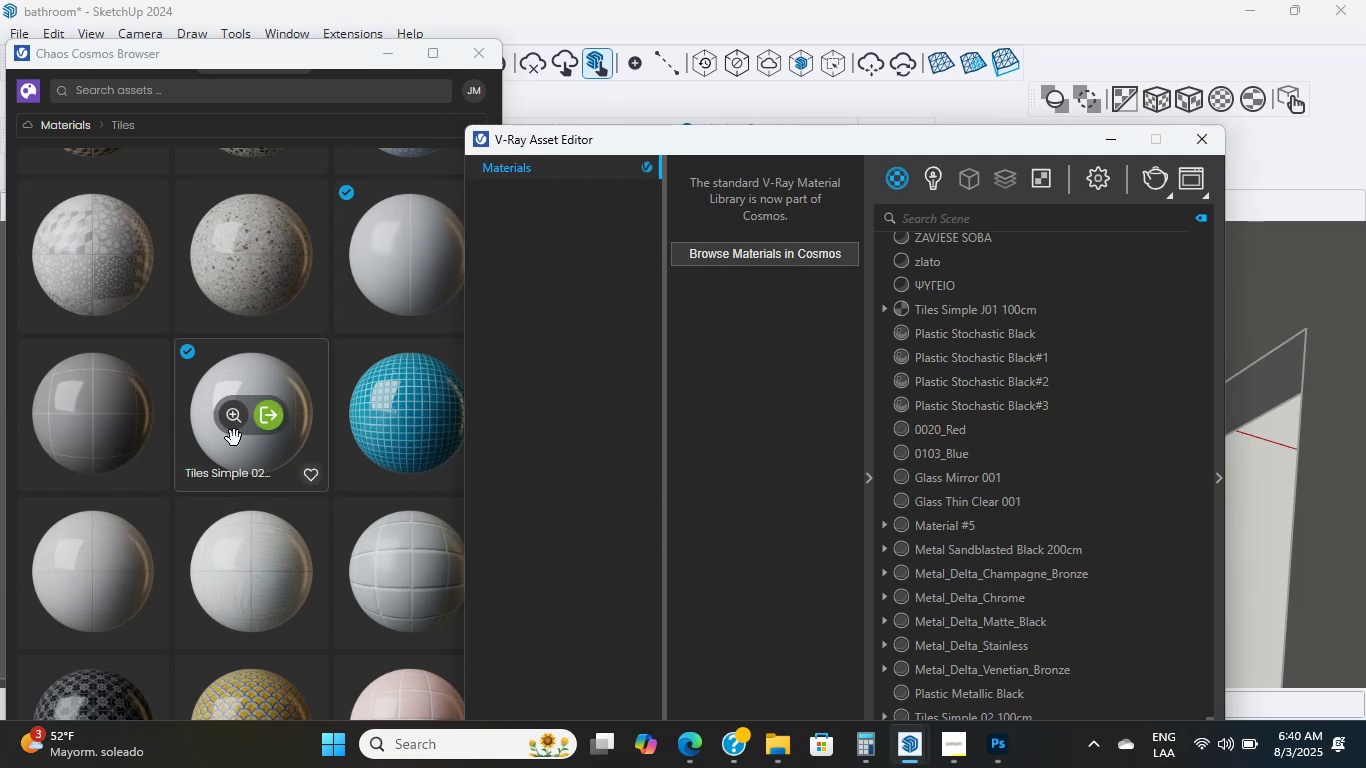 
left_click([289, 426])
 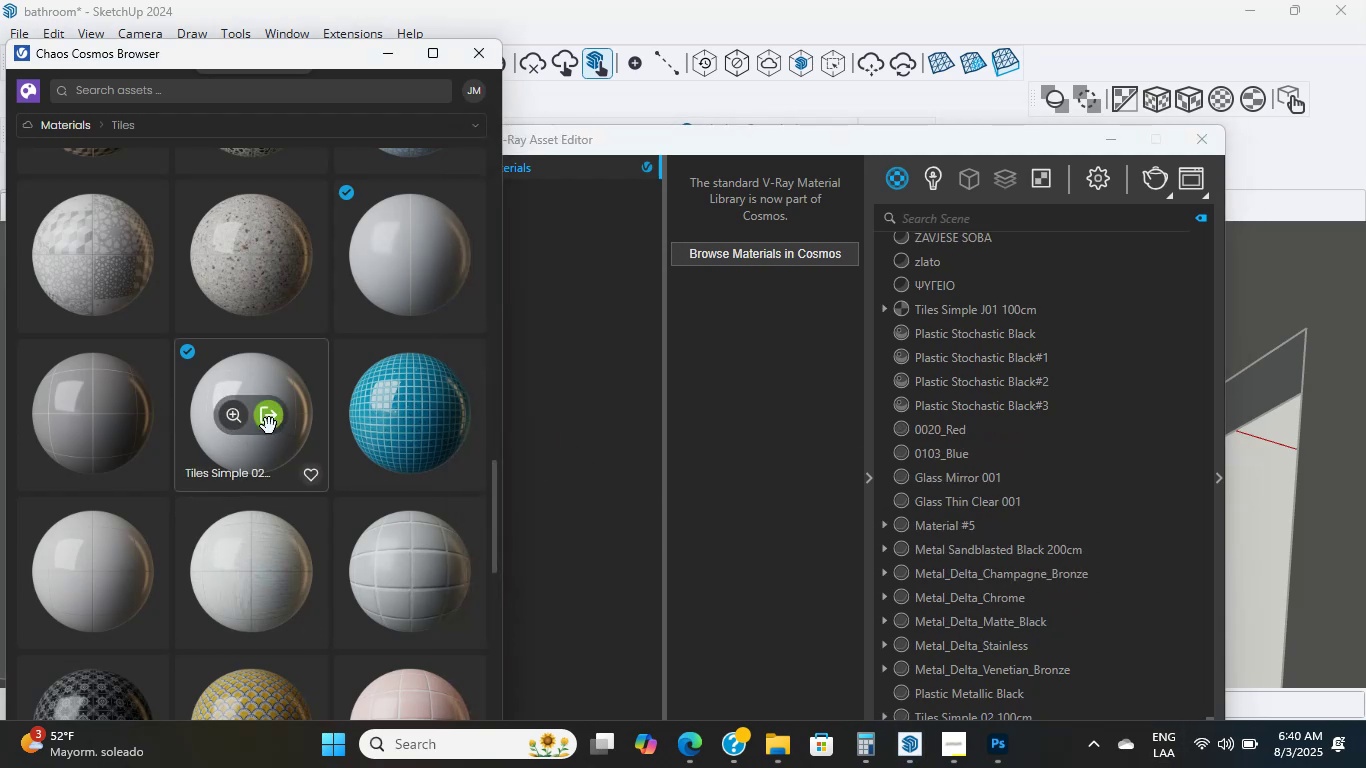 
left_click([264, 426])
 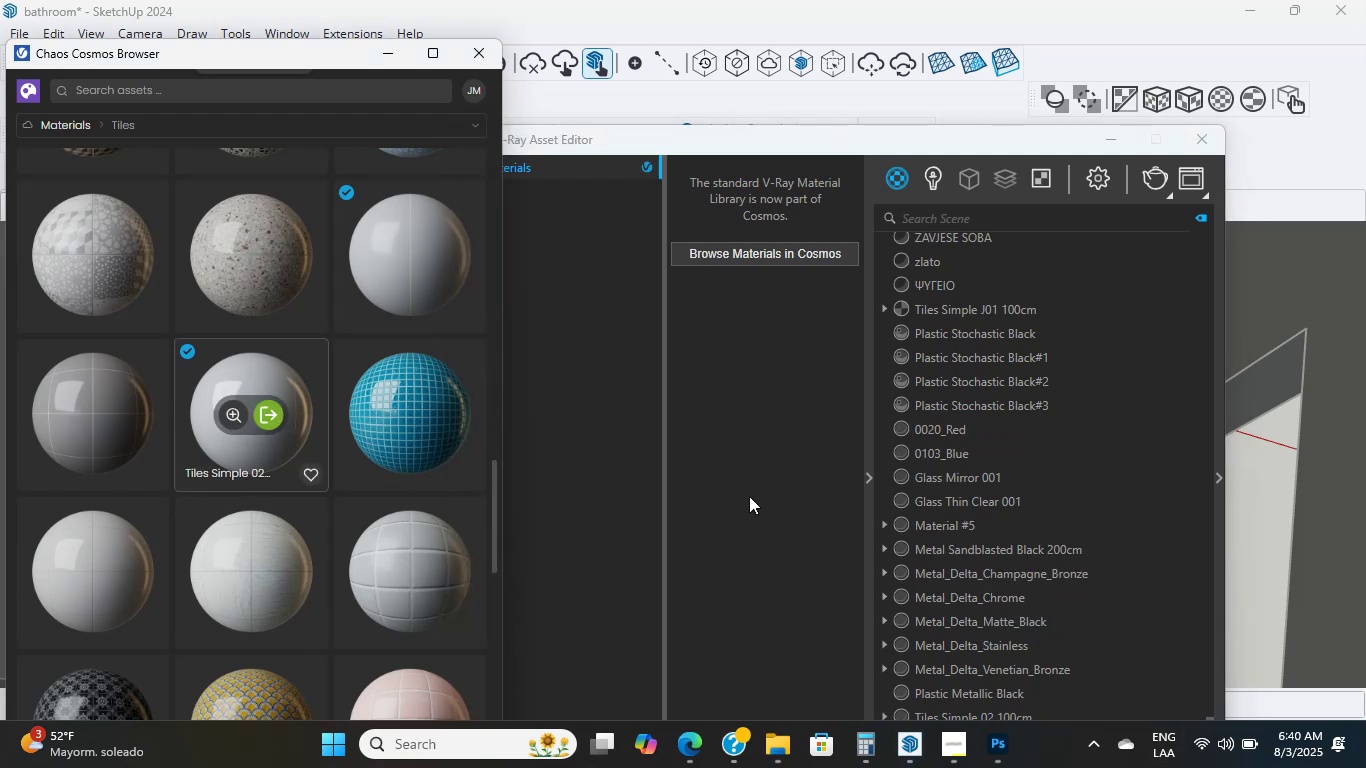 
scroll: coordinate [749, 496], scroll_direction: down, amount: 3.0
 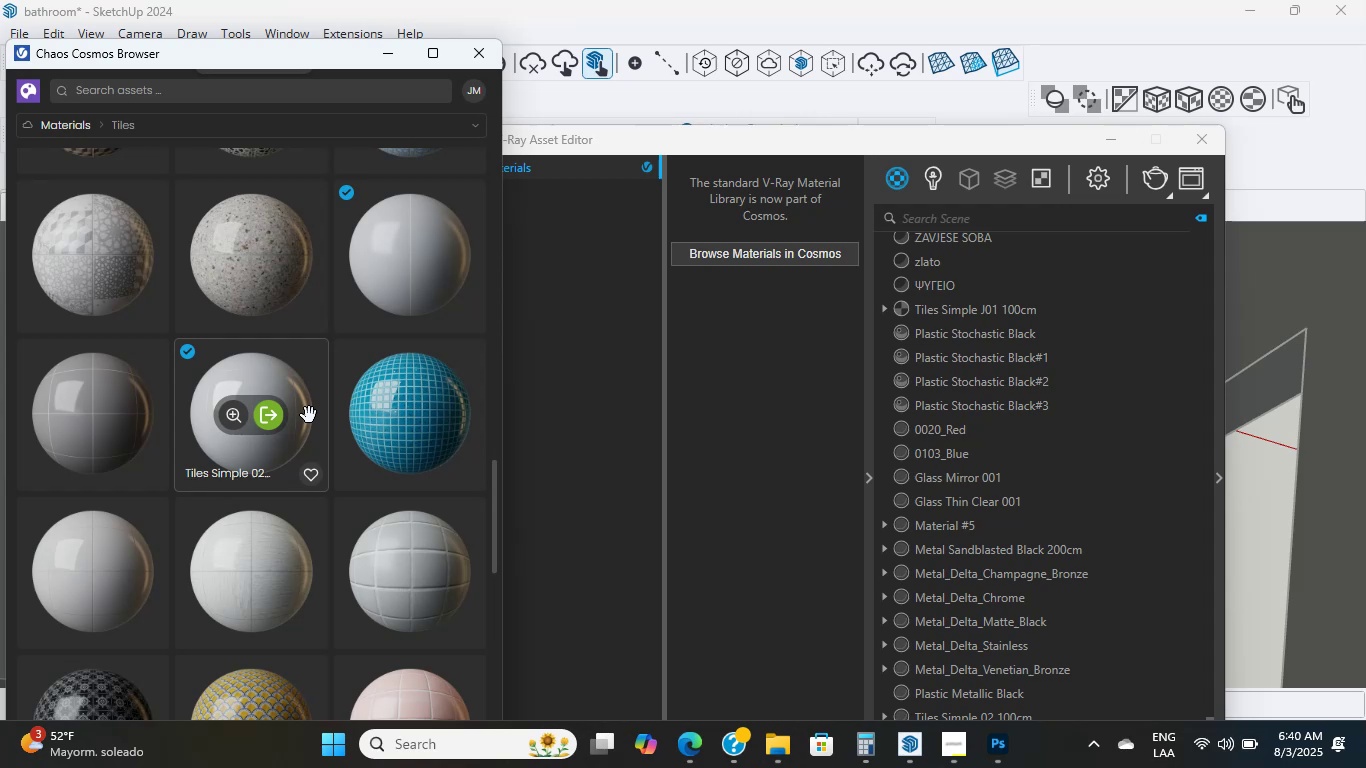 
left_click([269, 426])
 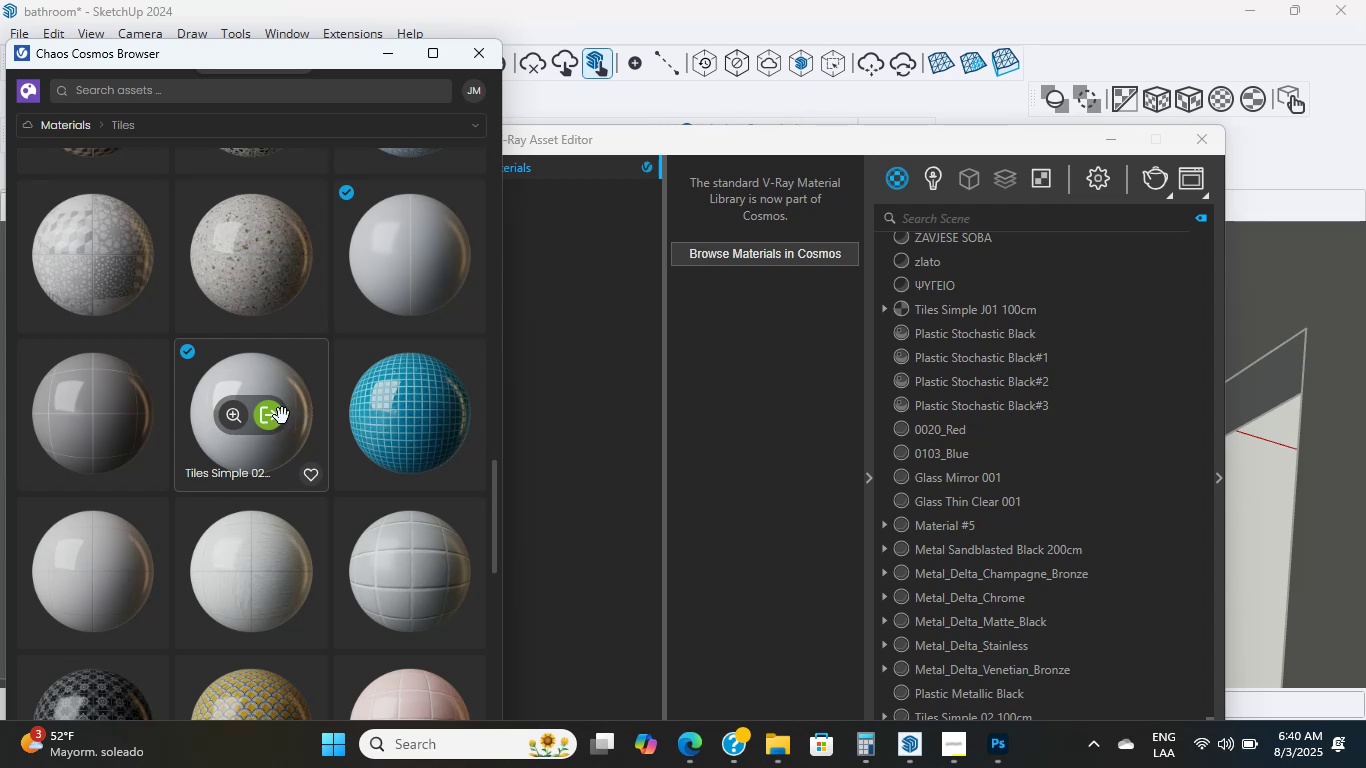 
double_click([282, 416])
 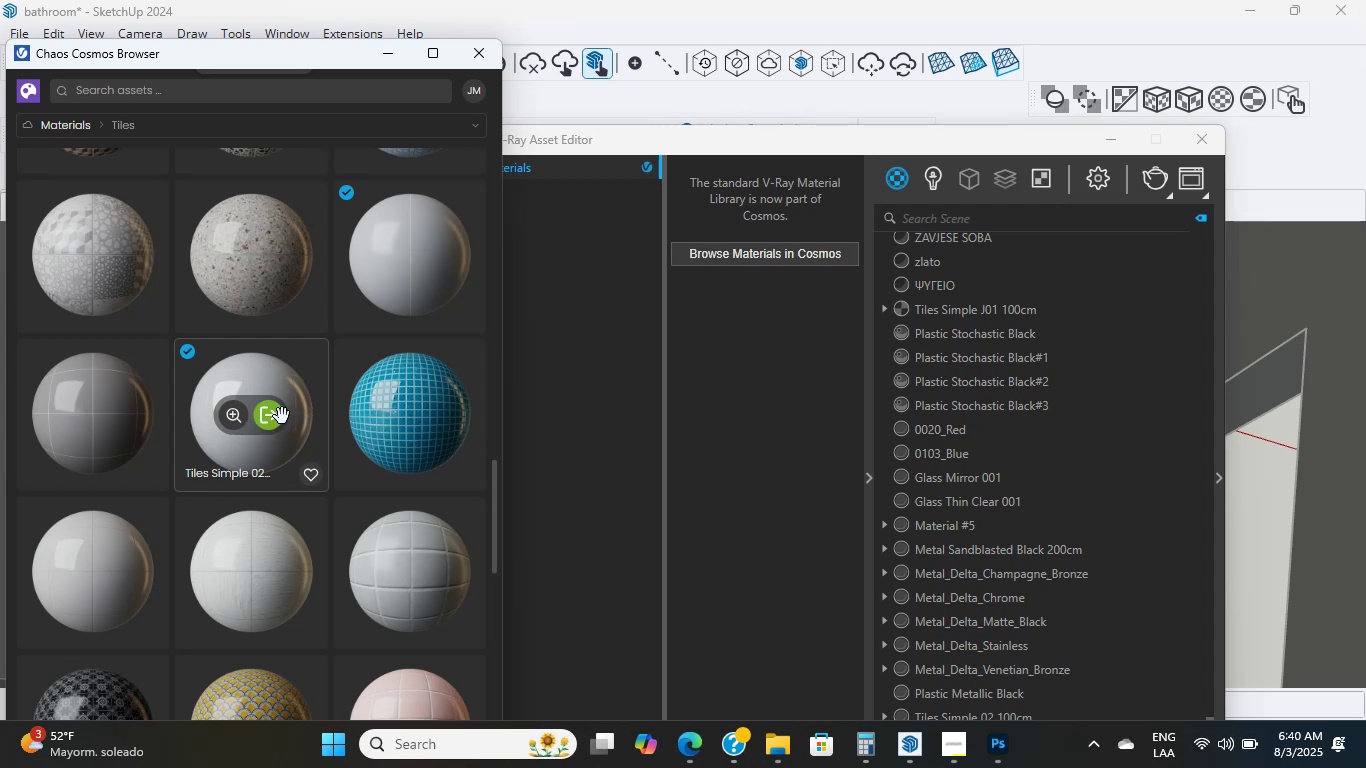 
left_click_drag(start_coordinate=[282, 416], to_coordinate=[864, 511])
 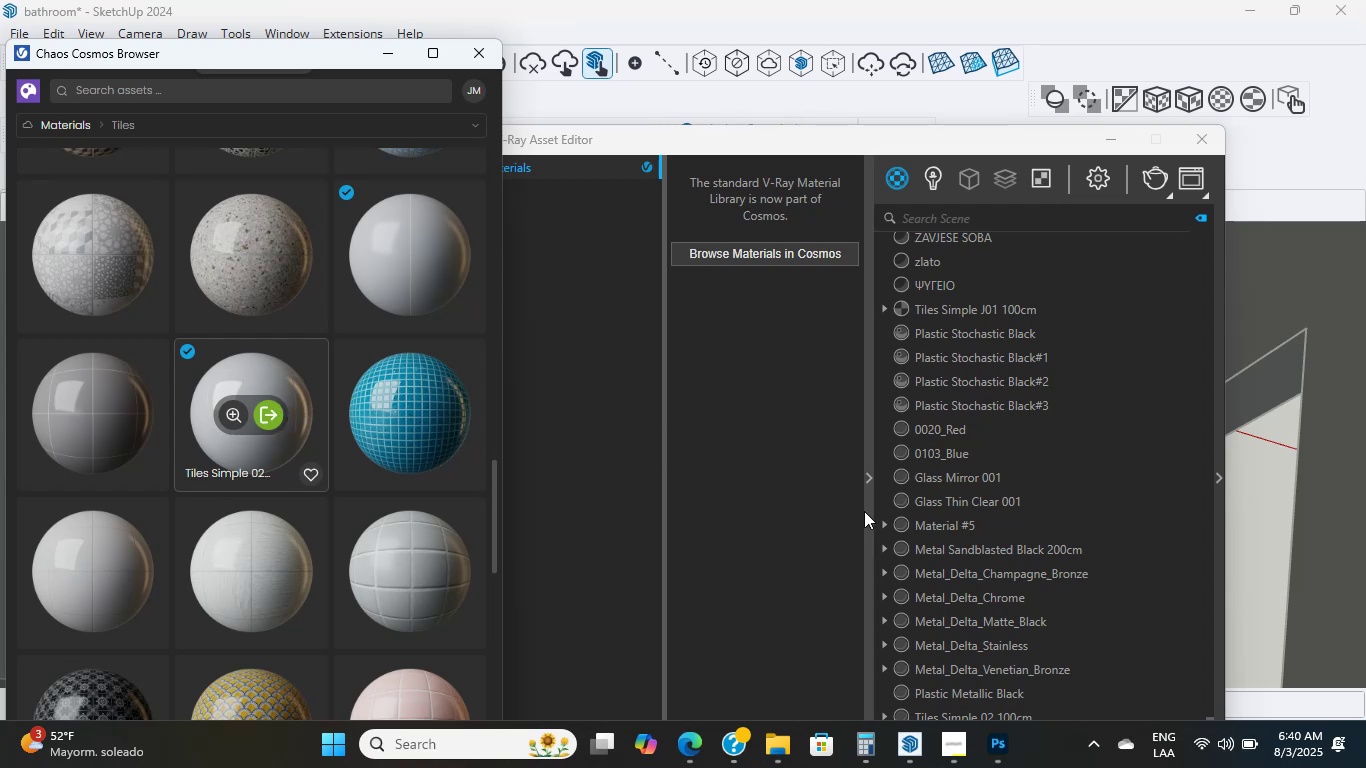 
scroll: coordinate [702, 426], scroll_direction: down, amount: 5.0
 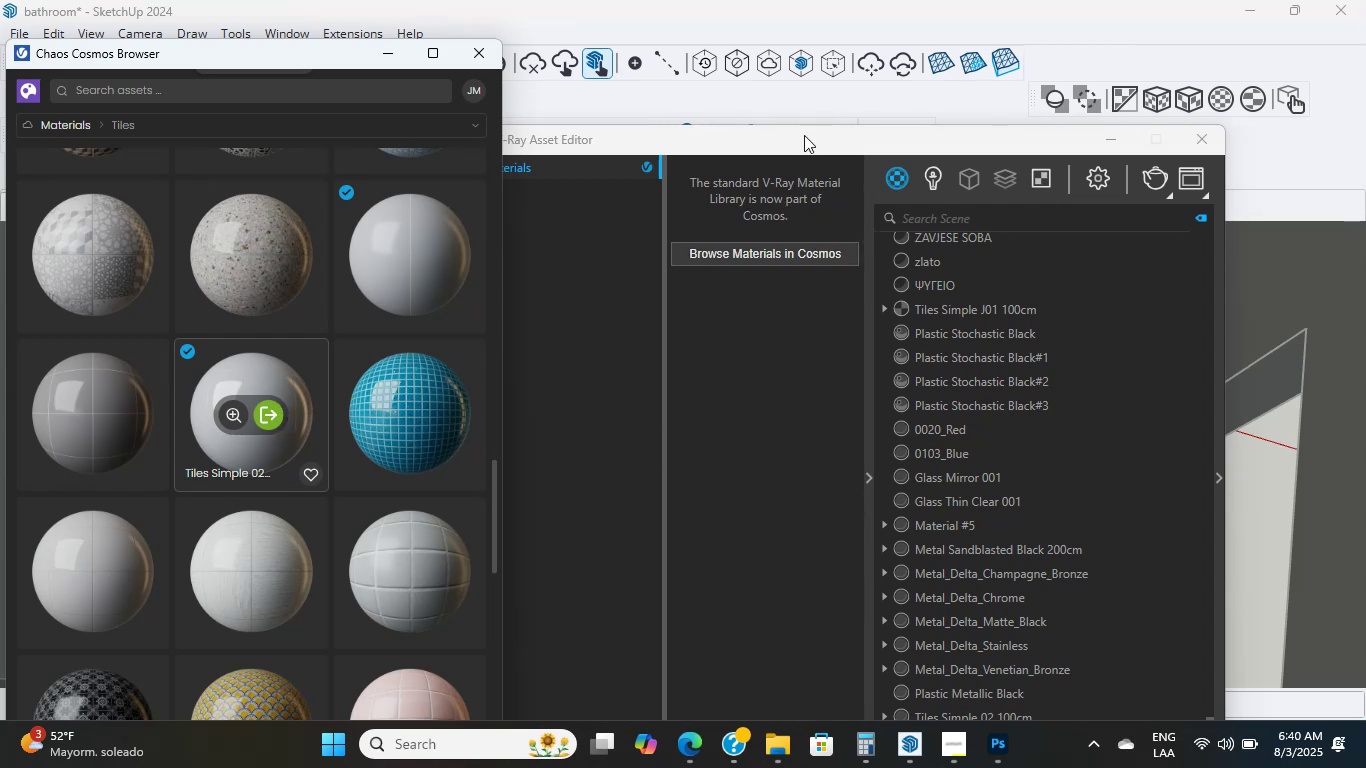 
left_click_drag(start_coordinate=[804, 135], to_coordinate=[806, 17])
 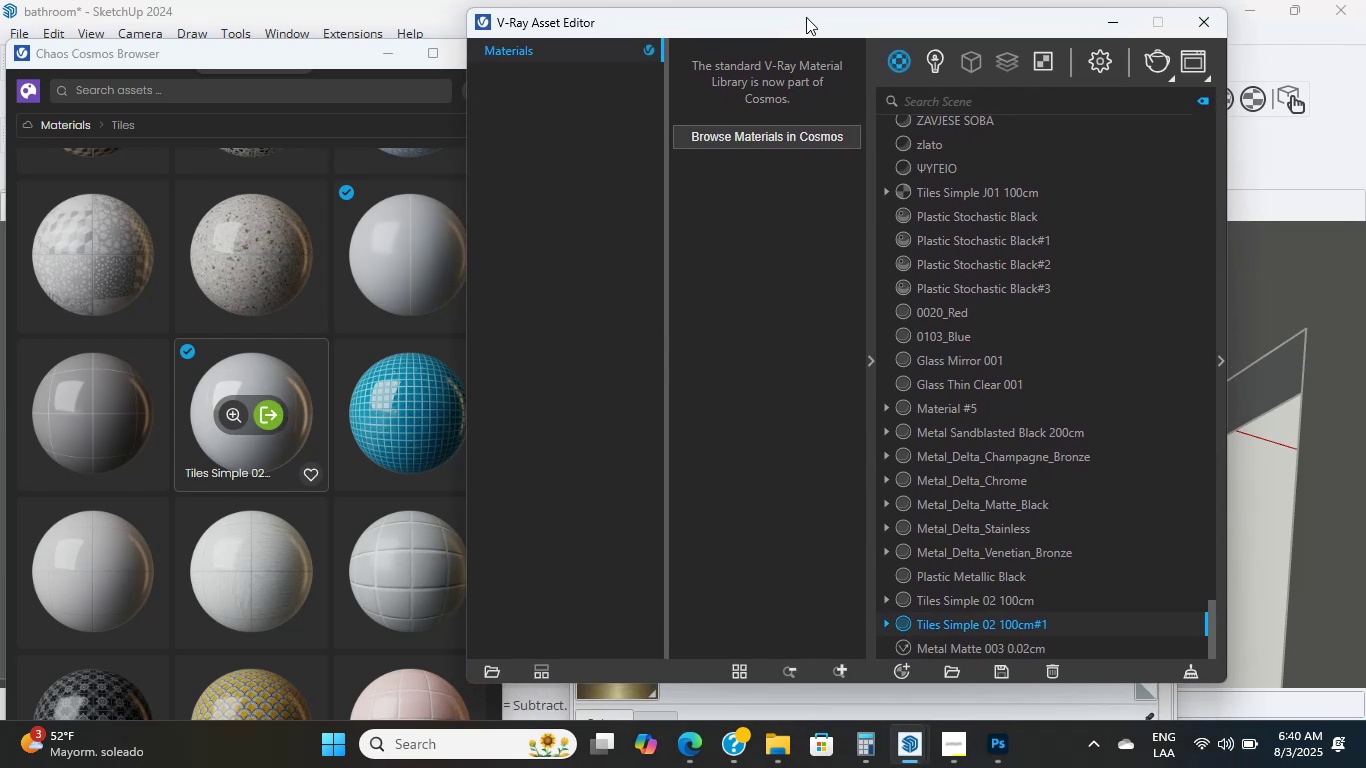 
left_click_drag(start_coordinate=[806, 17], to_coordinate=[831, 254])
 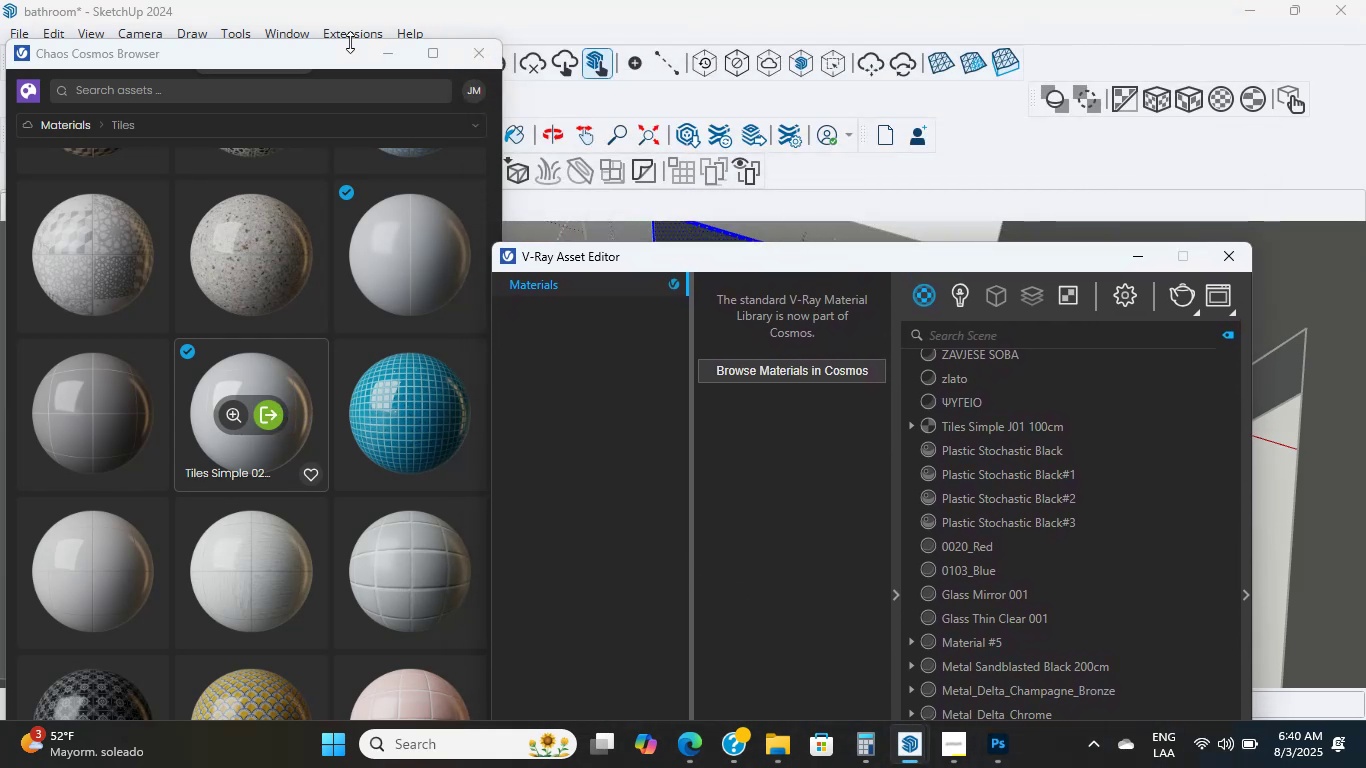 
left_click_drag(start_coordinate=[337, 50], to_coordinate=[139, 451])
 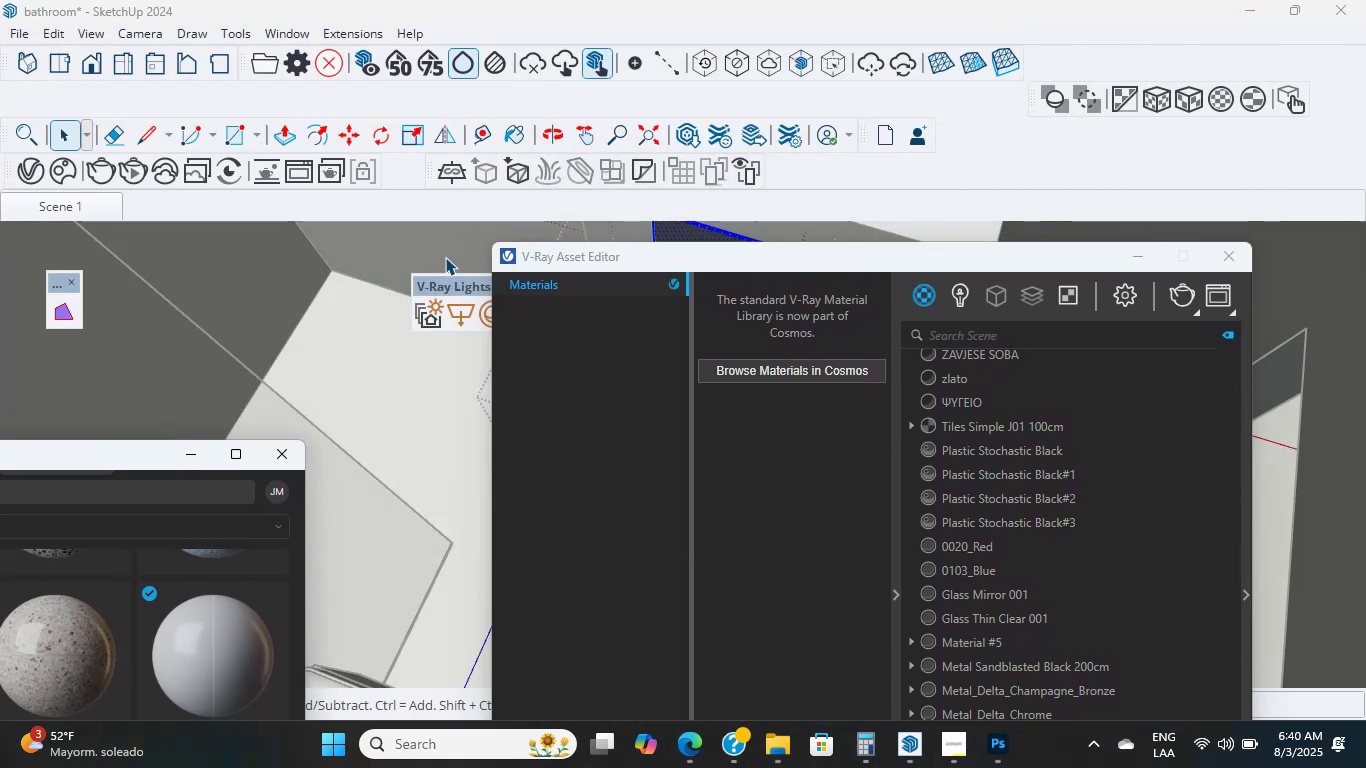 
left_click([438, 233])
 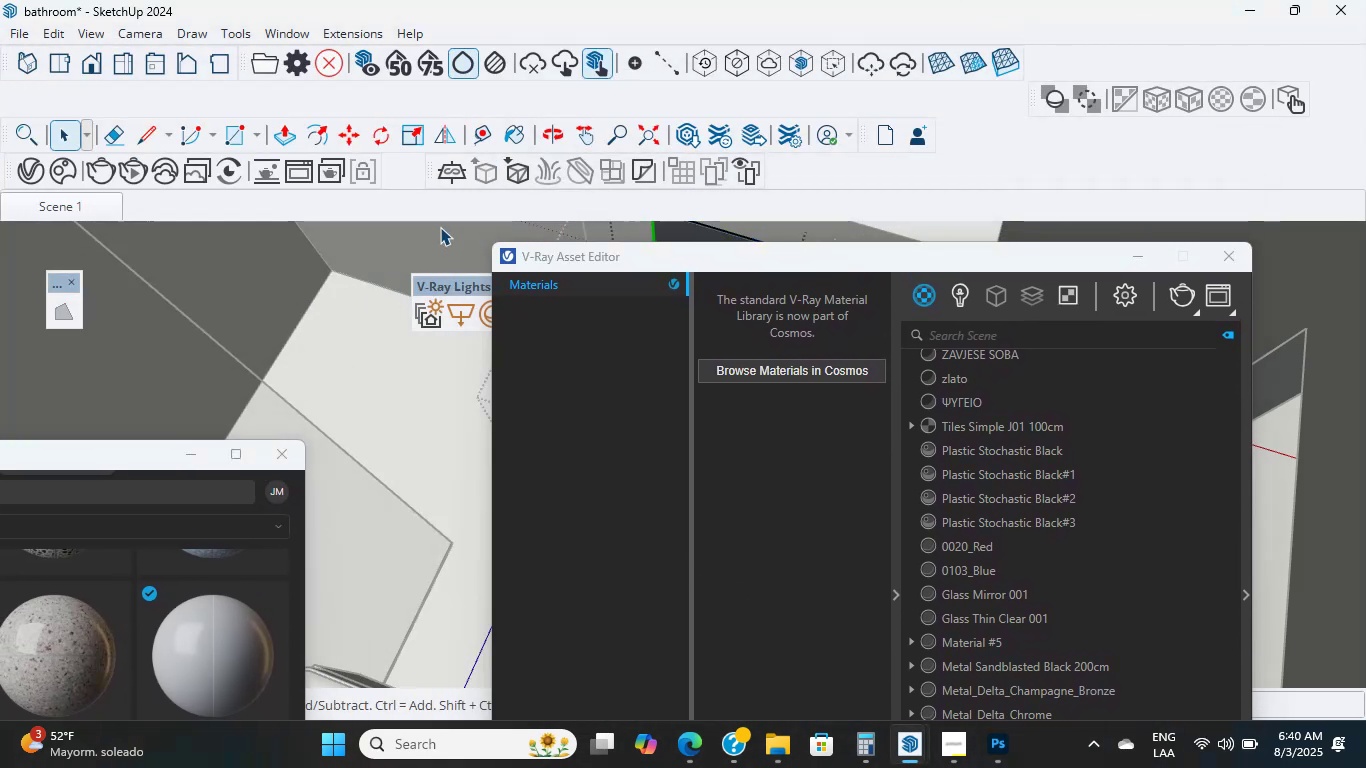 
double_click([440, 227])
 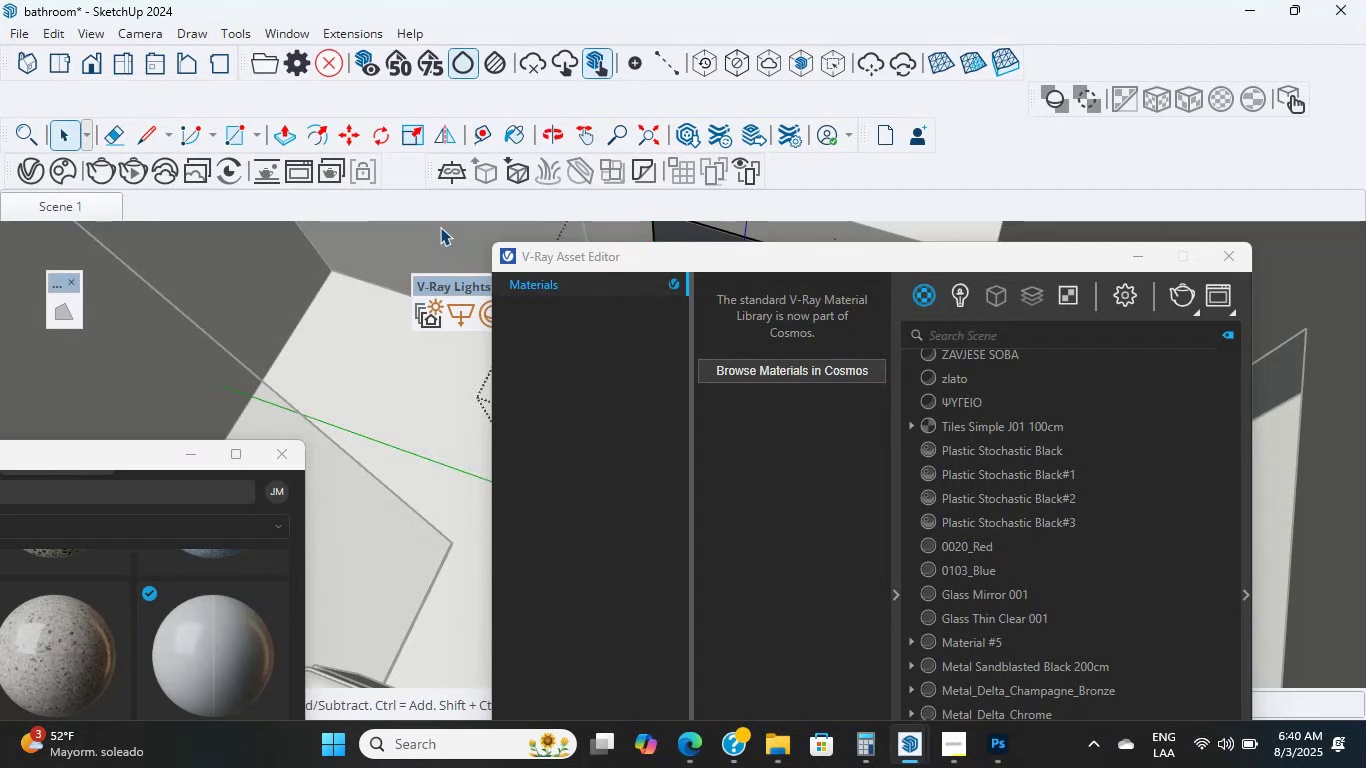 
hold_key(key=ShiftLeft, duration=0.63)
scroll: coordinate [323, 340], scroll_direction: down, amount: 8.0
 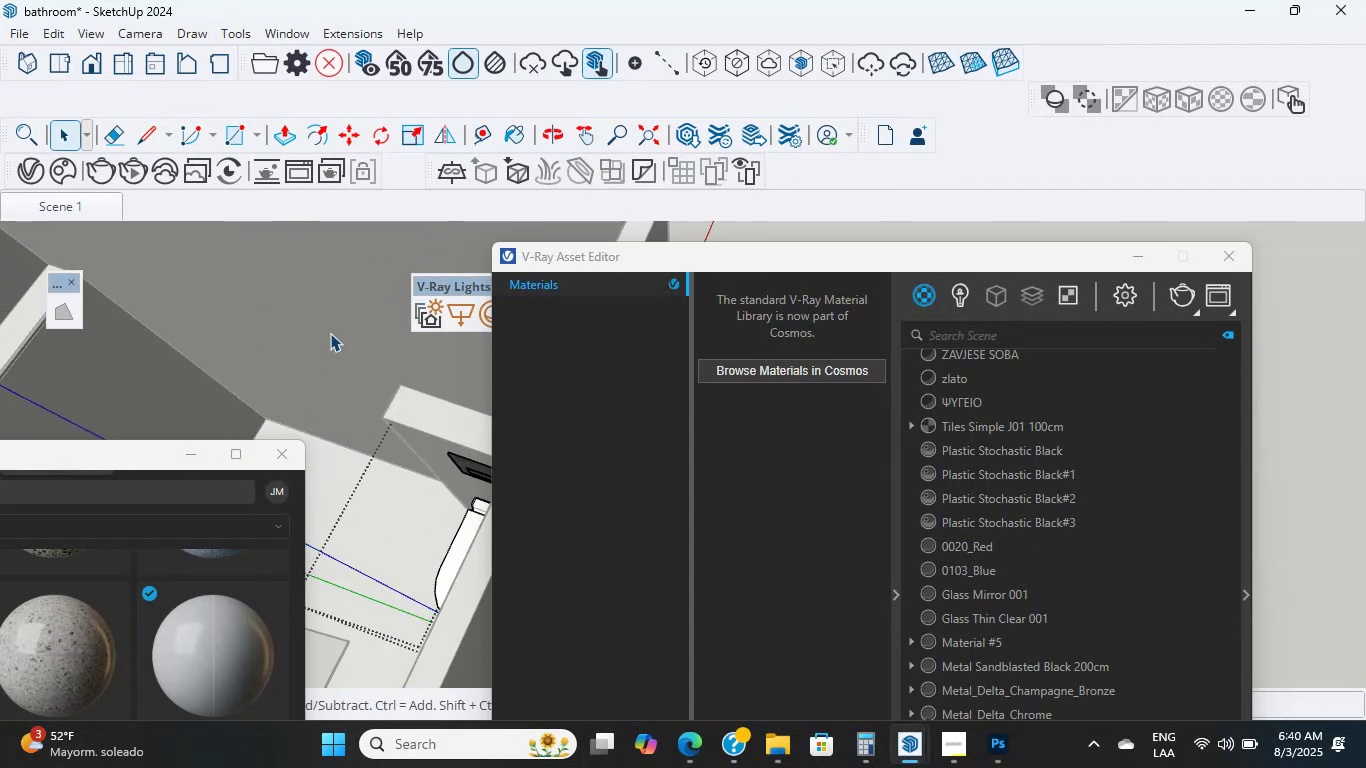 
double_click([331, 332])
 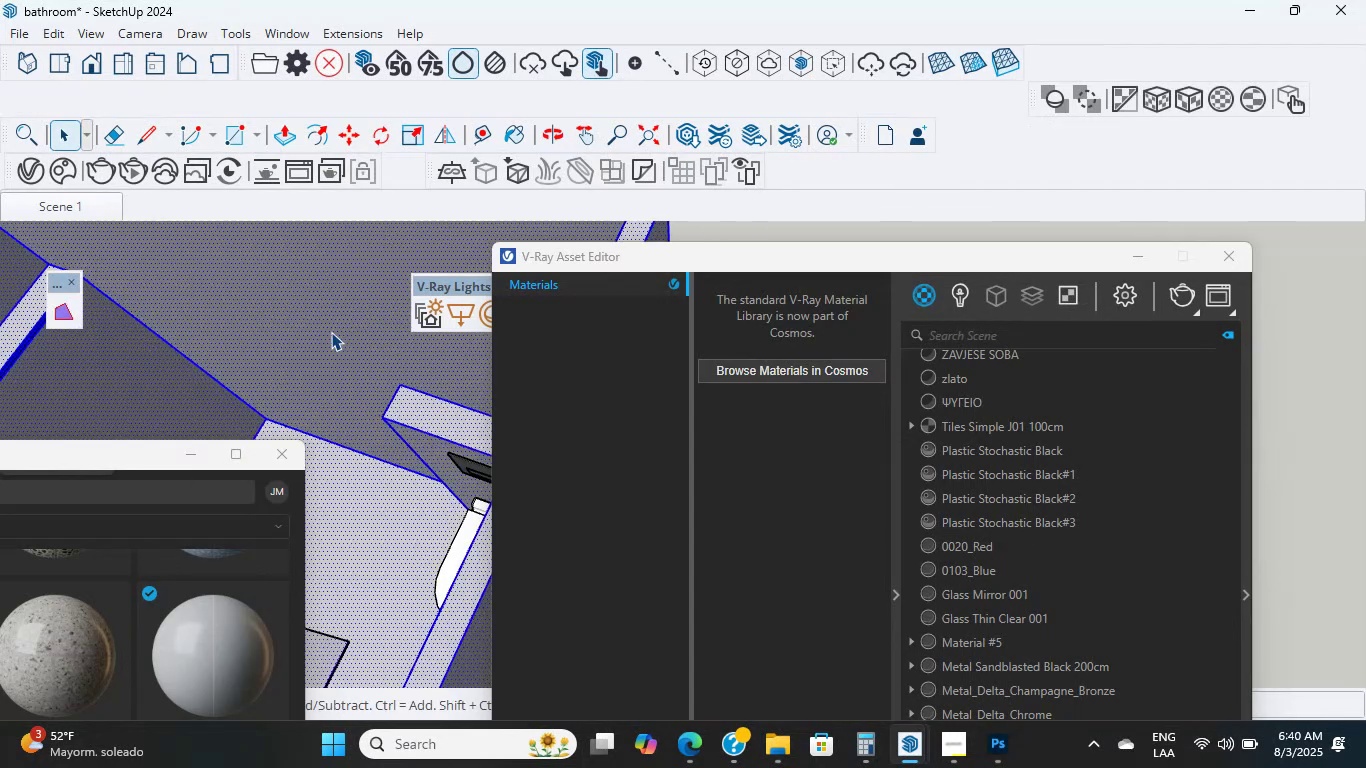 
triple_click([331, 332])
 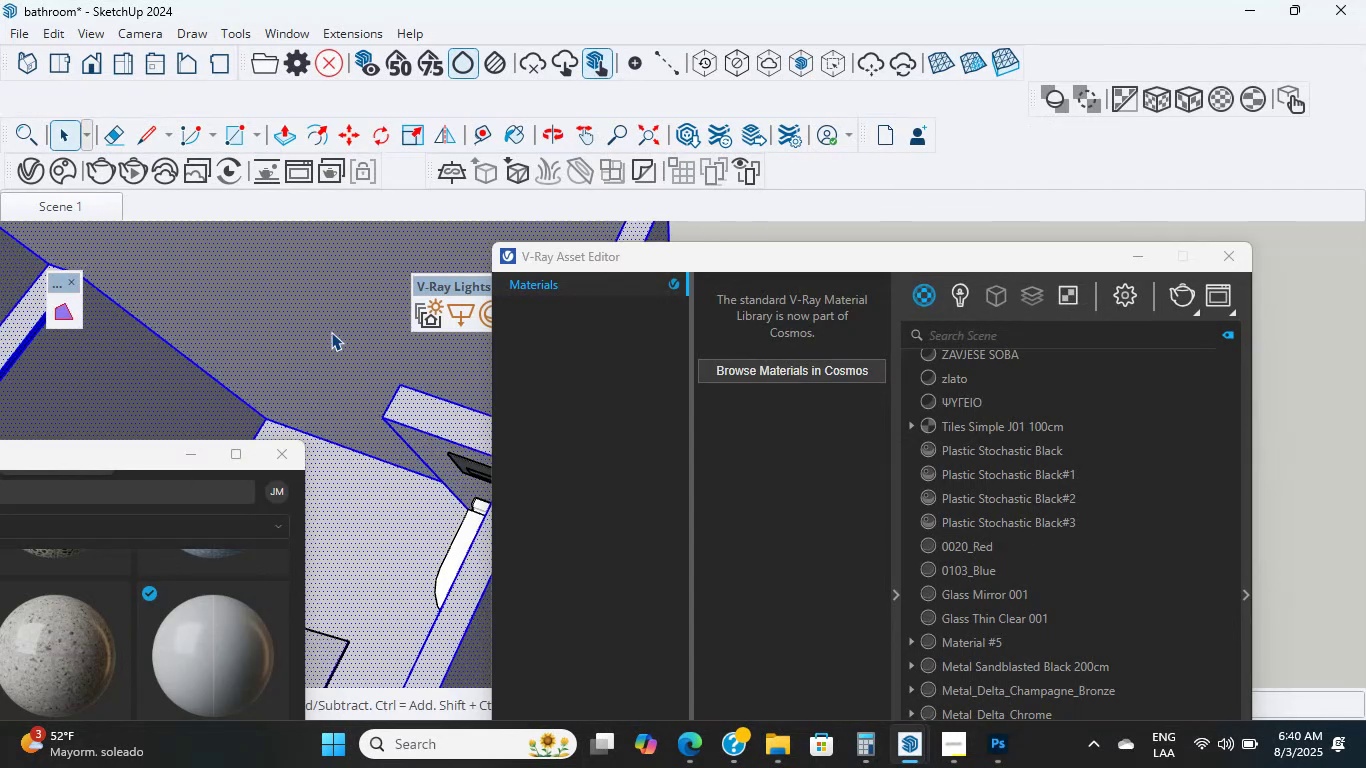 
hold_key(key=ShiftLeft, duration=0.56)
scroll: coordinate [245, 419], scroll_direction: down, amount: 6.0
 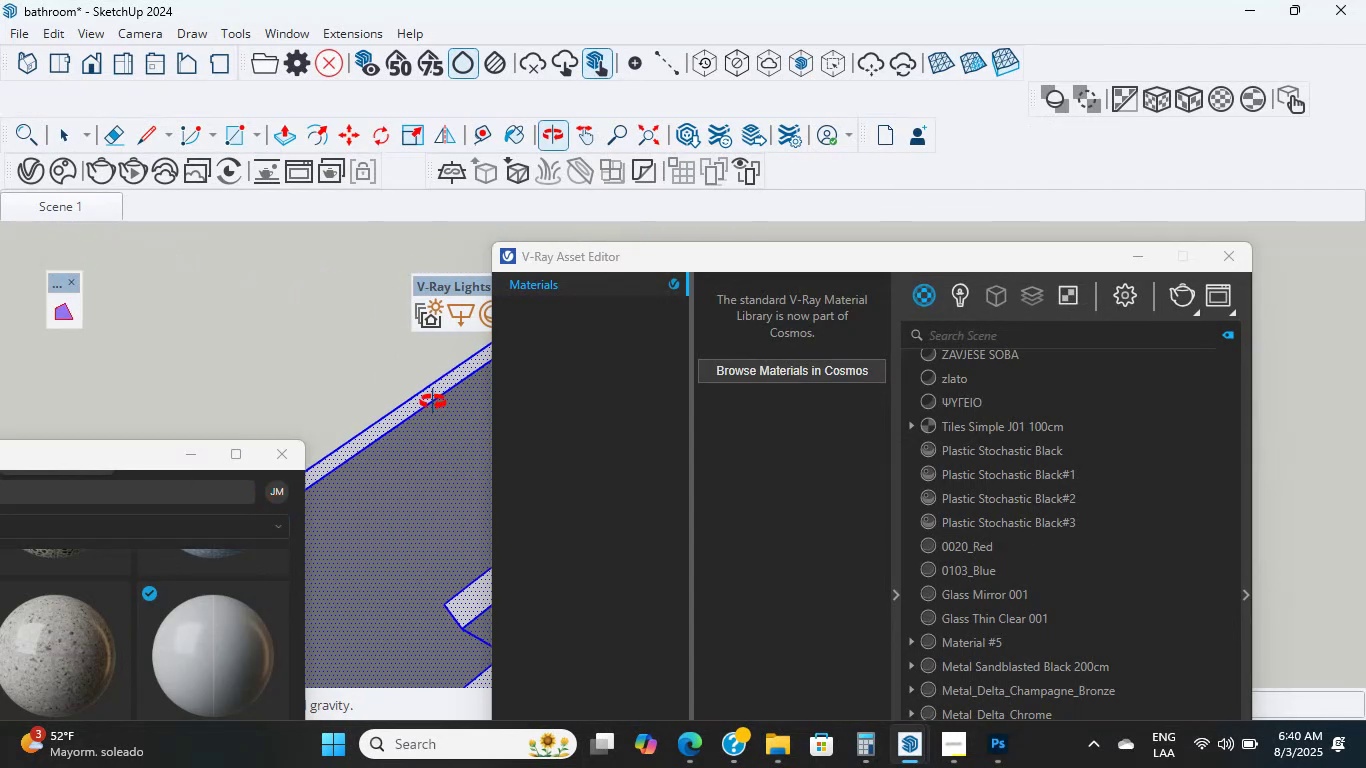 
left_click([379, 389])
 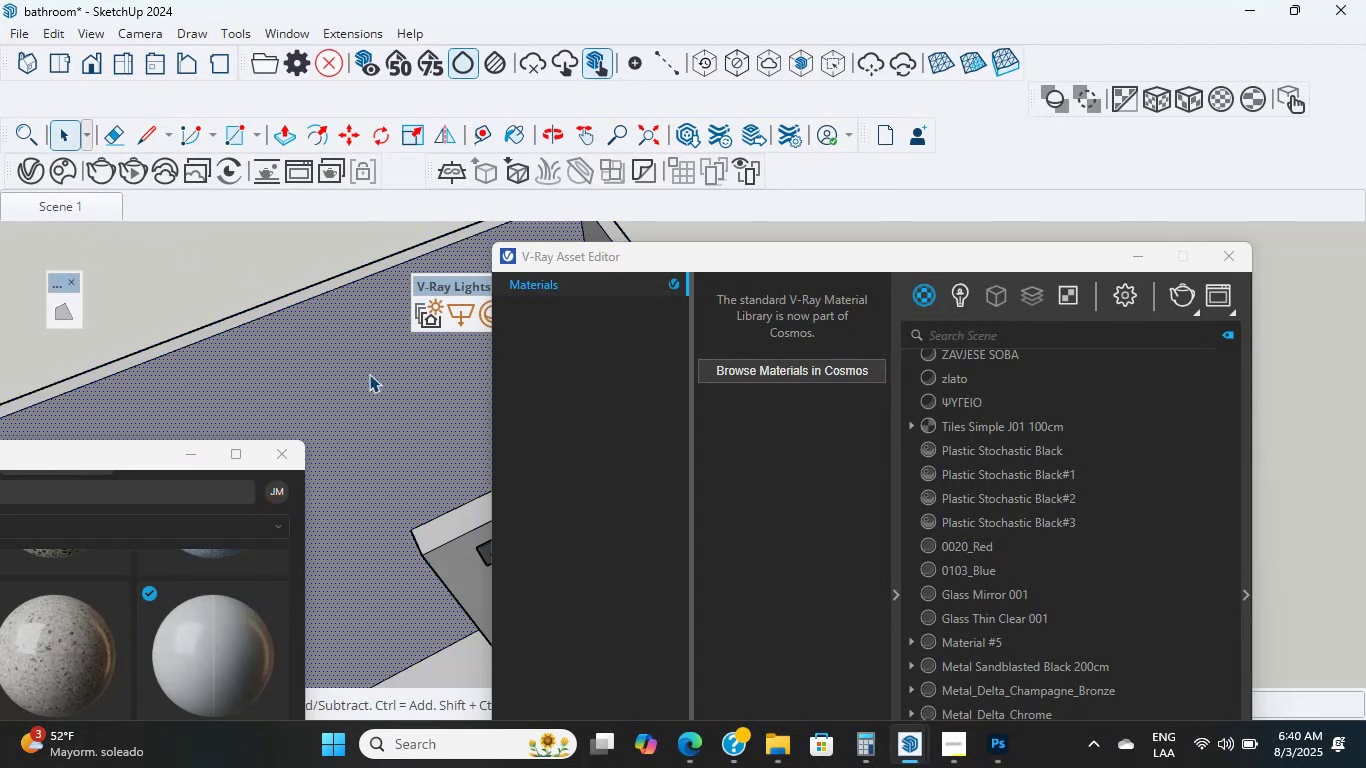 
scroll: coordinate [369, 341], scroll_direction: down, amount: 1.0
 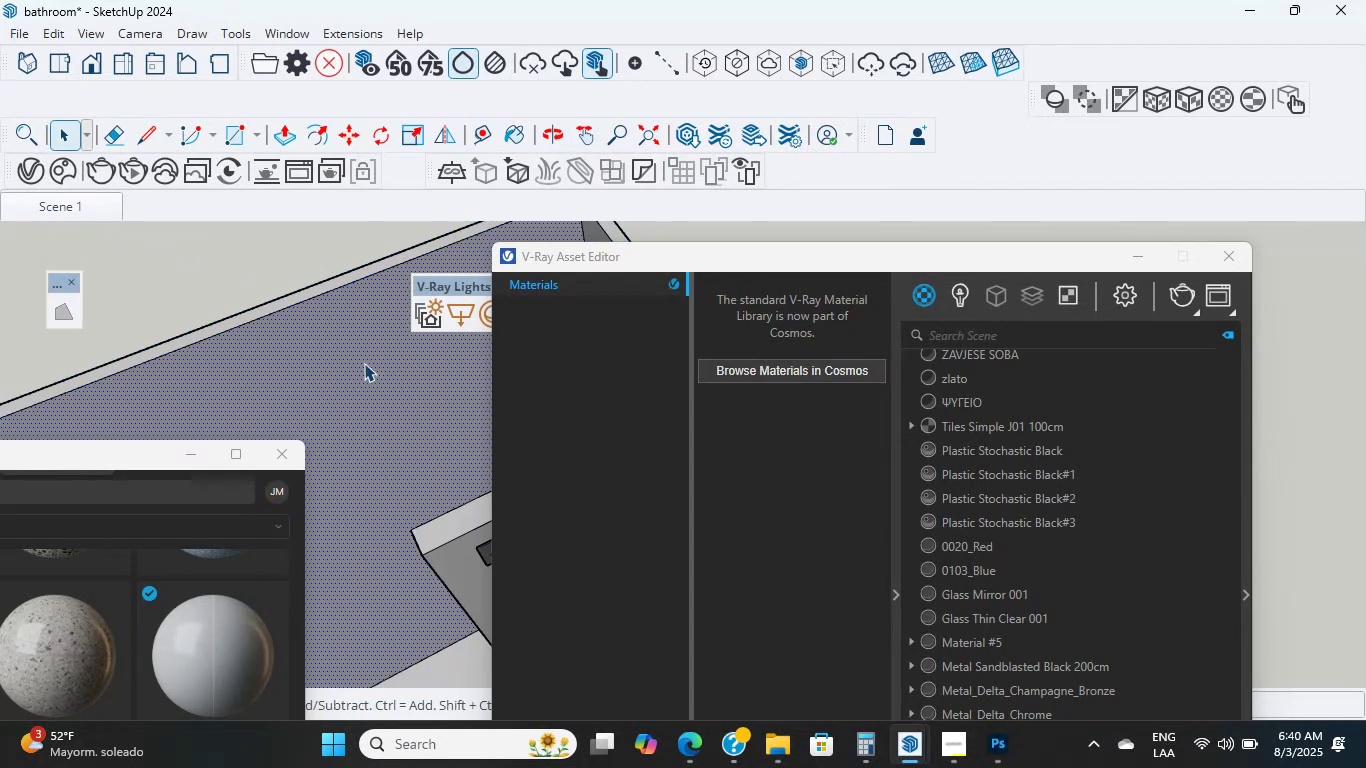 
hold_key(key=ShiftLeft, duration=1.32)
scroll: coordinate [332, 363], scroll_direction: down, amount: 1.0
 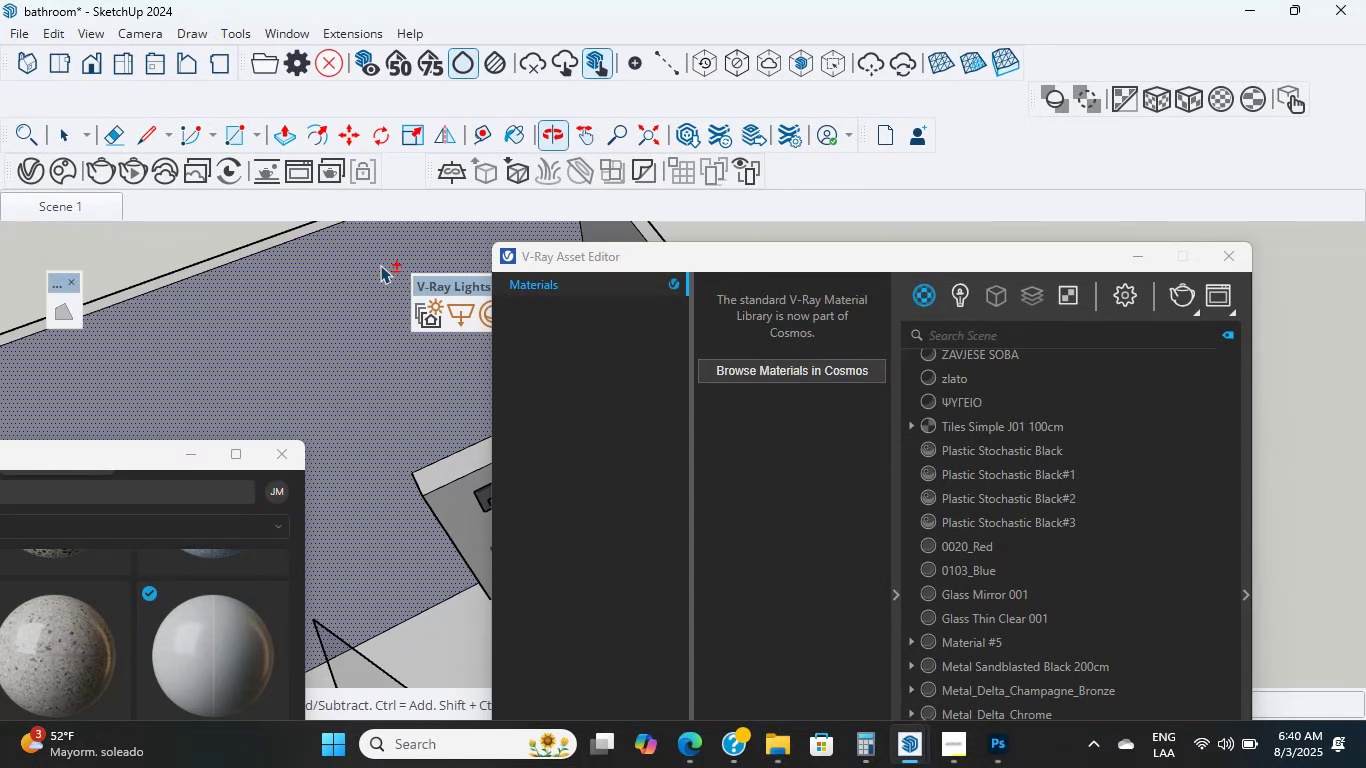 
scroll: coordinate [372, 376], scroll_direction: up, amount: 10.0
 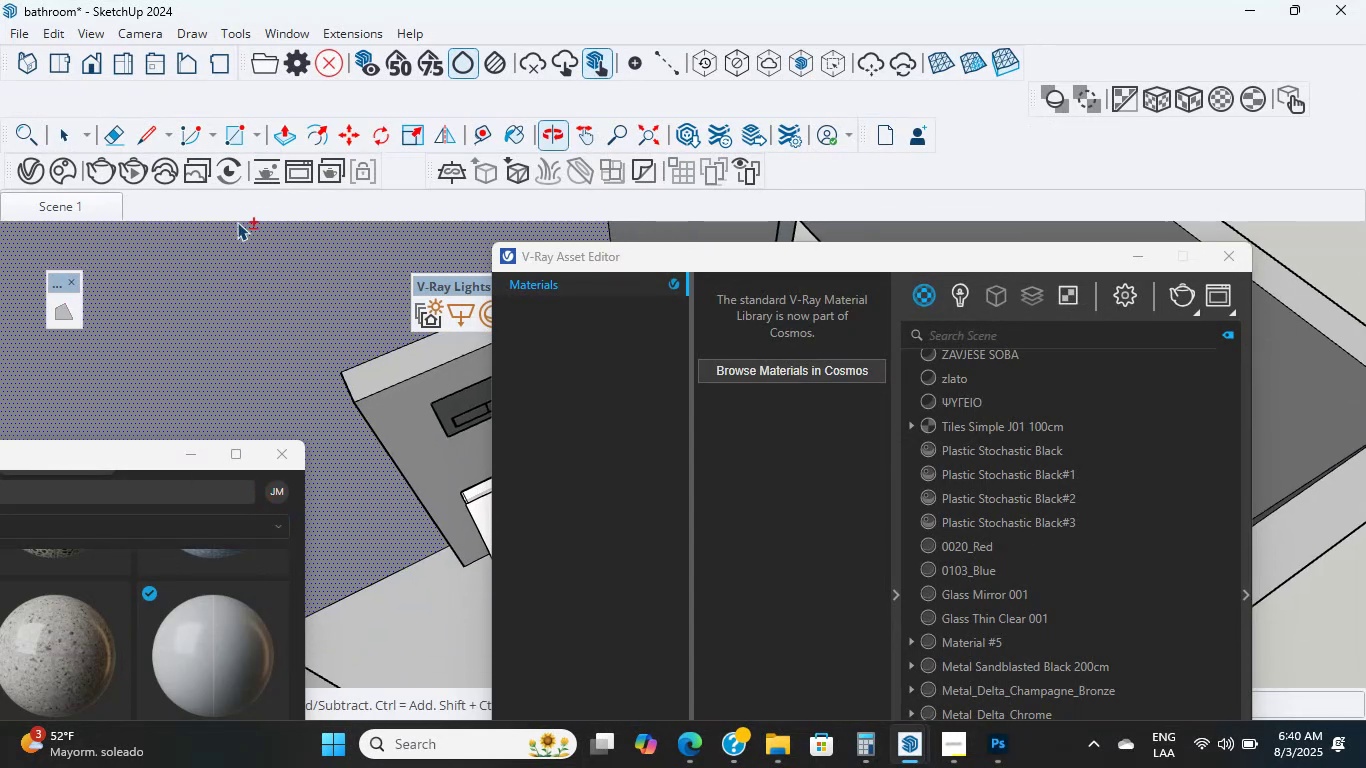 
hold_key(key=ShiftLeft, duration=2.55)
scroll: coordinate [468, 392], scroll_direction: up, amount: 15.0
 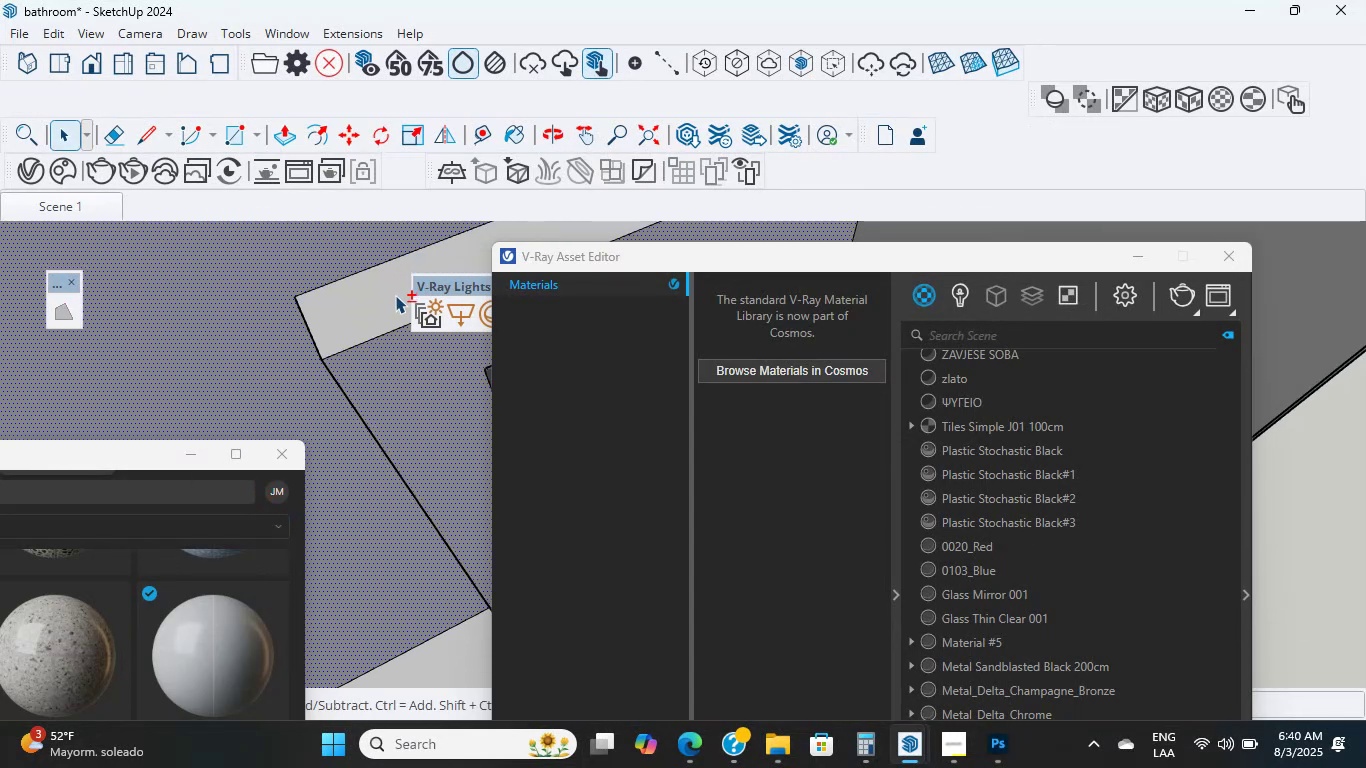 
scroll: coordinate [315, 338], scroll_direction: down, amount: 3.0
 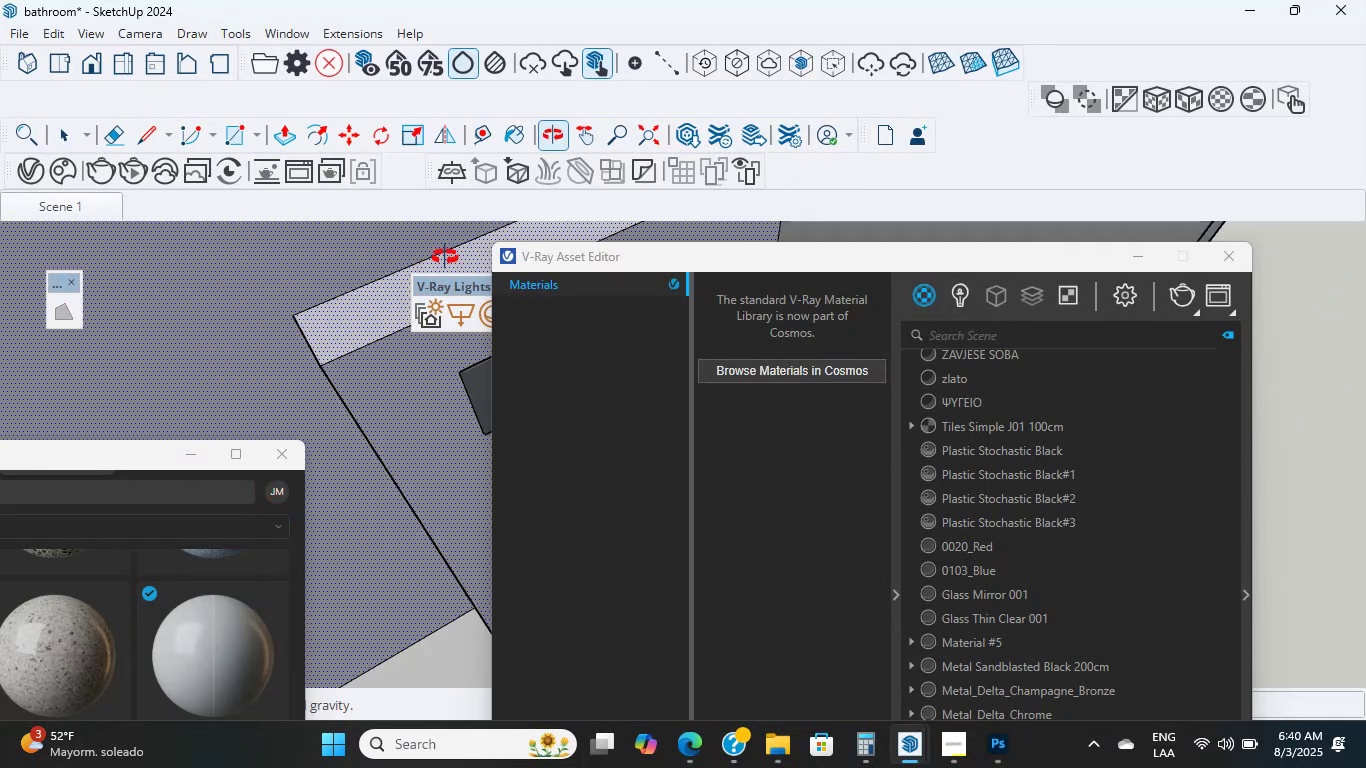 
scroll: coordinate [396, 292], scroll_direction: none, amount: 0.0
 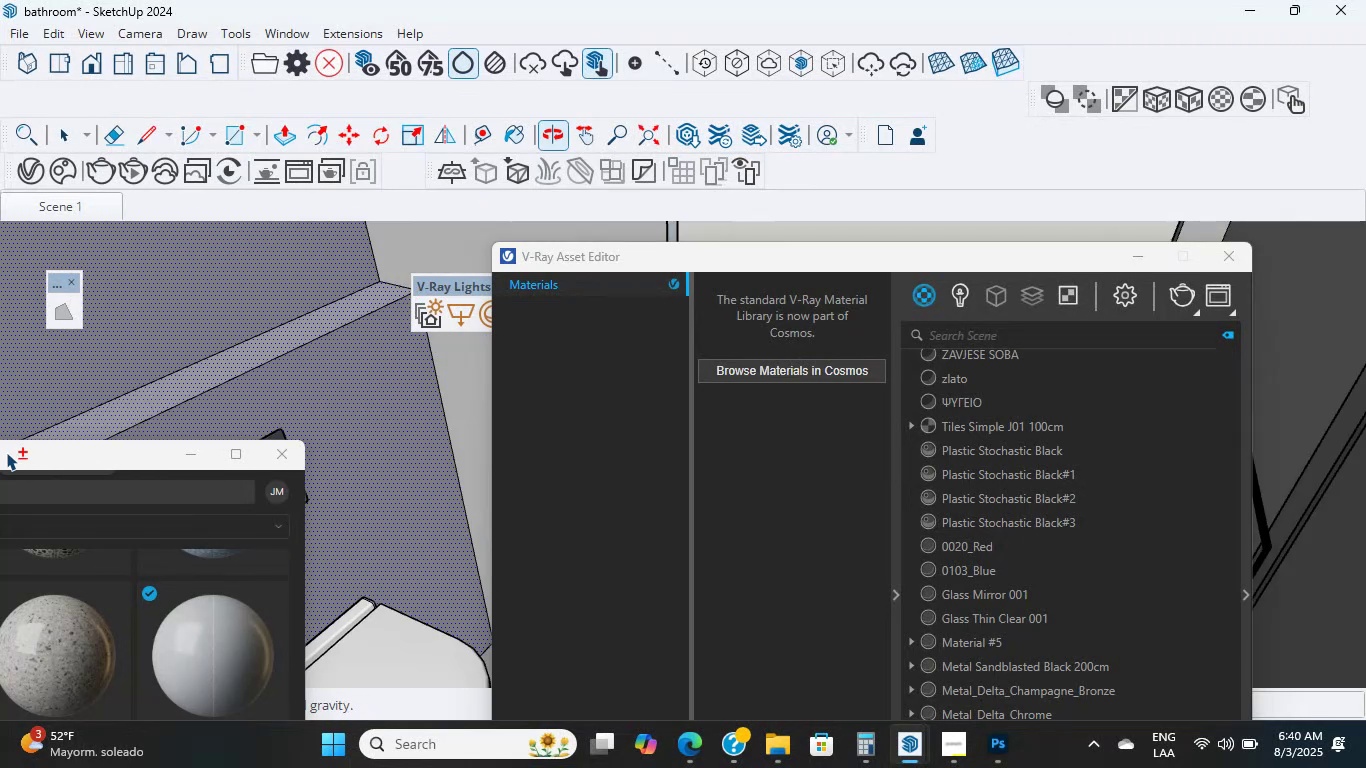 
hold_key(key=ShiftLeft, duration=3.59)
scroll: coordinate [134, 334], scroll_direction: down, amount: 13.0
 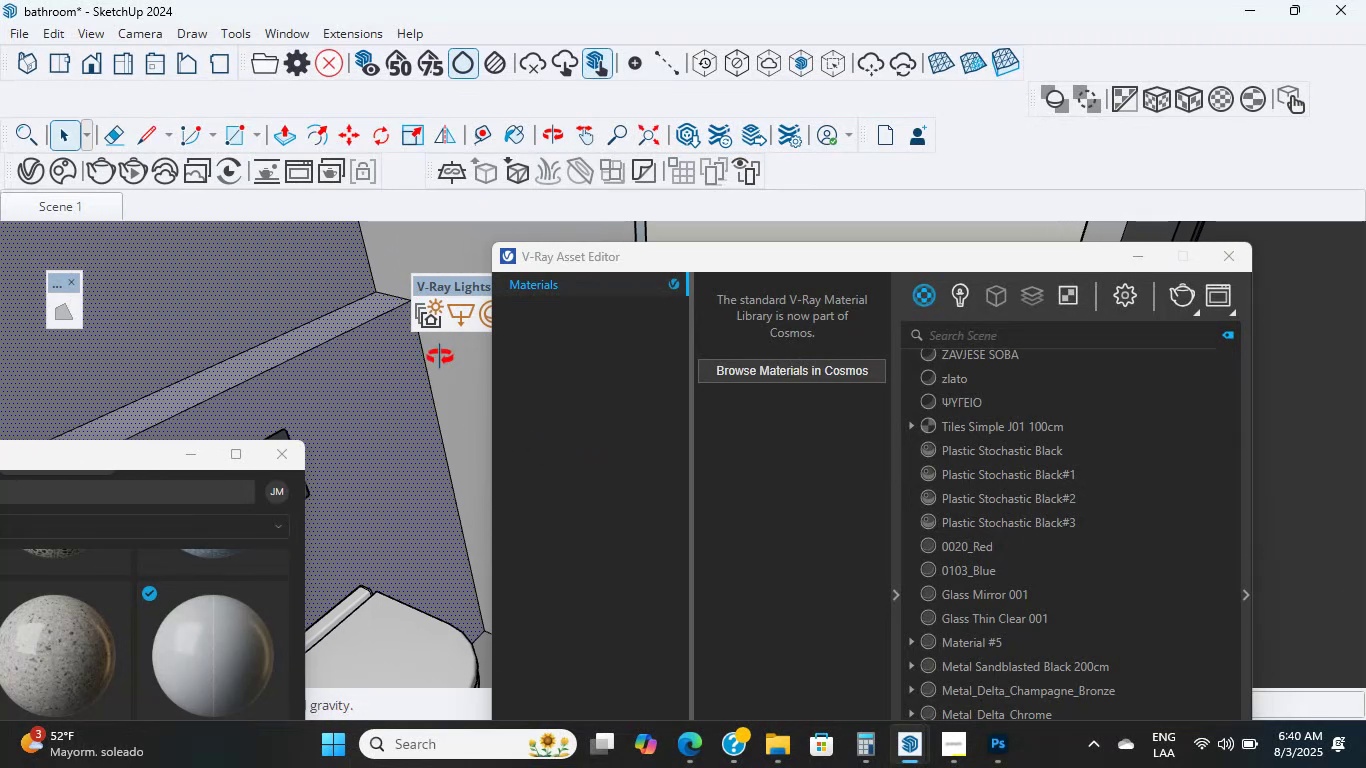 
hold_key(key=ShiftLeft, duration=3.48)
scroll: coordinate [194, 372], scroll_direction: down, amount: 30.0
 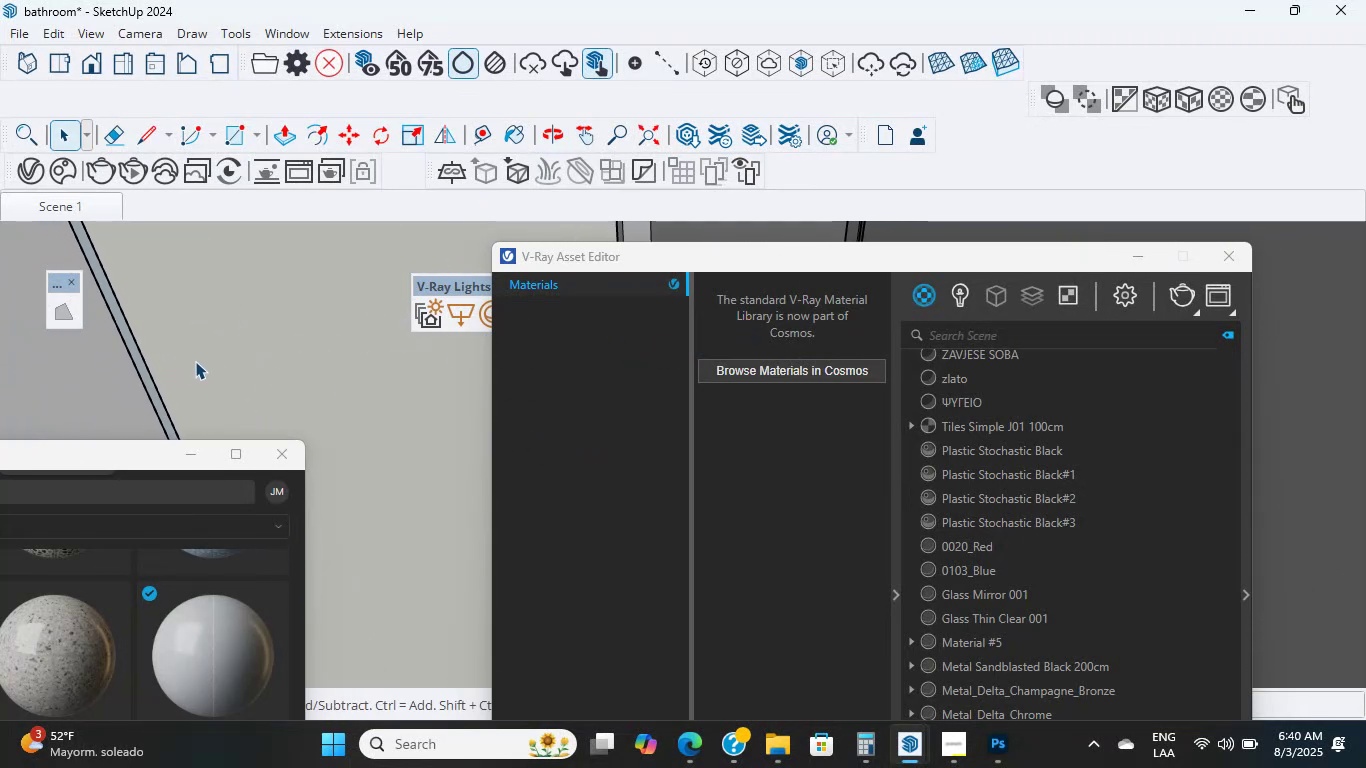 
hold_key(key=ShiftLeft, duration=0.75)
 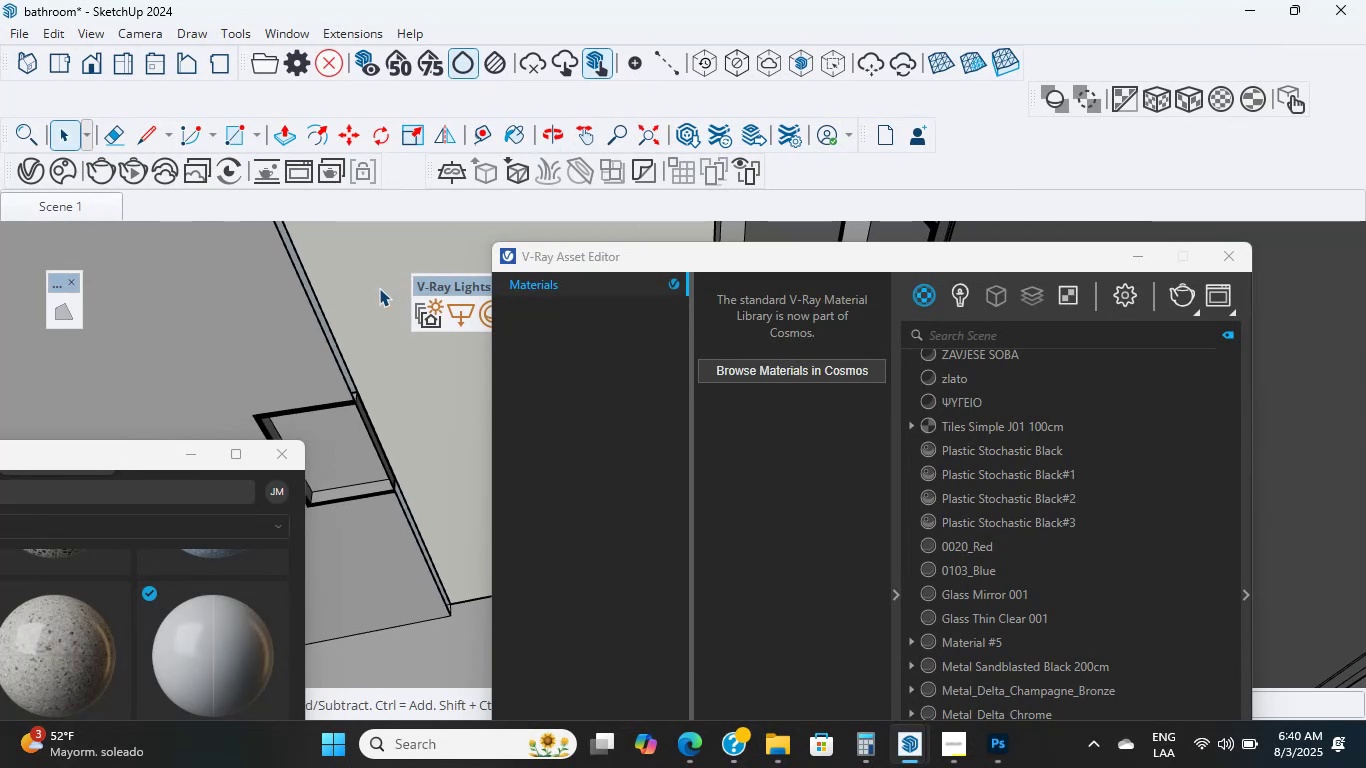 
scroll: coordinate [273, 471], scroll_direction: up, amount: 15.0
 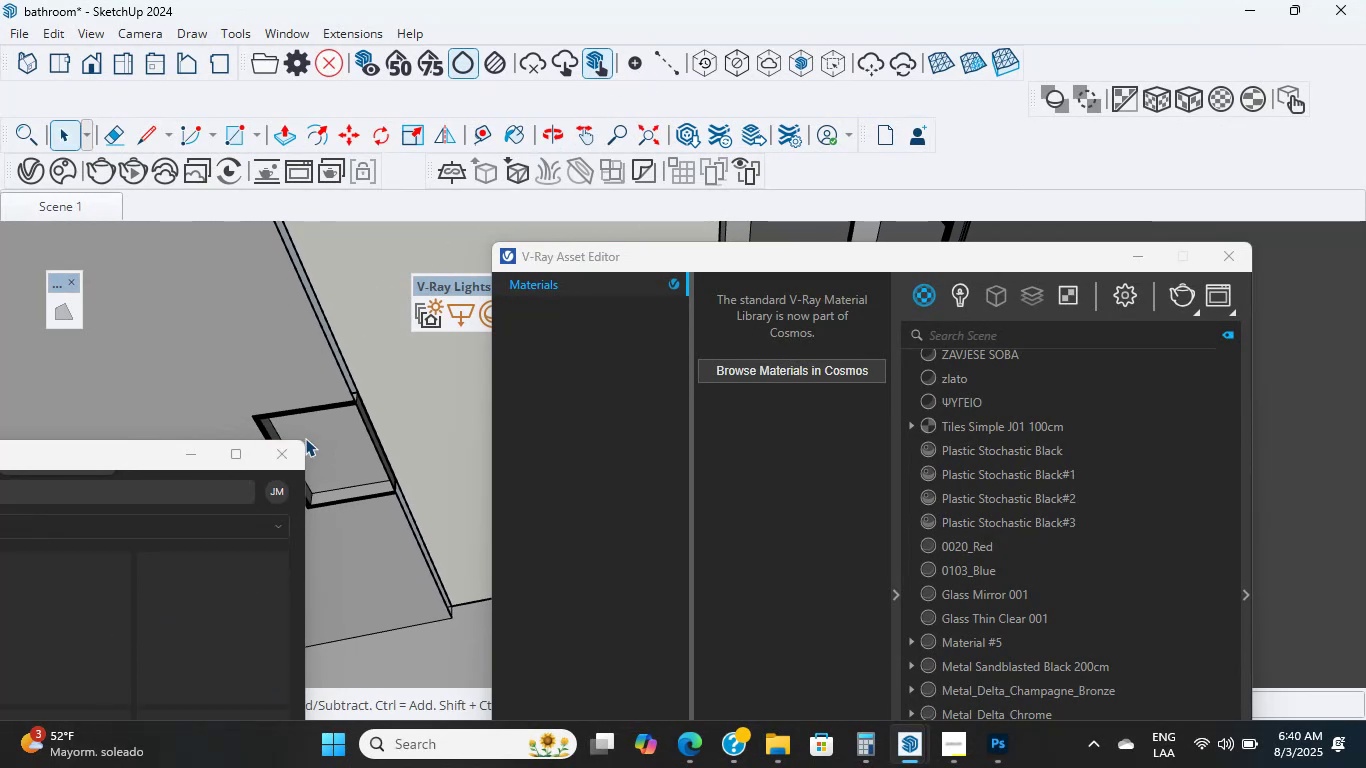 
scroll: coordinate [343, 372], scroll_direction: down, amount: 7.0
 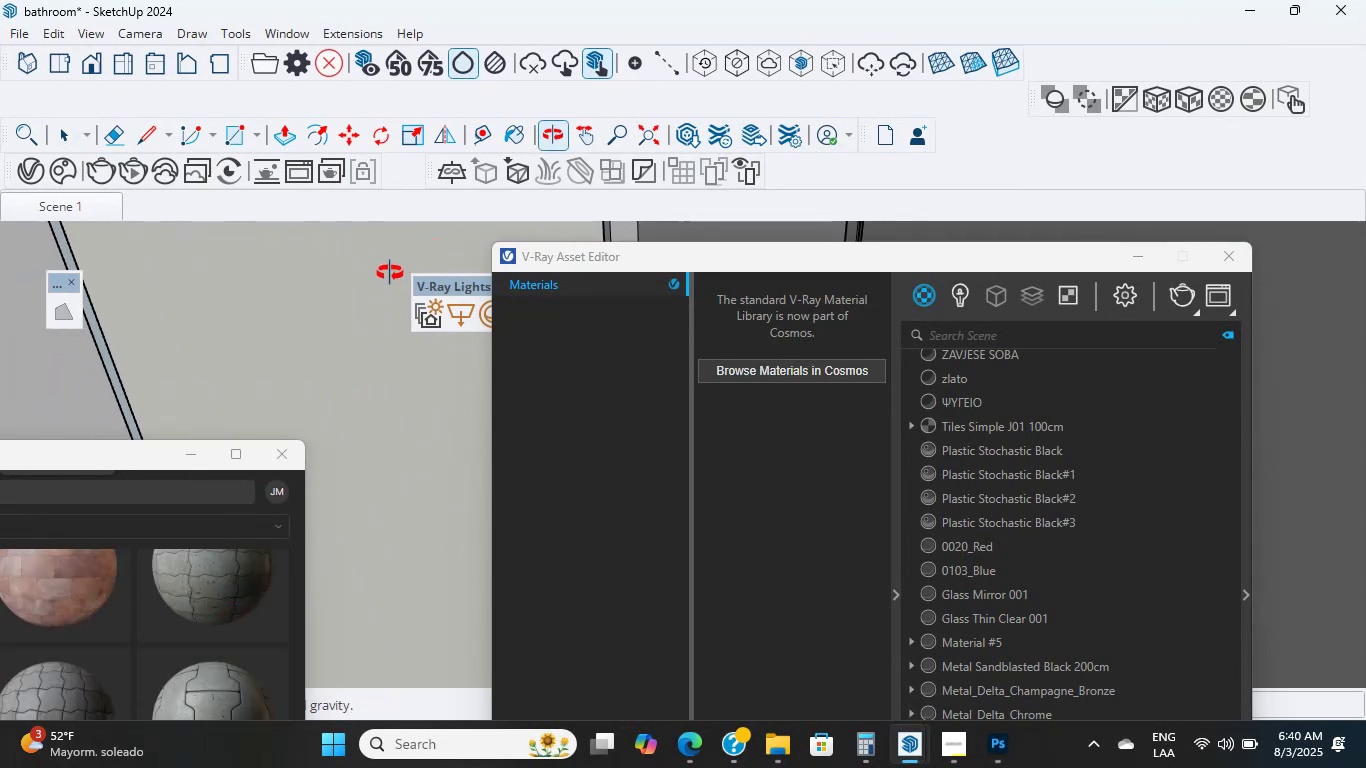 
hold_key(key=ShiftLeft, duration=0.4)
 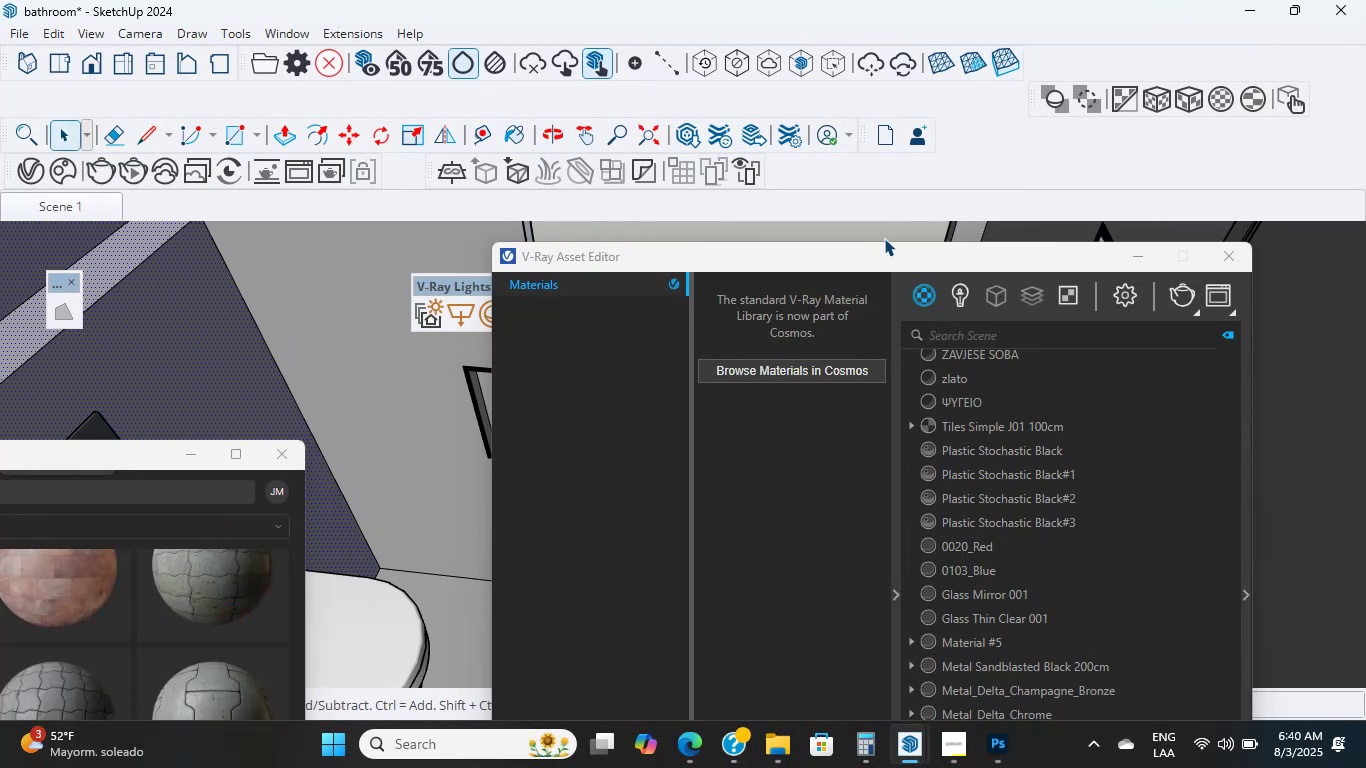 
left_click_drag(start_coordinate=[860, 264], to_coordinate=[884, 543])
 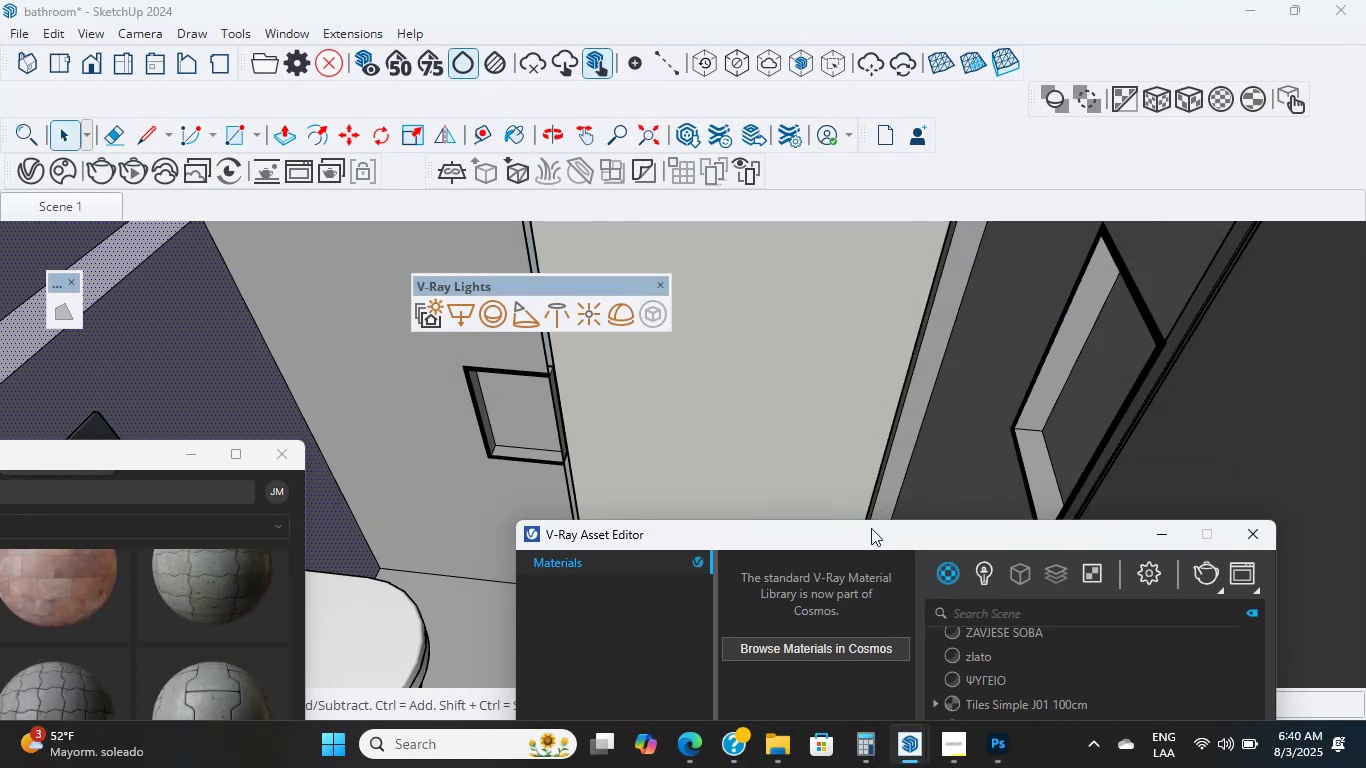 
left_click_drag(start_coordinate=[869, 534], to_coordinate=[763, 97])
 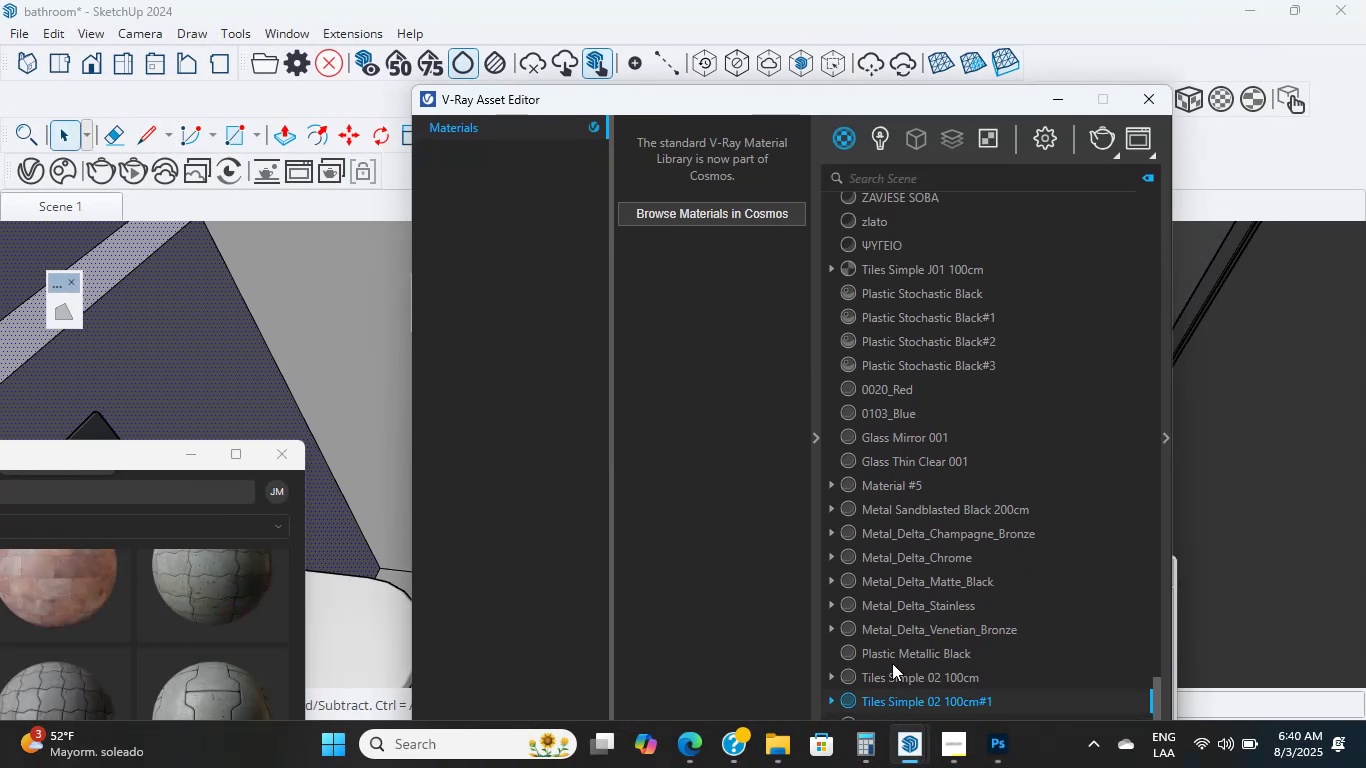 
mouse_move([917, 654])
 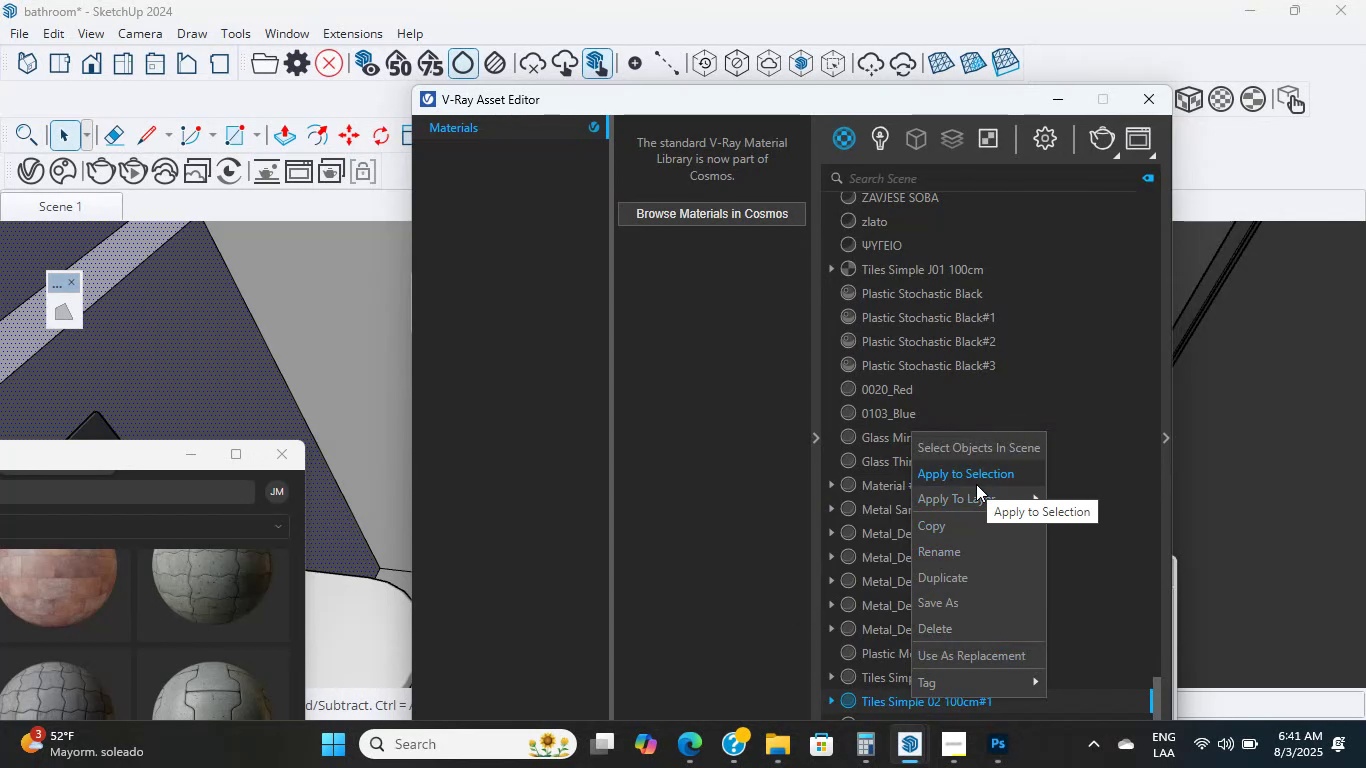 
left_click([976, 484])
 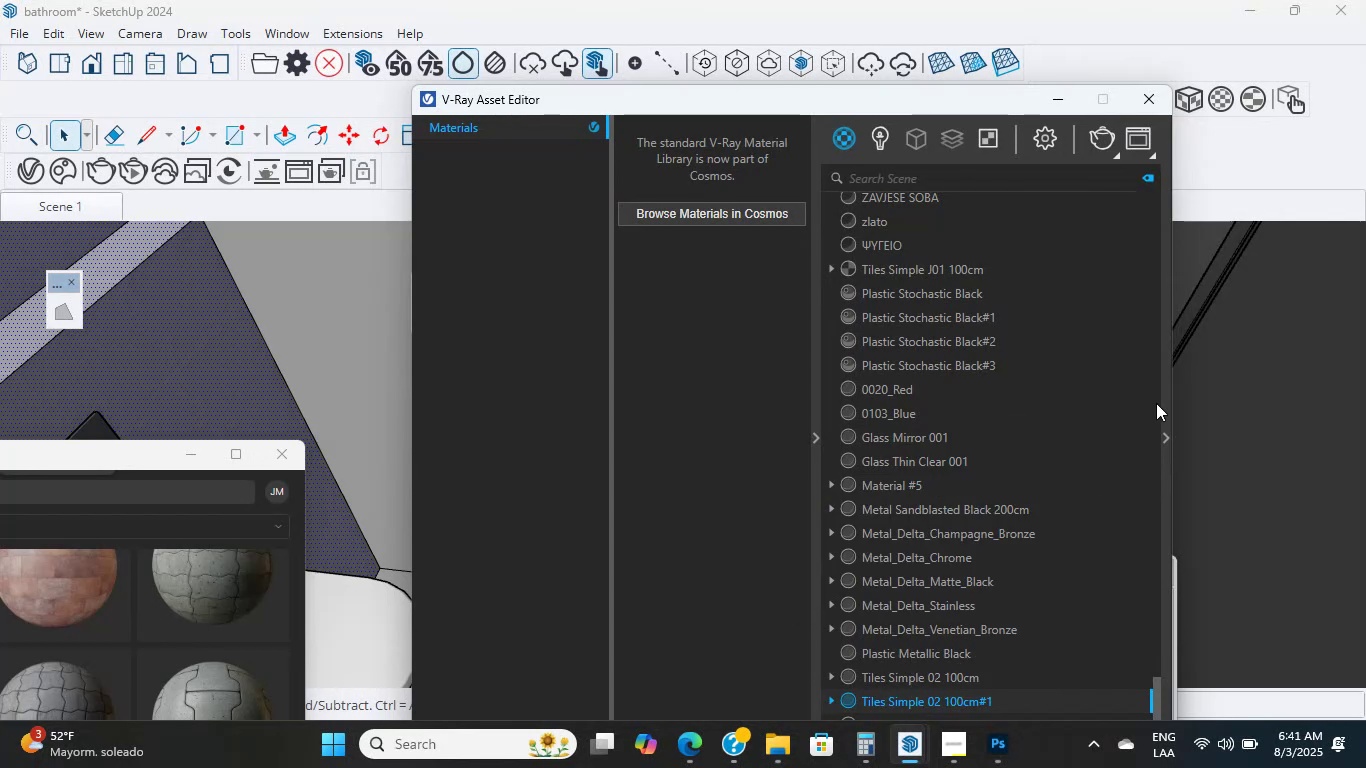 
left_click([1162, 427])
 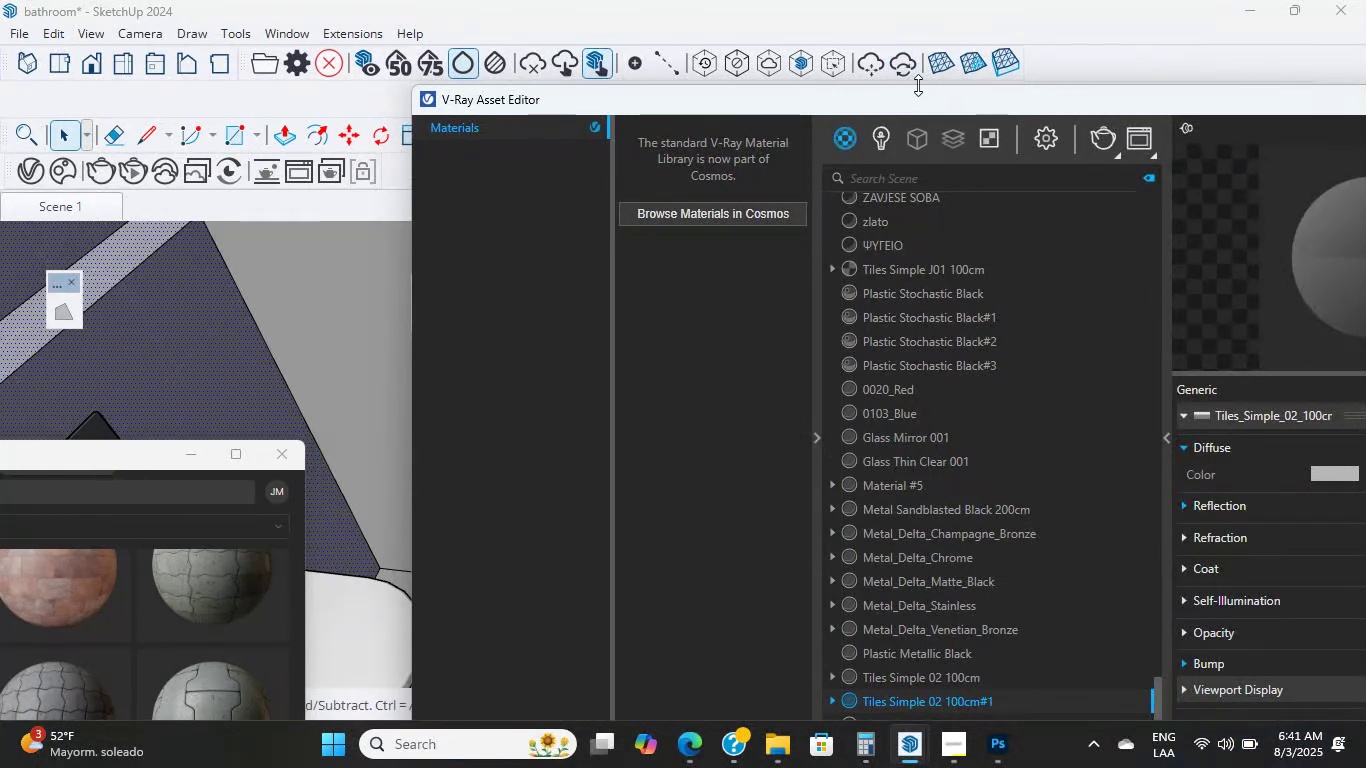 
left_click_drag(start_coordinate=[922, 102], to_coordinate=[488, 32])
 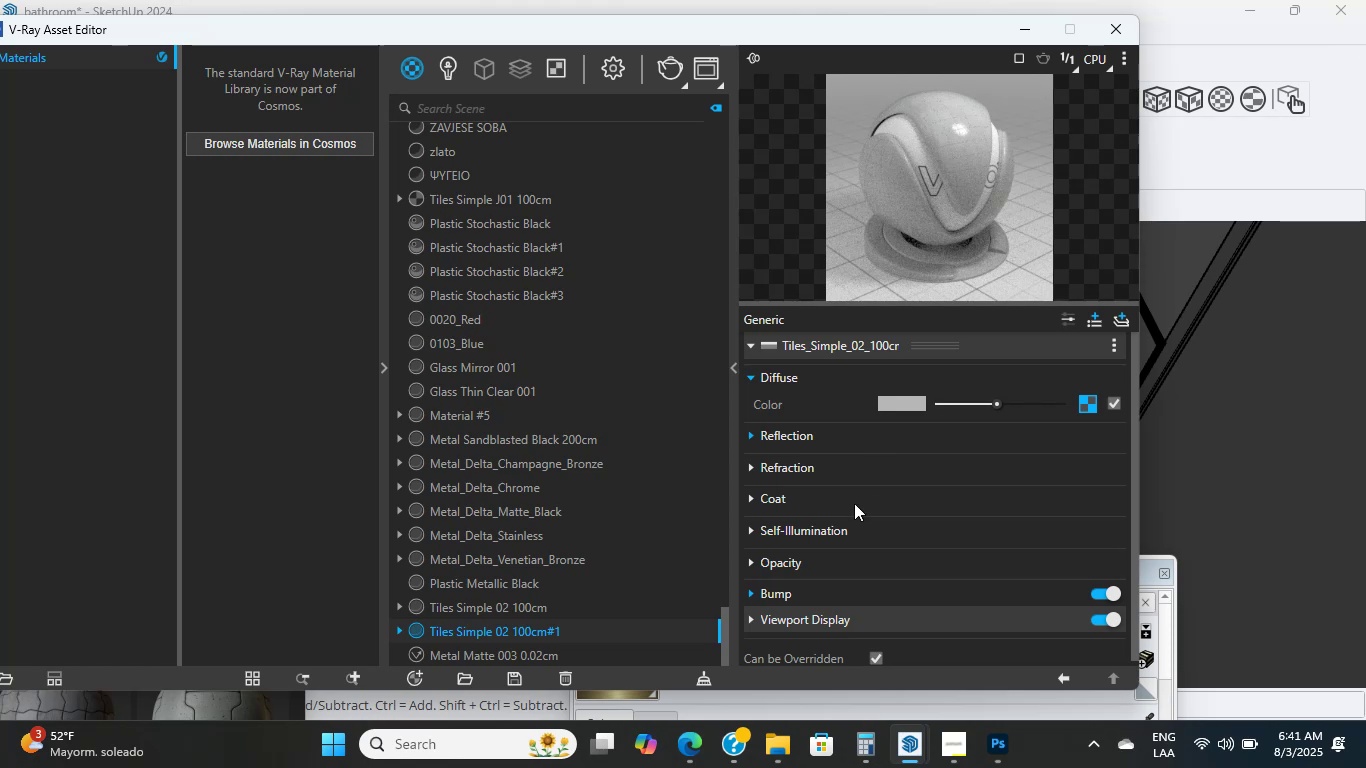 
scroll: coordinate [801, 449], scroll_direction: up, amount: 1.0
 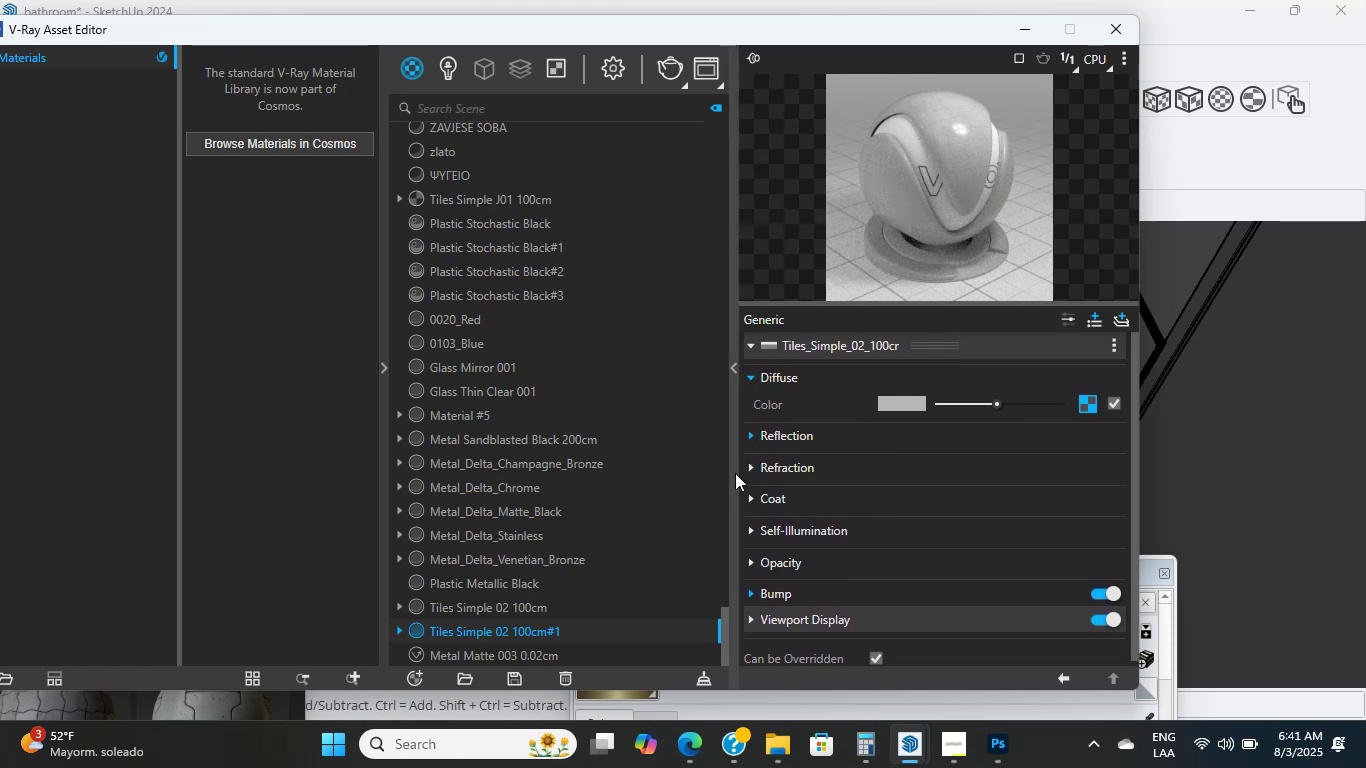 
scroll: coordinate [768, 592], scroll_direction: down, amount: 7.0
 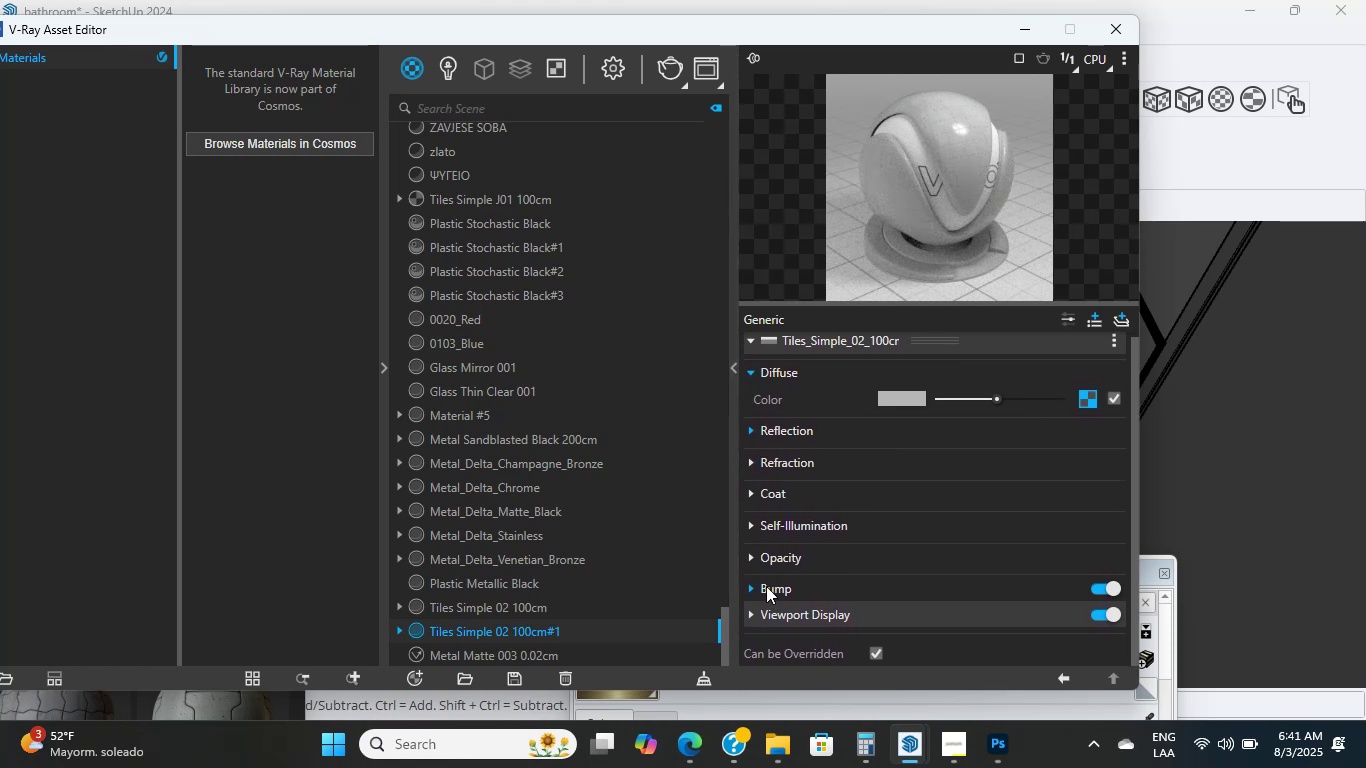 
scroll: coordinate [806, 369], scroll_direction: up, amount: 10.0
 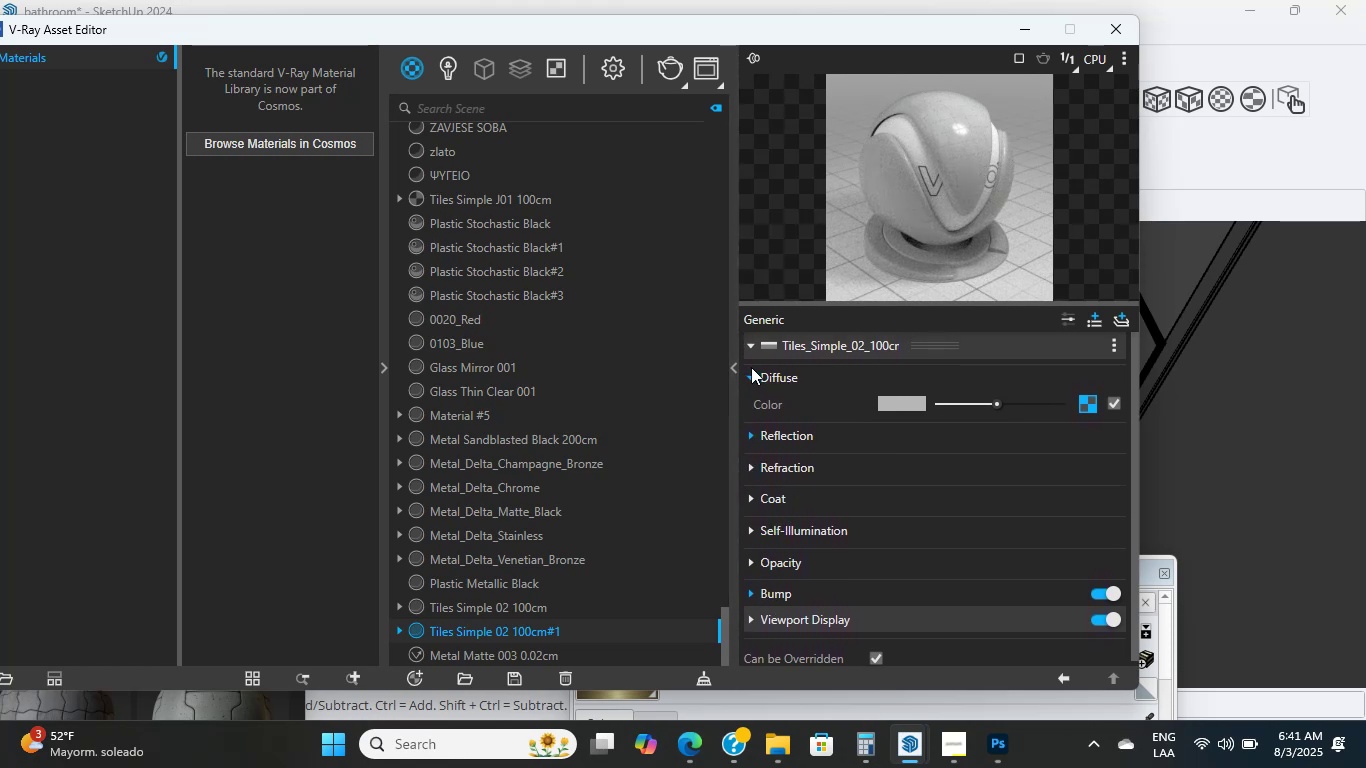 
left_click([752, 379])
 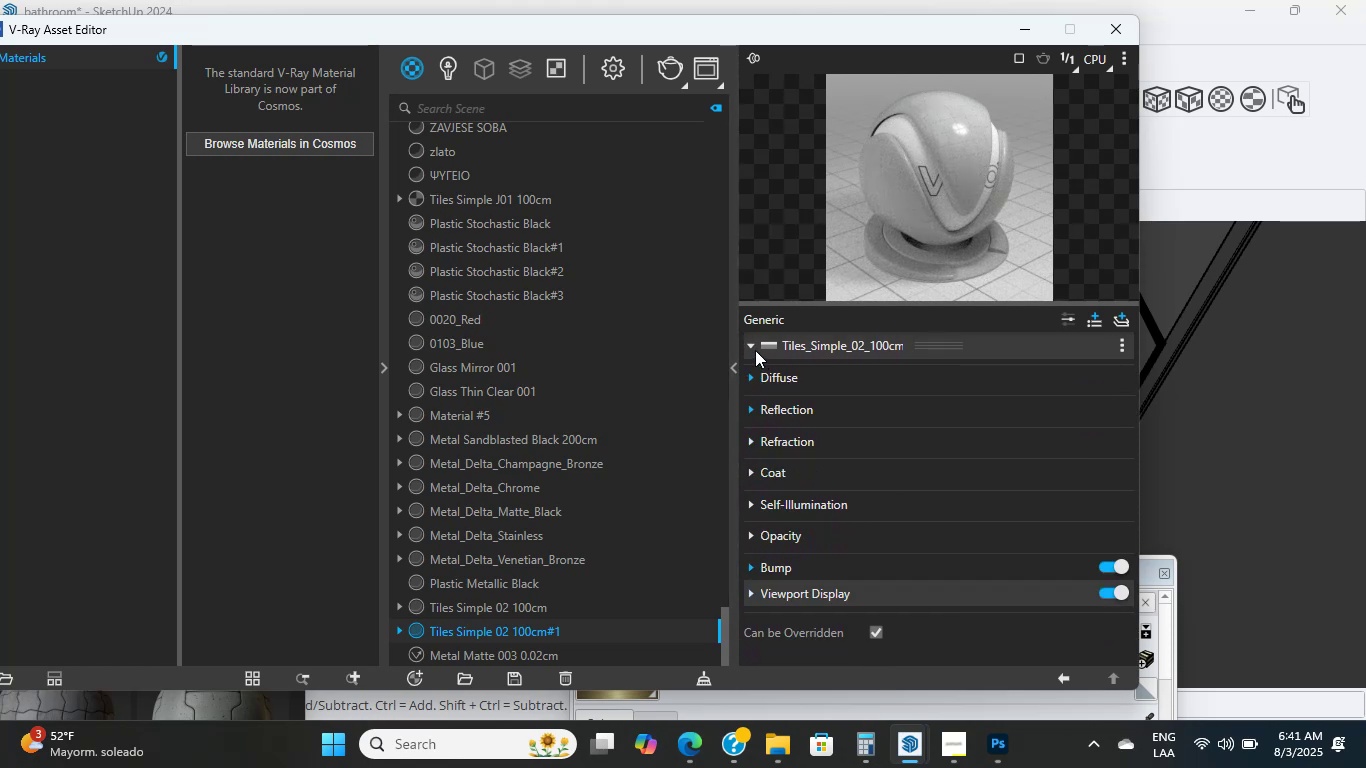 
left_click([755, 349])
 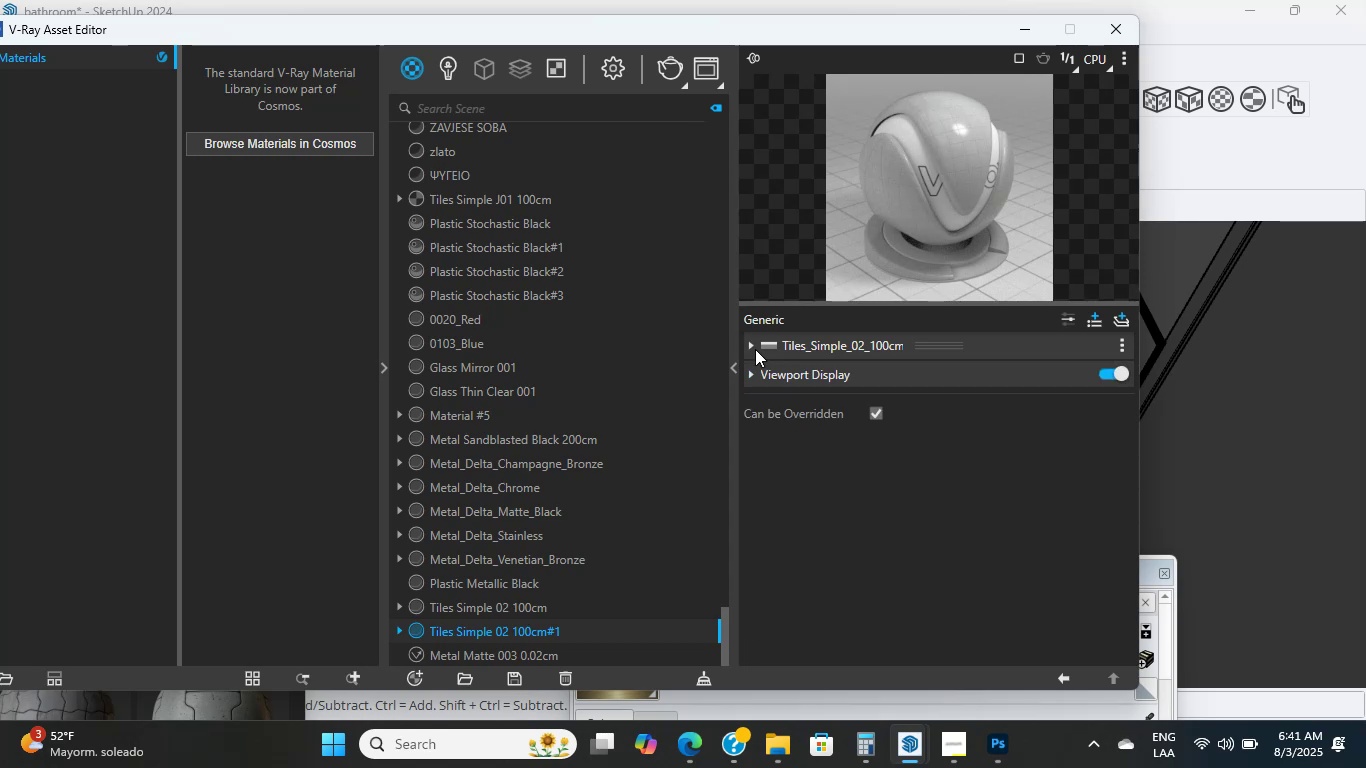 
left_click([755, 349])
 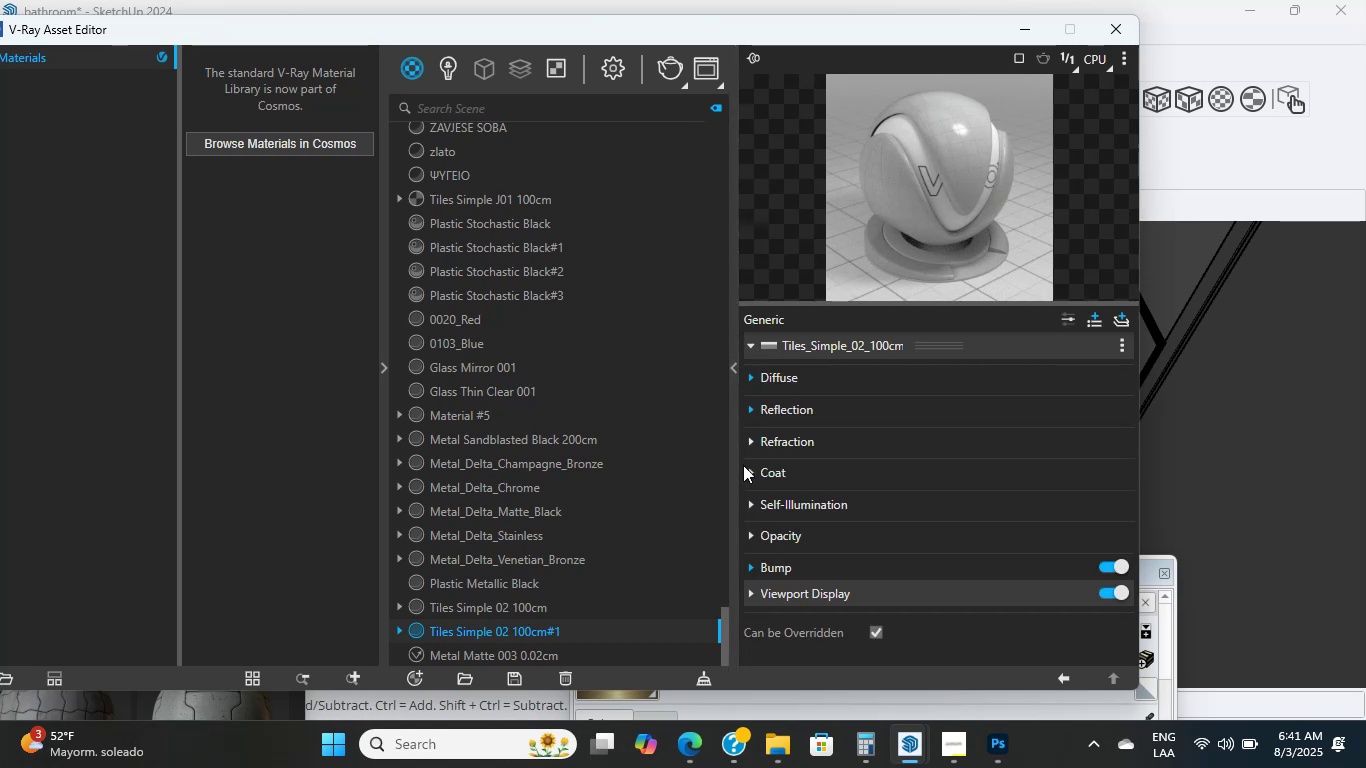 
left_click([751, 472])
 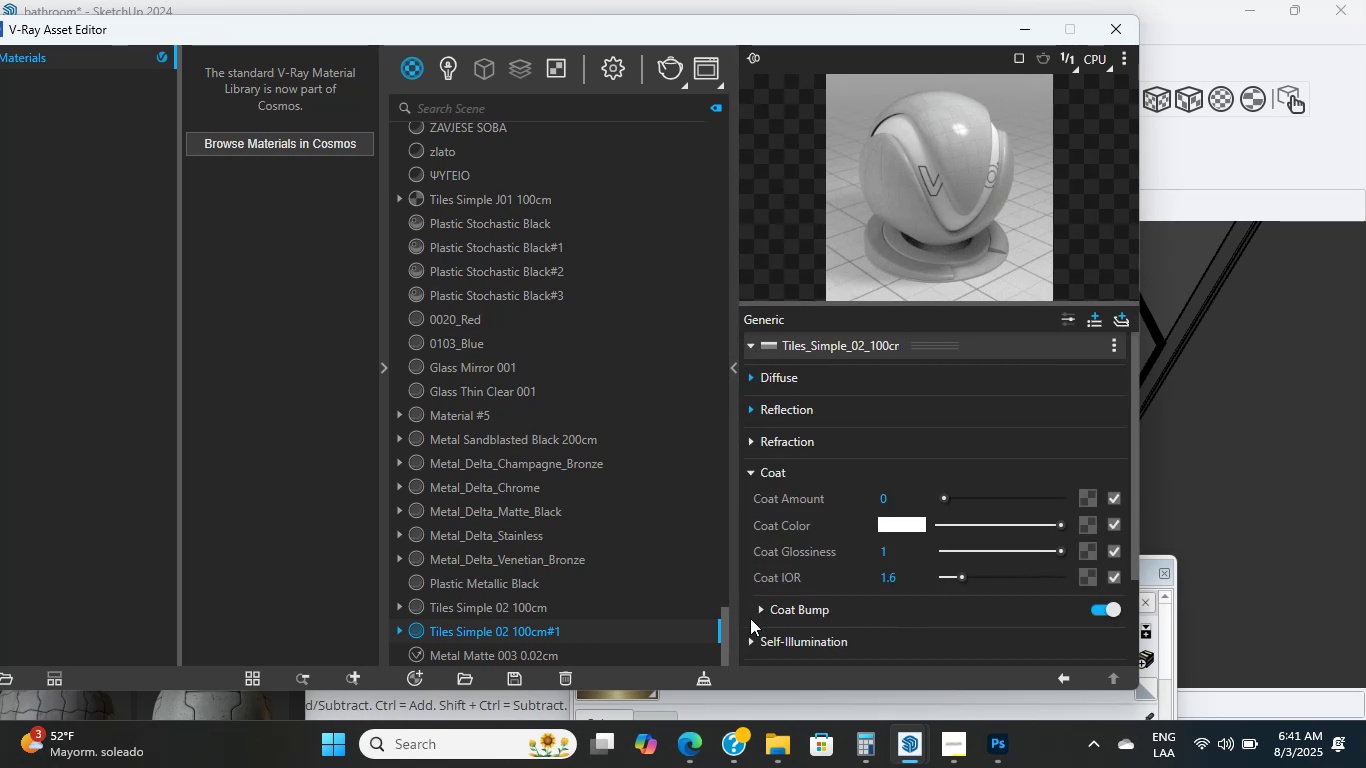 
scroll: coordinate [851, 490], scroll_direction: up, amount: 6.0
 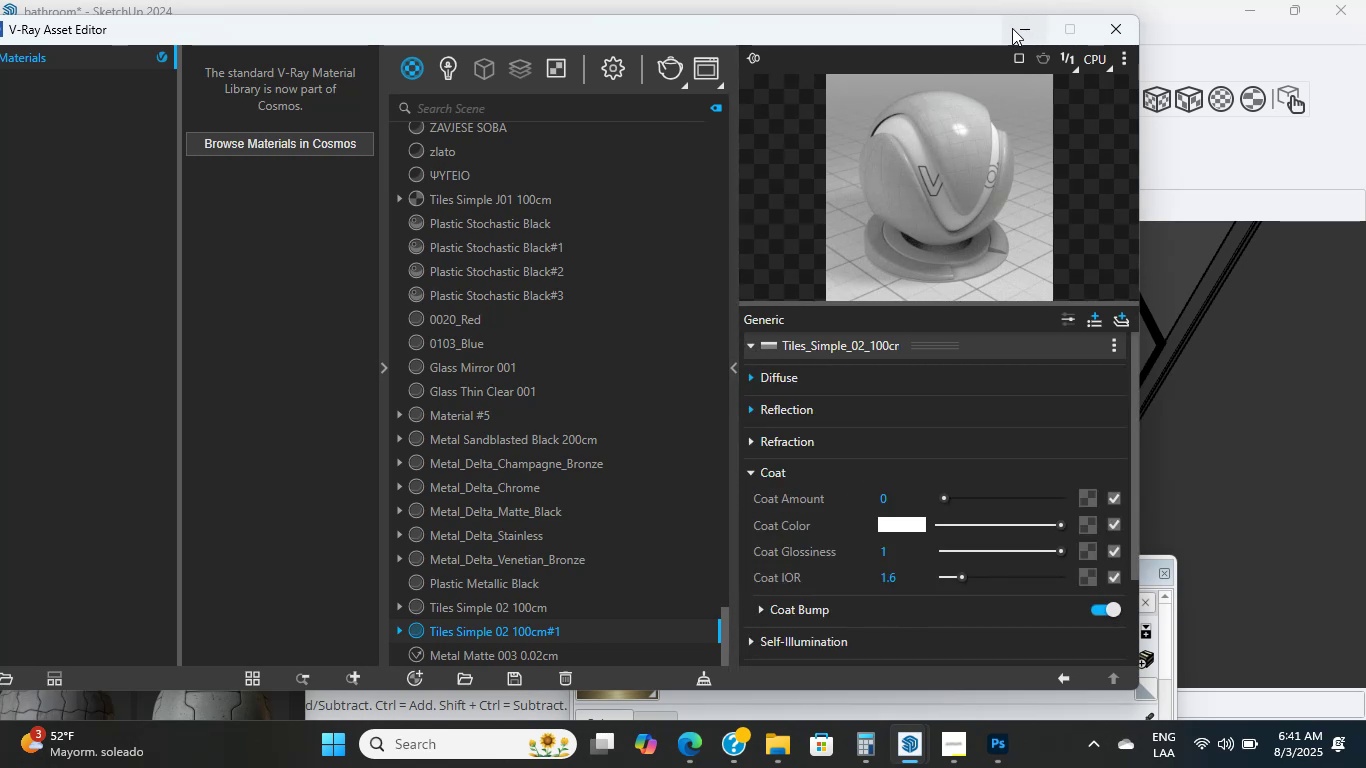 
left_click([1012, 28])
 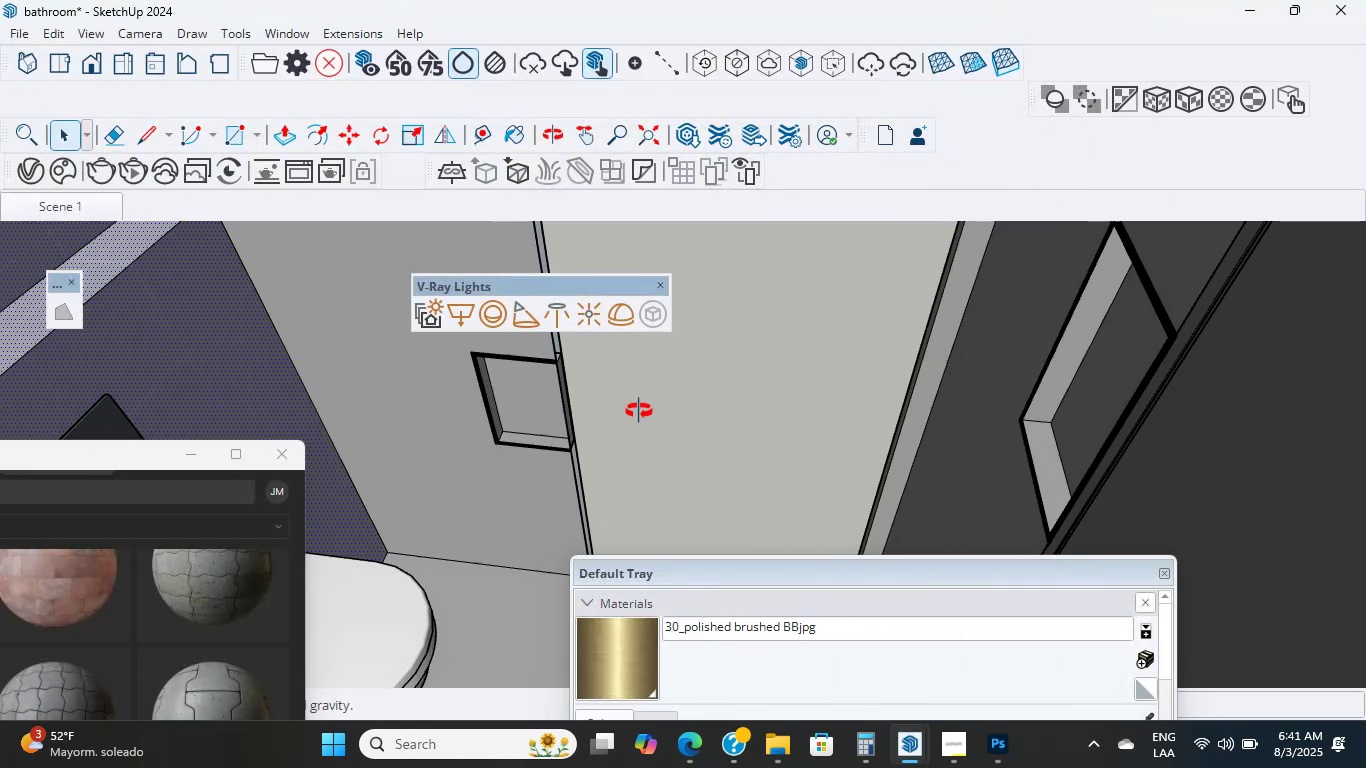 
scroll: coordinate [622, 319], scroll_direction: up, amount: 1.0
 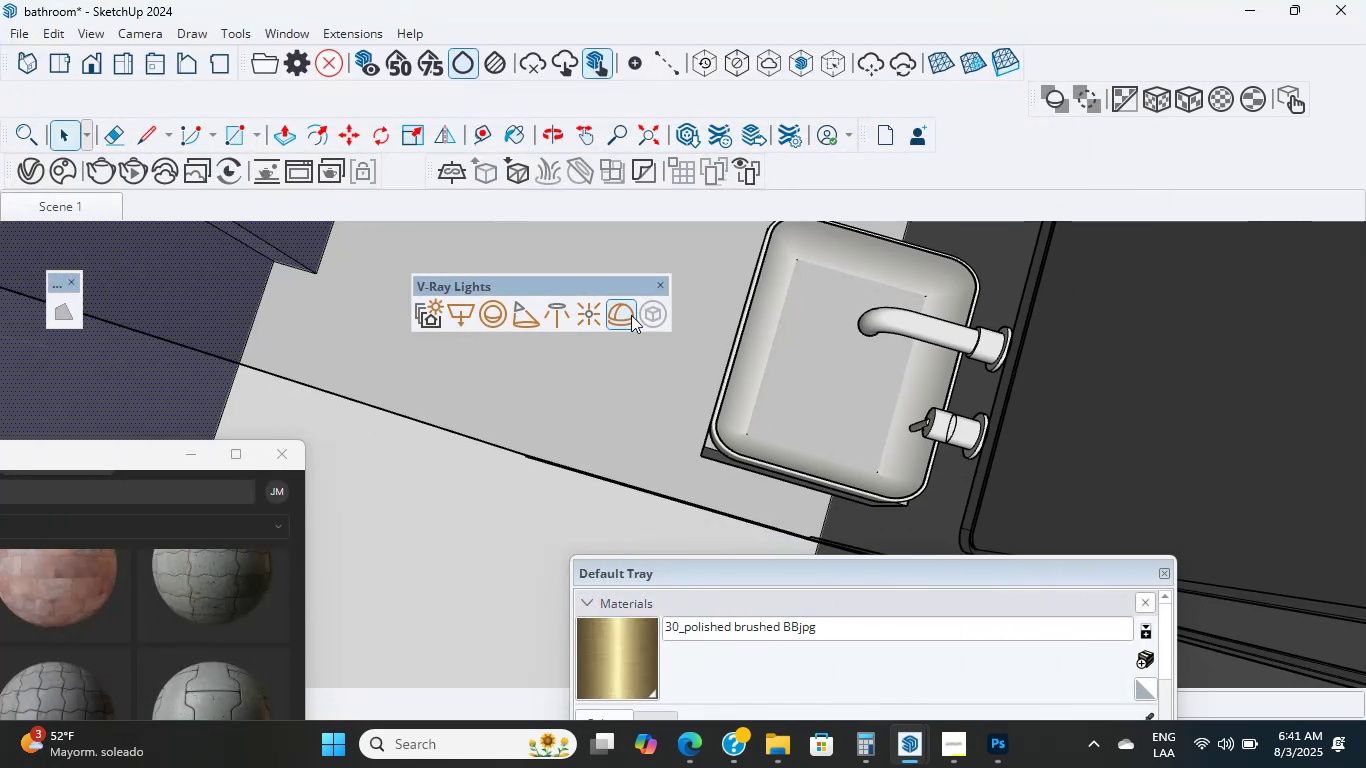 
scroll: coordinate [535, 425], scroll_direction: down, amount: 13.0
 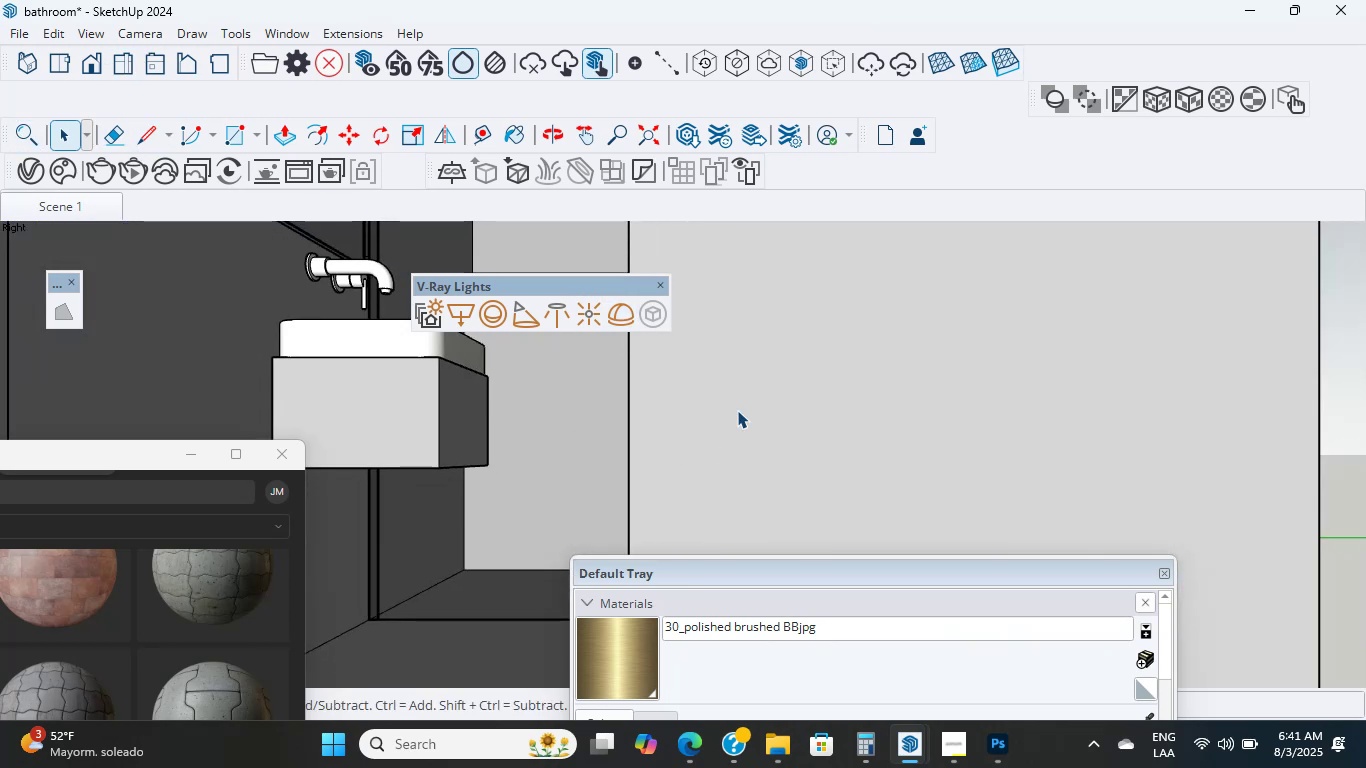 
left_click([743, 402])
 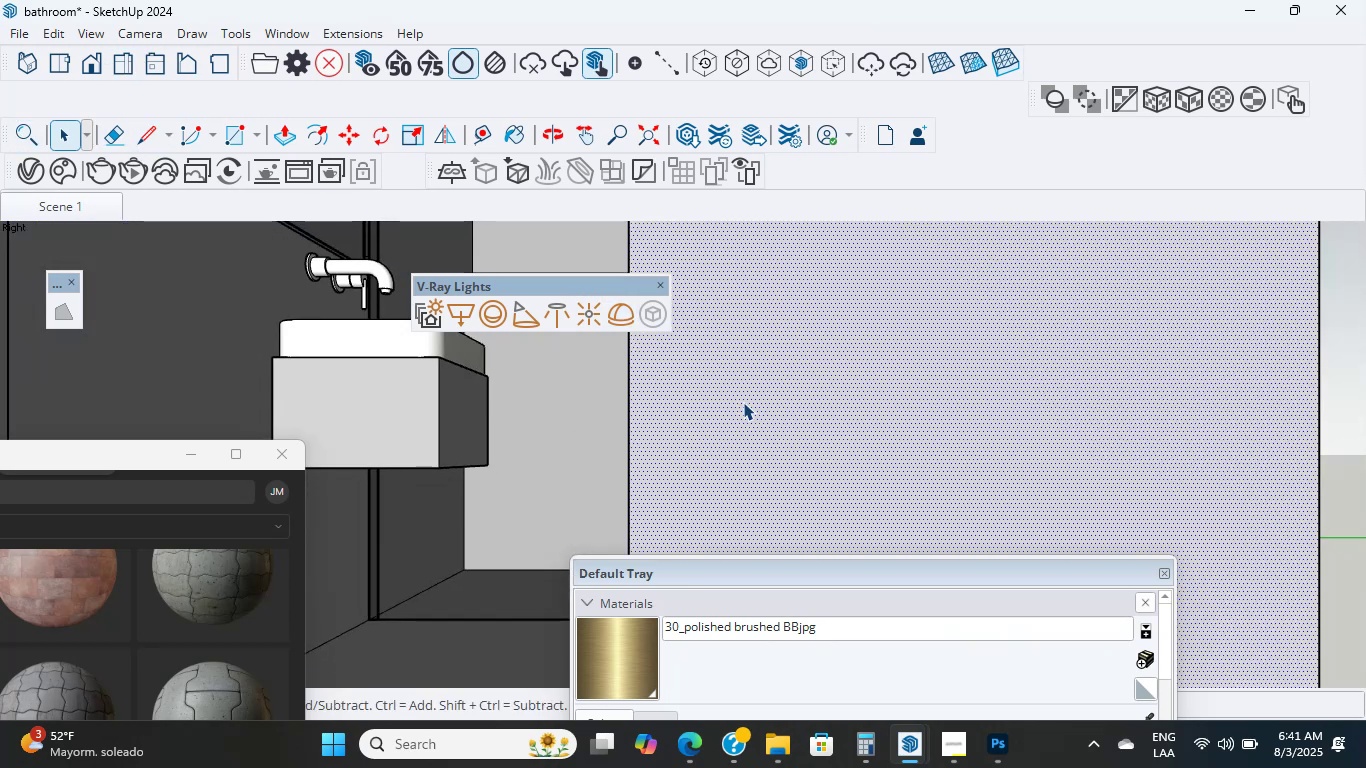 
scroll: coordinate [337, 523], scroll_direction: down, amount: 27.0
 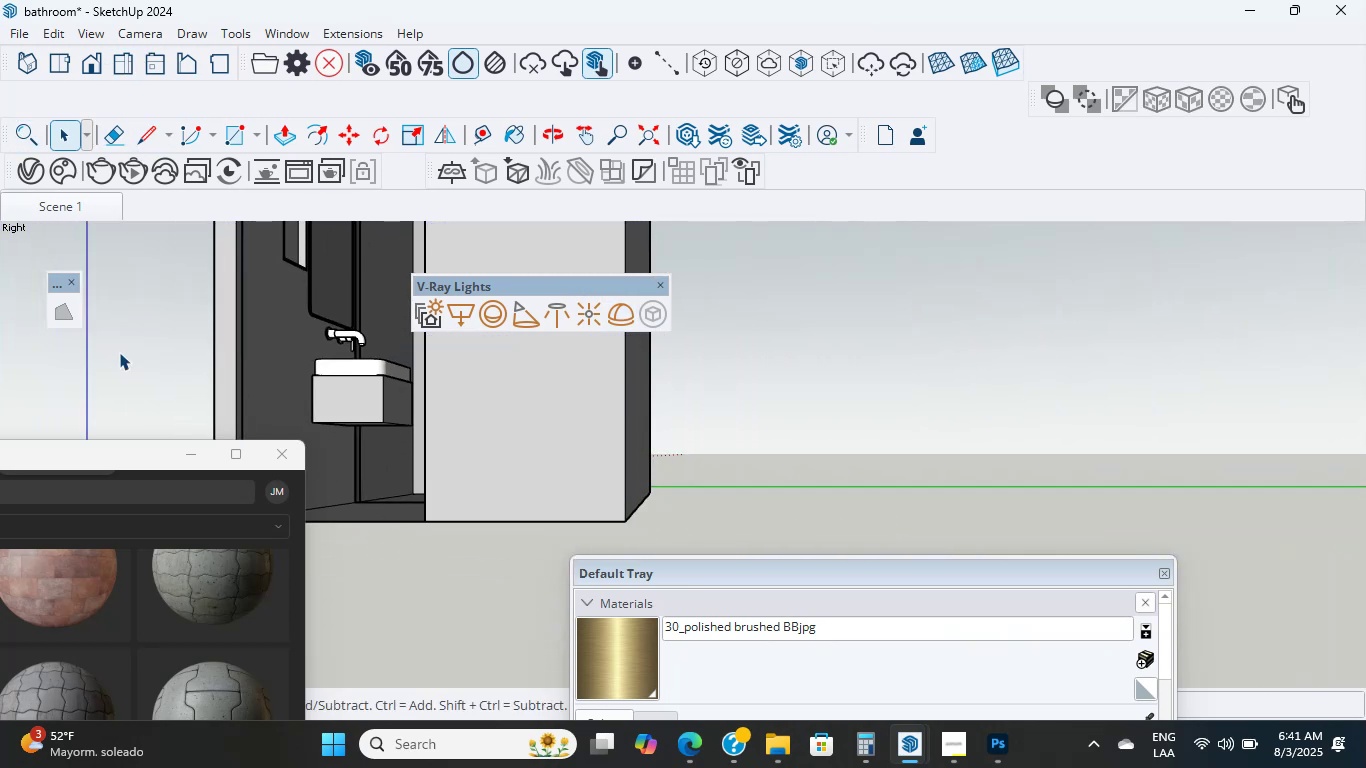 
left_click([96, 352])
 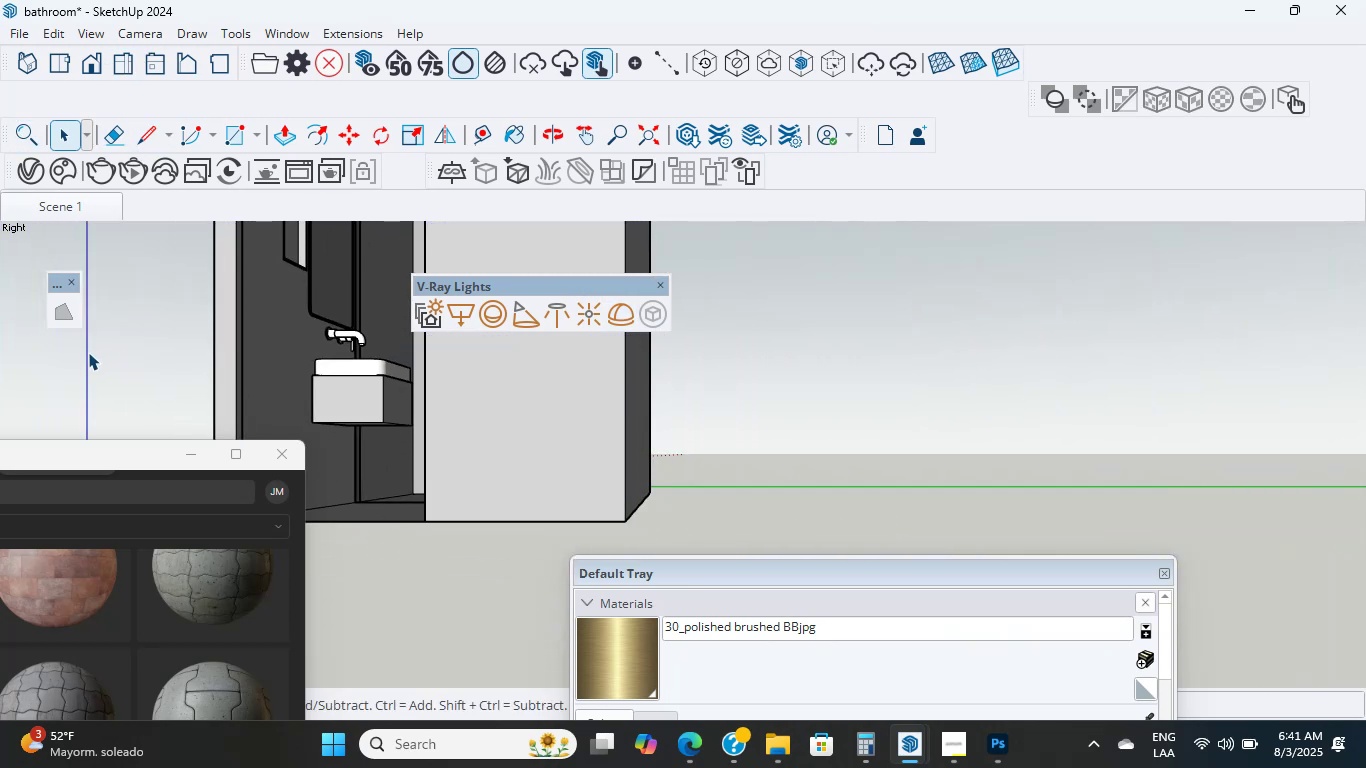 
double_click([84, 352])
 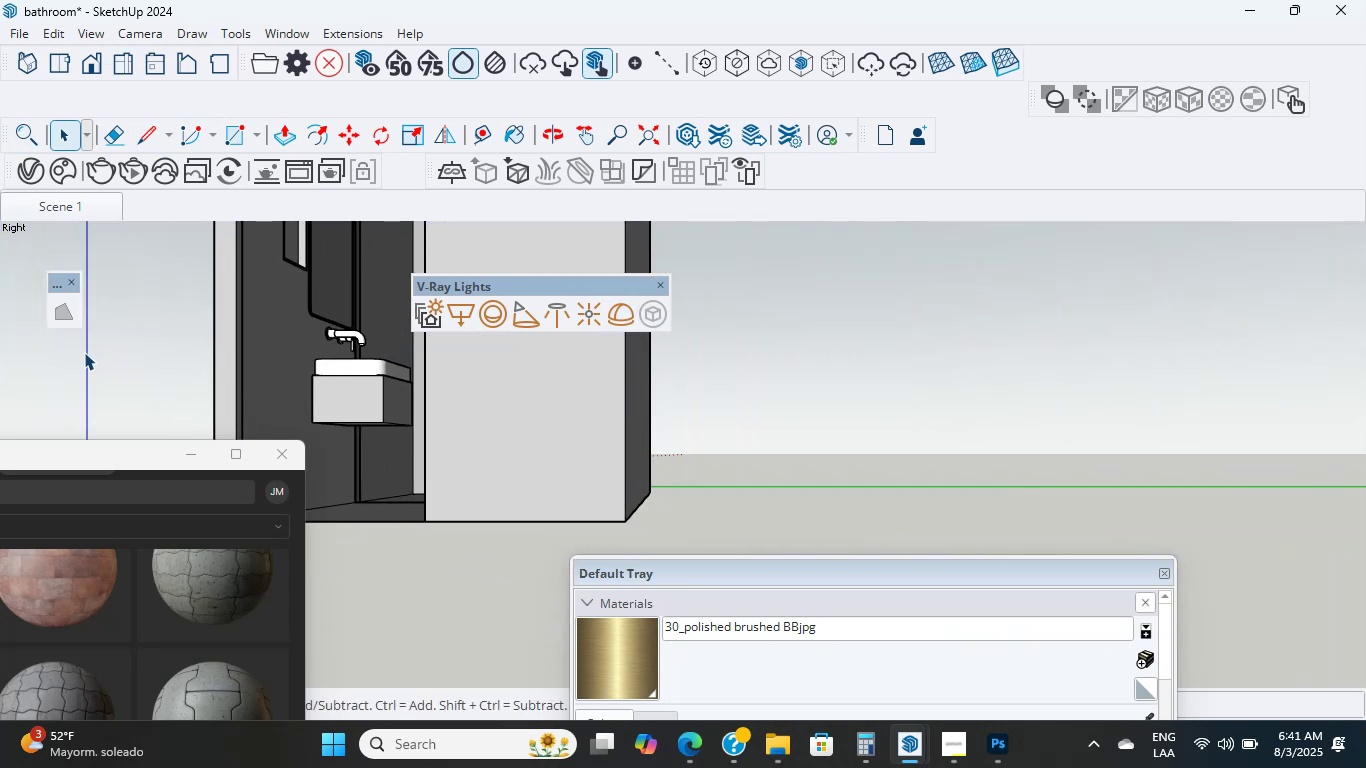 
triple_click([84, 352])
 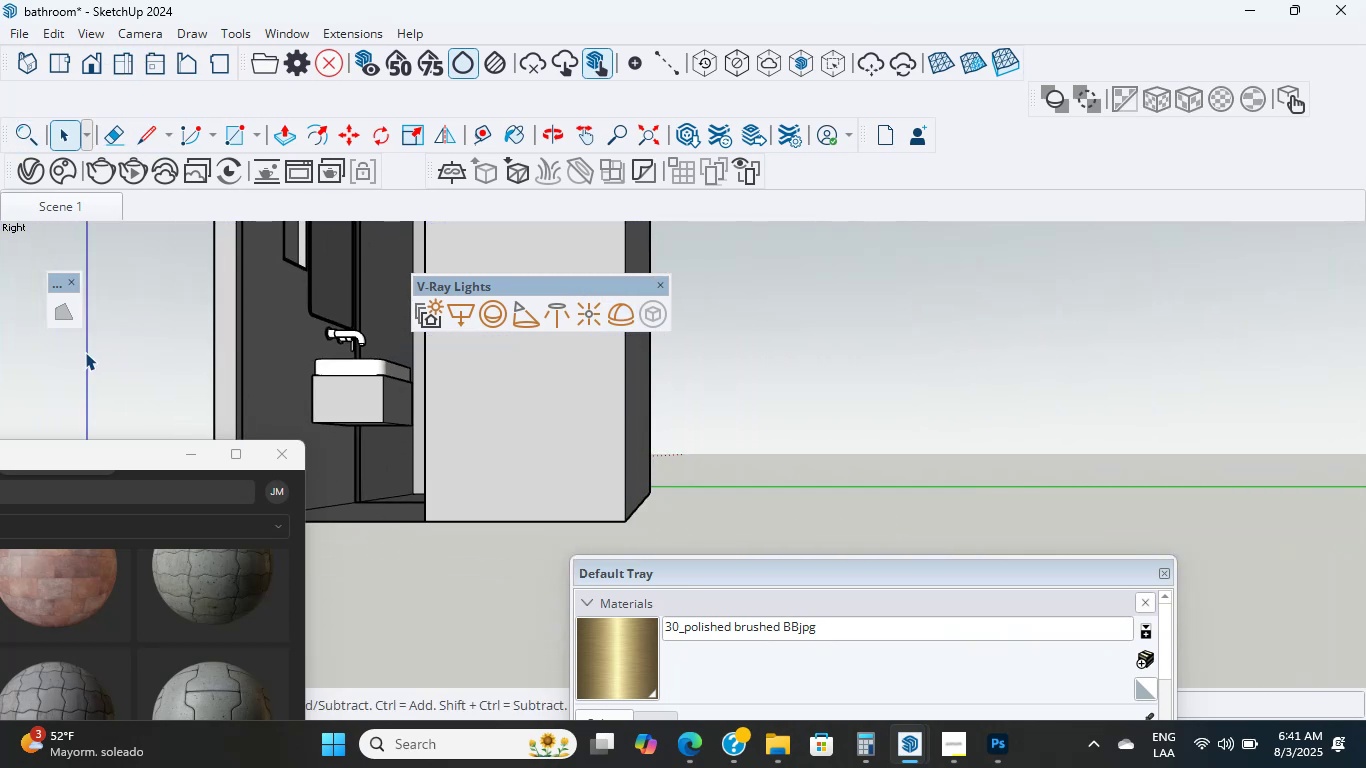 
scroll: coordinate [386, 386], scroll_direction: down, amount: 13.0
 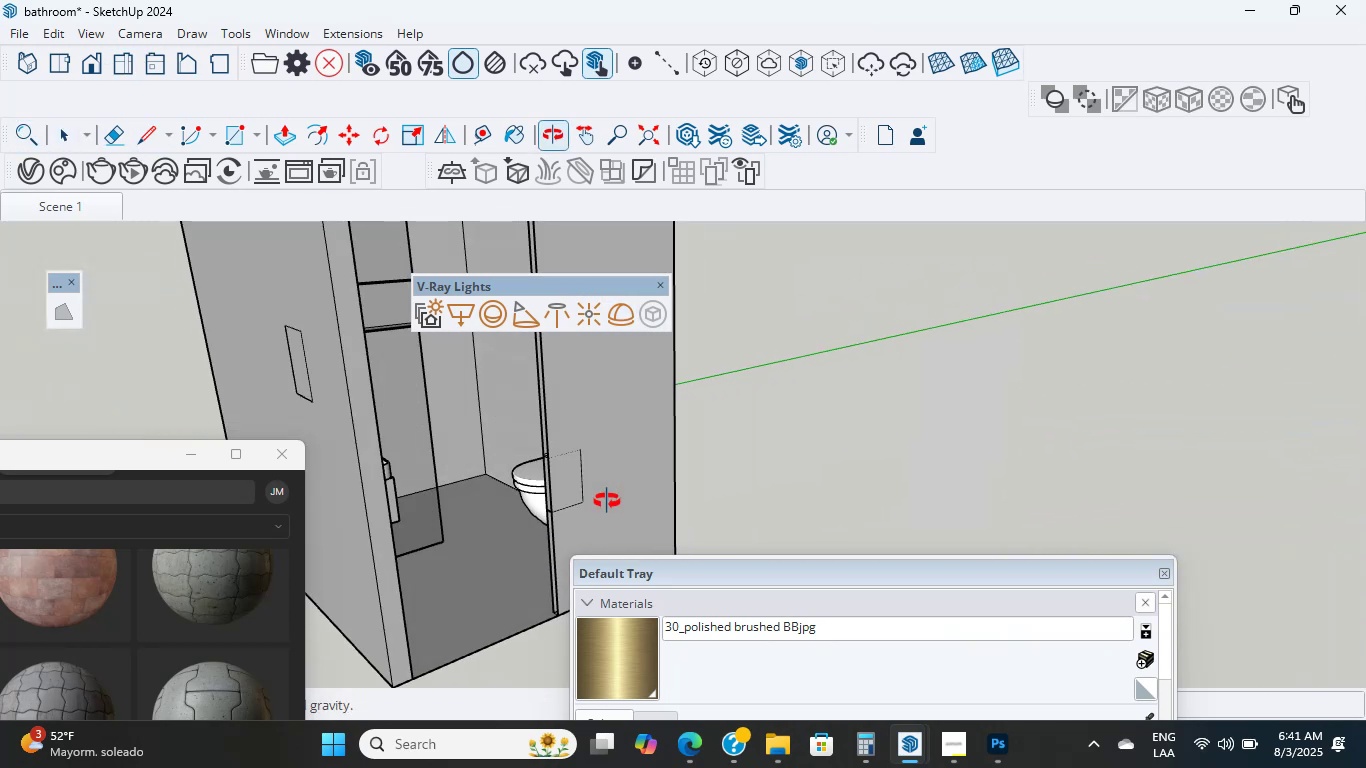 
hold_key(key=ShiftLeft, duration=0.93)
scroll: coordinate [598, 467], scroll_direction: up, amount: 18.0
 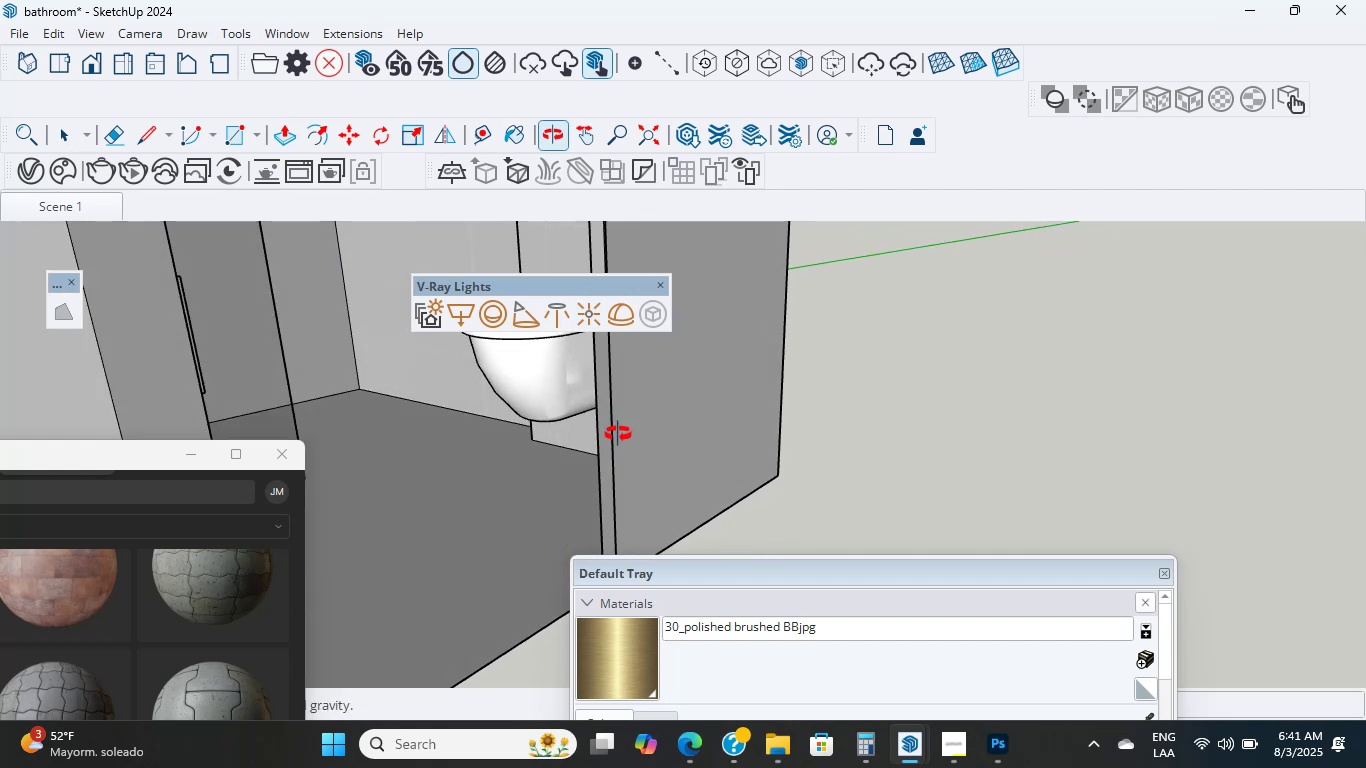 
key(L)
 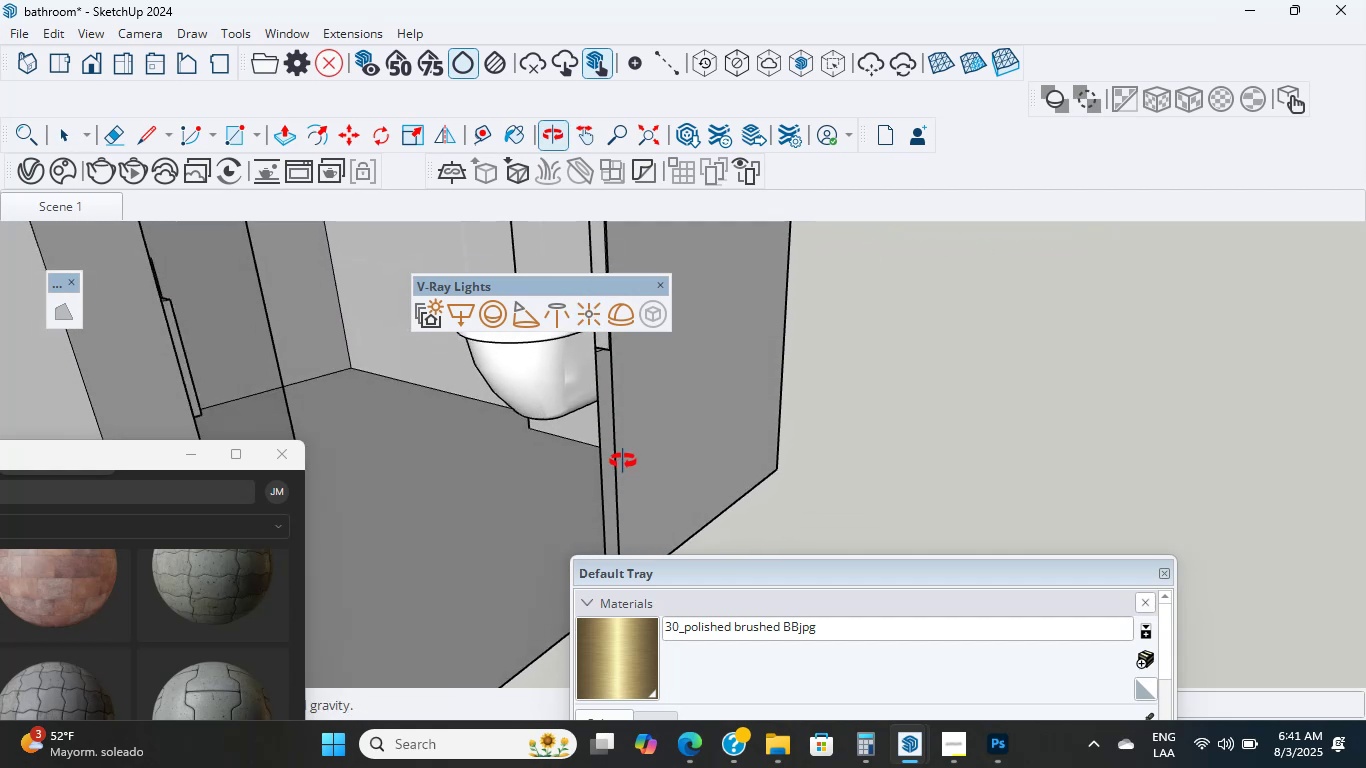 
scroll: coordinate [559, 302], scroll_direction: up, amount: 12.0
 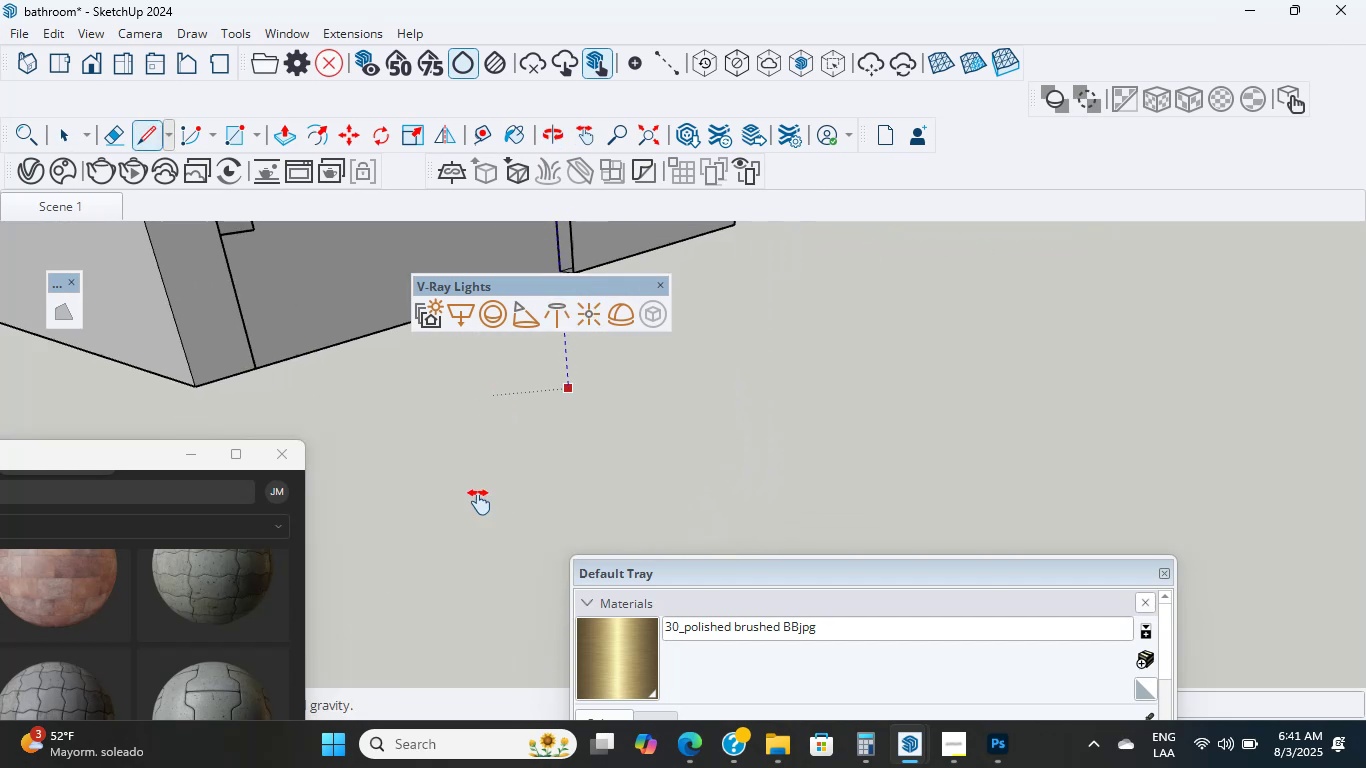 
hold_key(key=ShiftLeft, duration=1.31)
 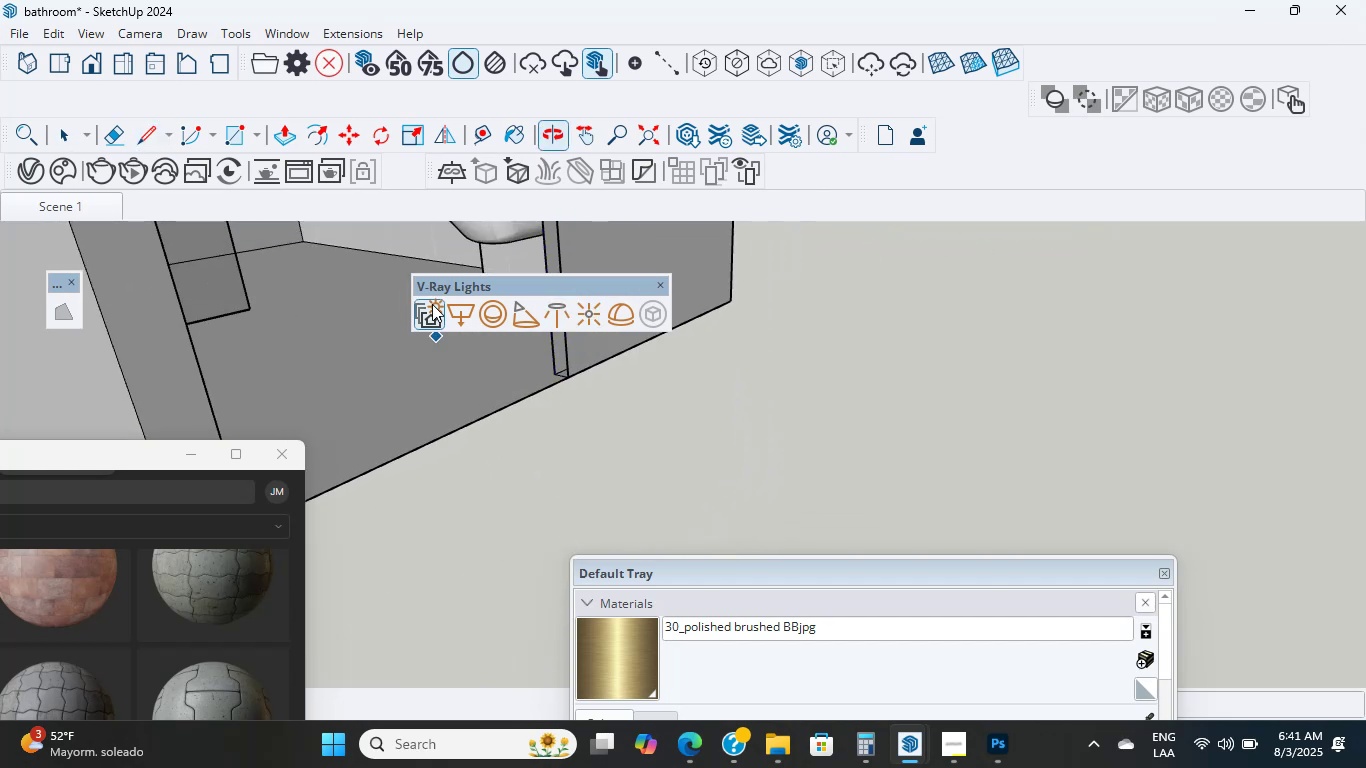 
scroll: coordinate [589, 422], scroll_direction: up, amount: 25.0
 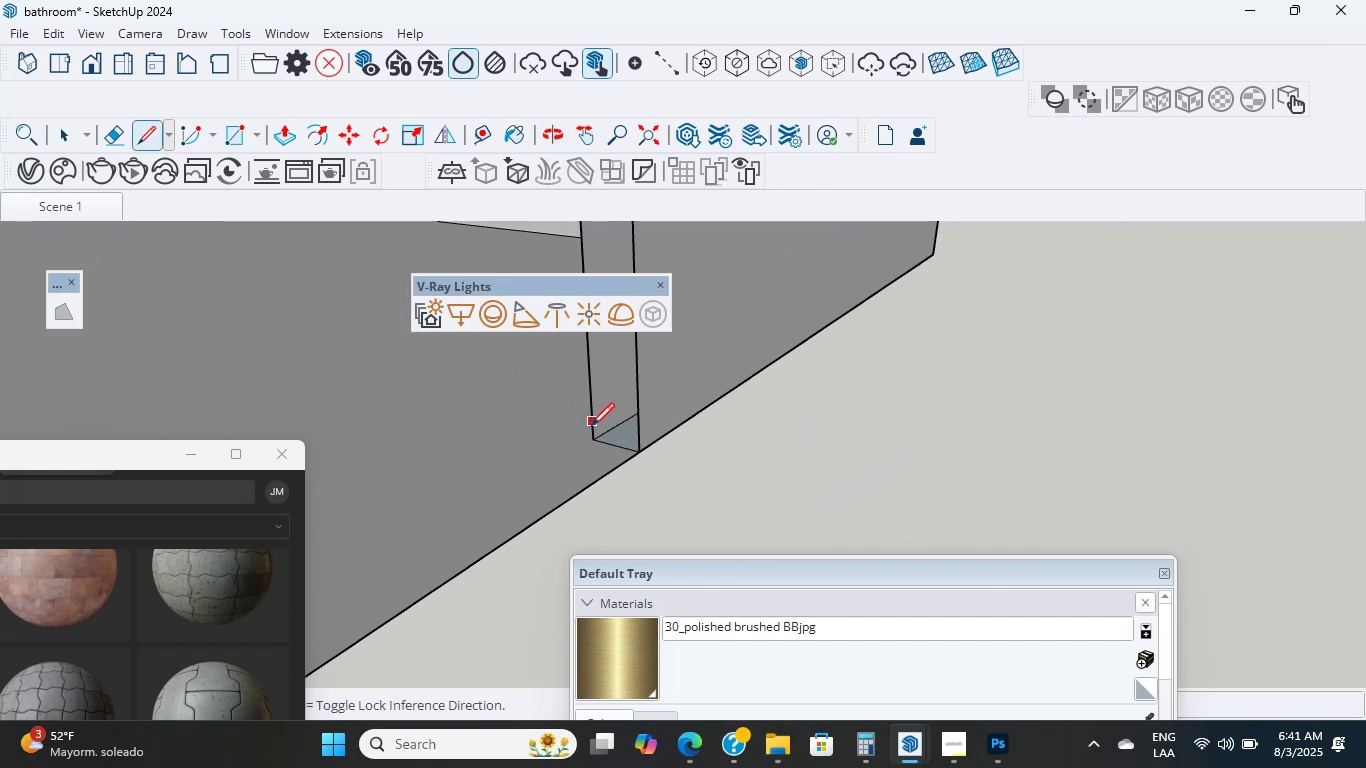 
hold_key(key=ShiftLeft, duration=0.72)
 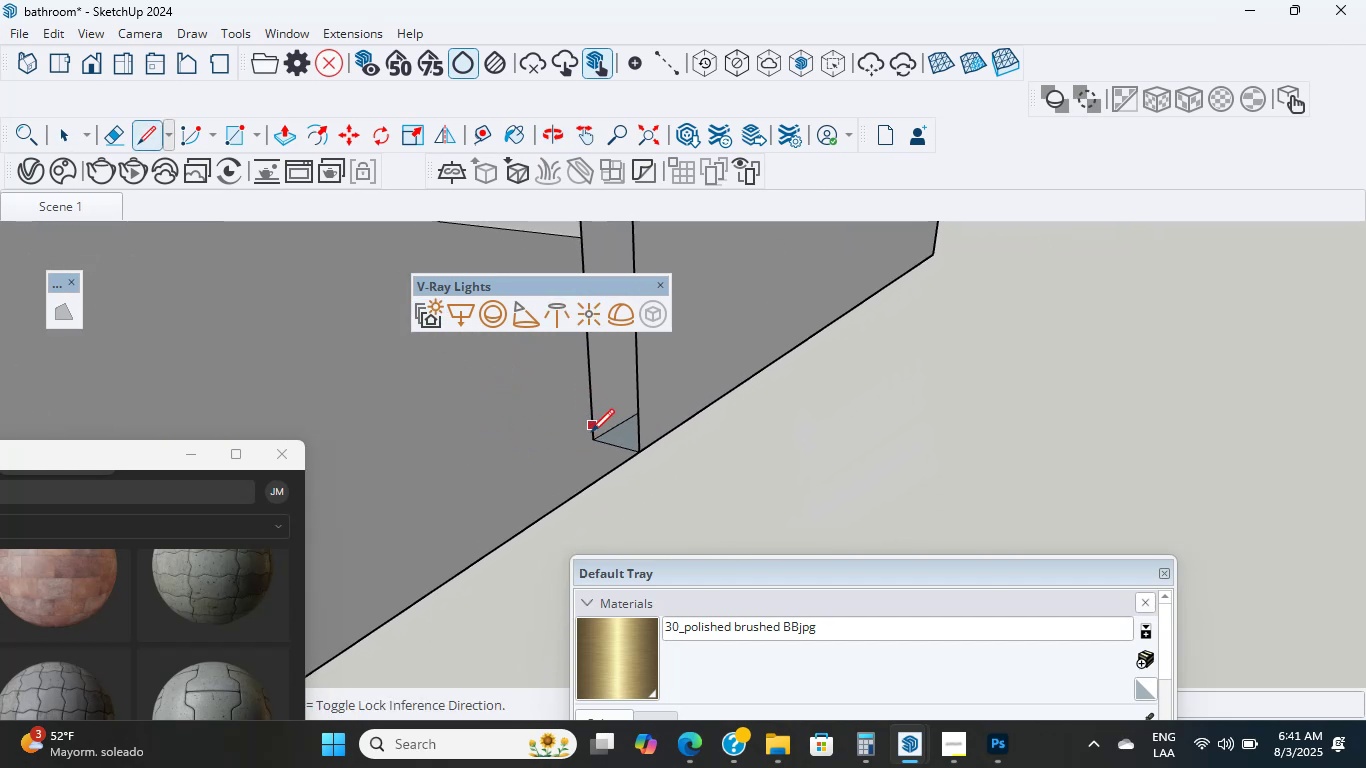 
left_click([591, 434])
 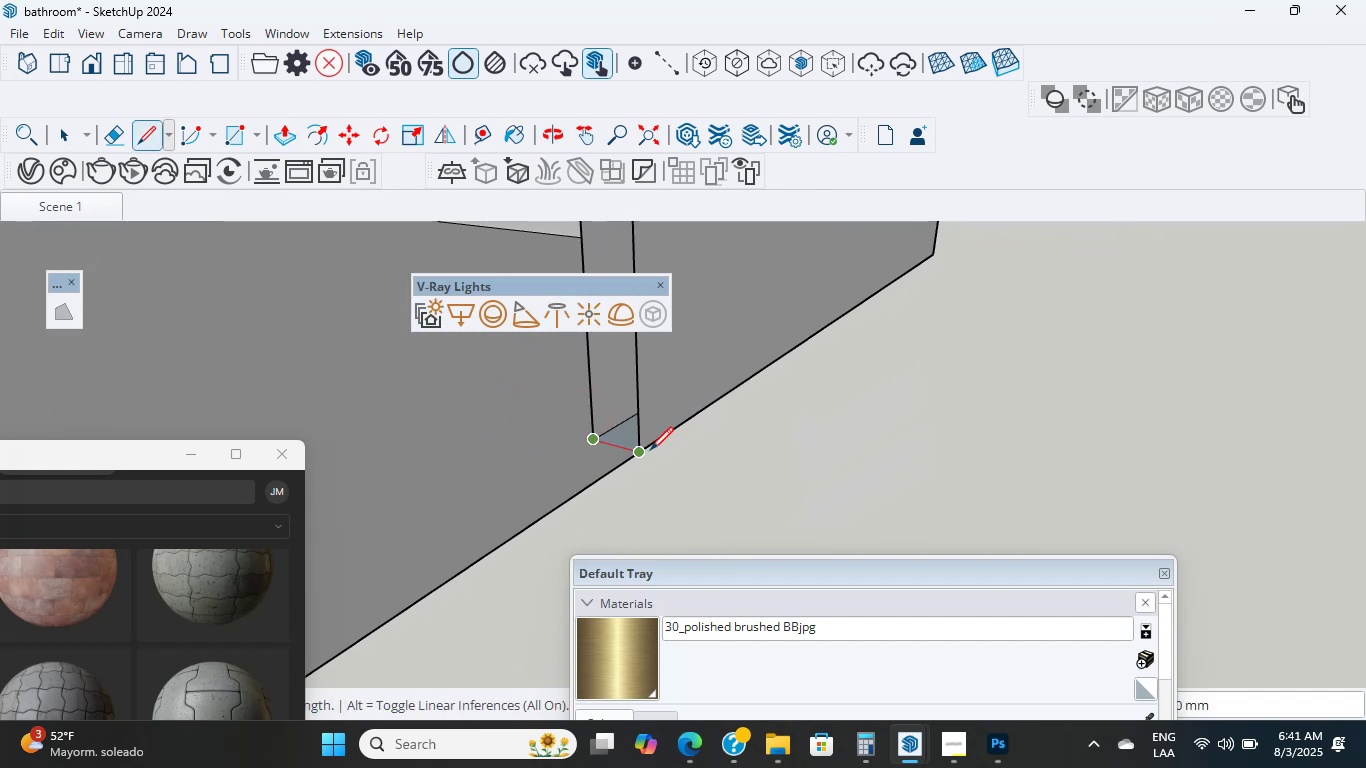 
left_click([648, 450])
 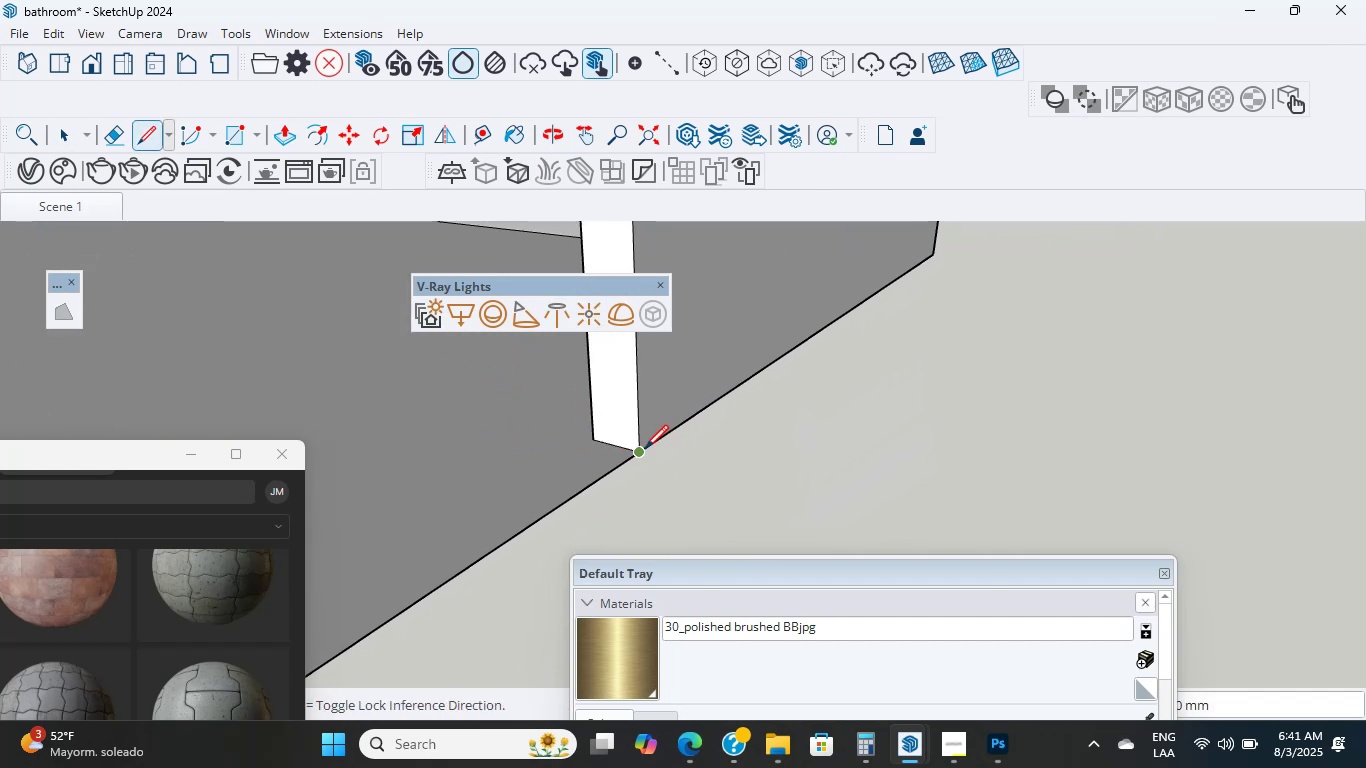 
scroll: coordinate [363, 532], scroll_direction: down, amount: 57.0
 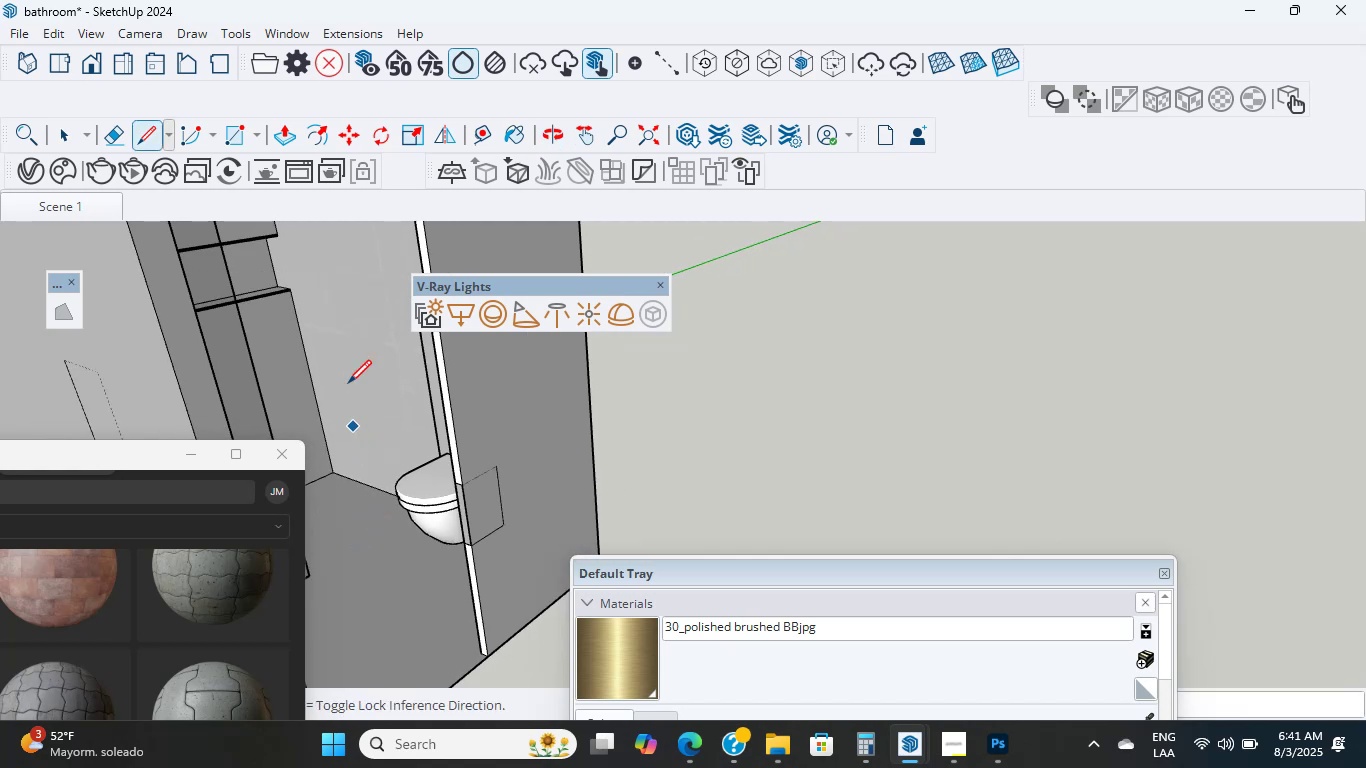 
hold_key(key=ShiftLeft, duration=3.52)
scroll: coordinate [338, 386], scroll_direction: up, amount: 30.0
 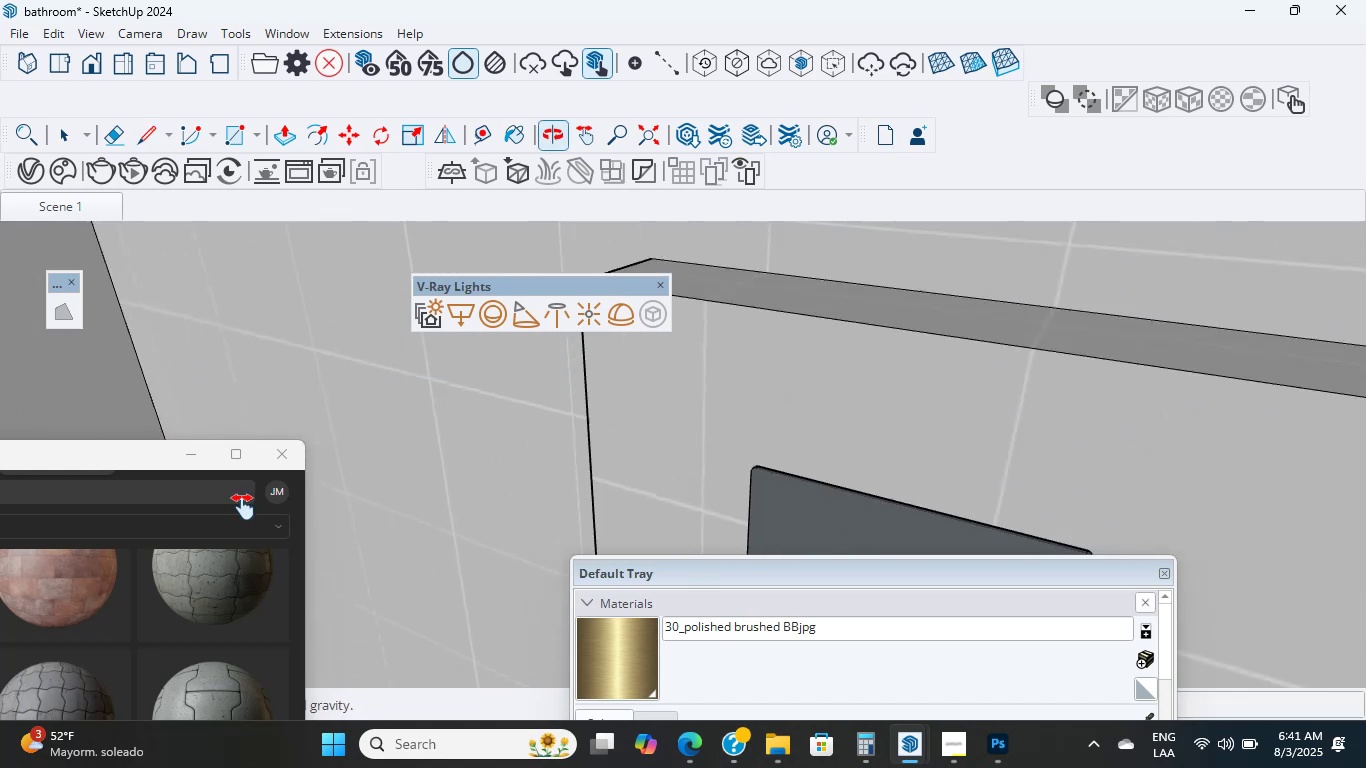 
hold_key(key=ShiftLeft, duration=1.01)
 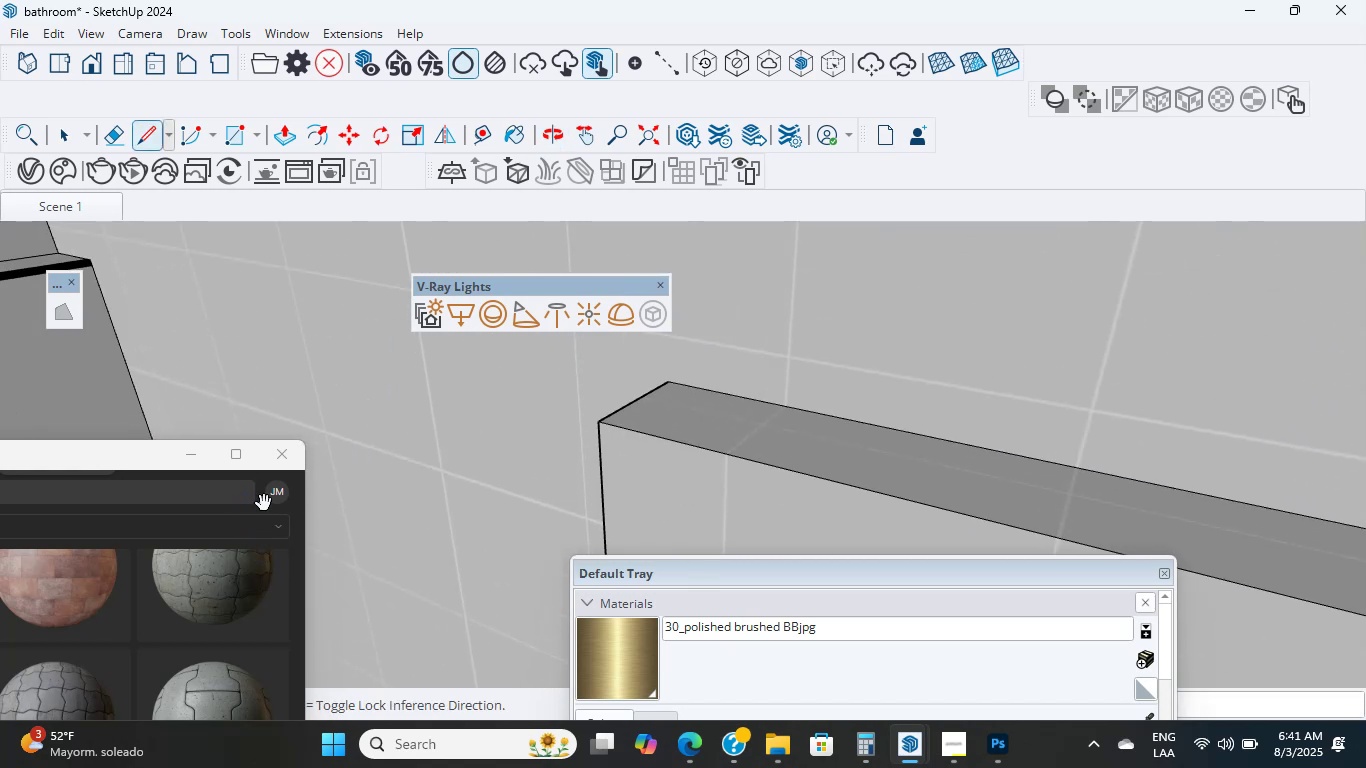 
scroll: coordinate [341, 416], scroll_direction: down, amount: 26.0
 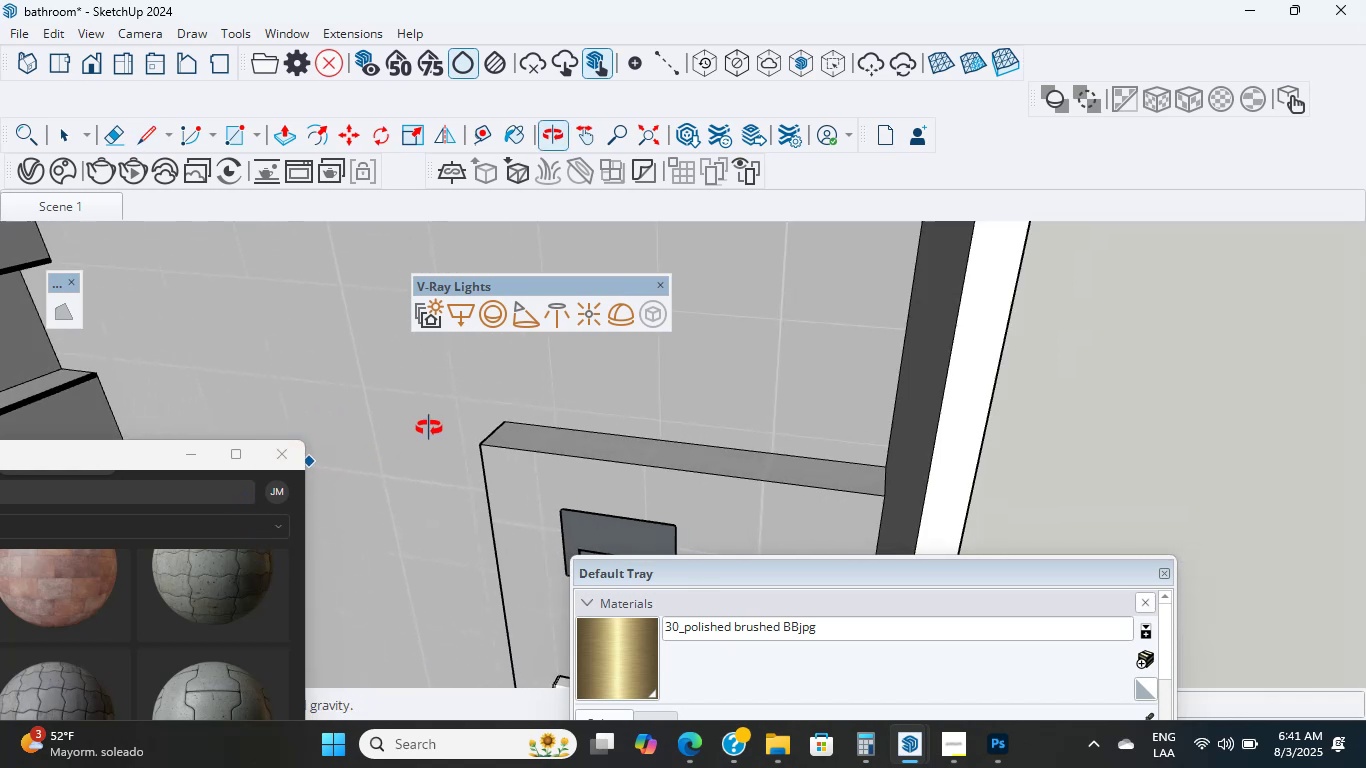 
scroll: coordinate [427, 414], scroll_direction: up, amount: 1.0
 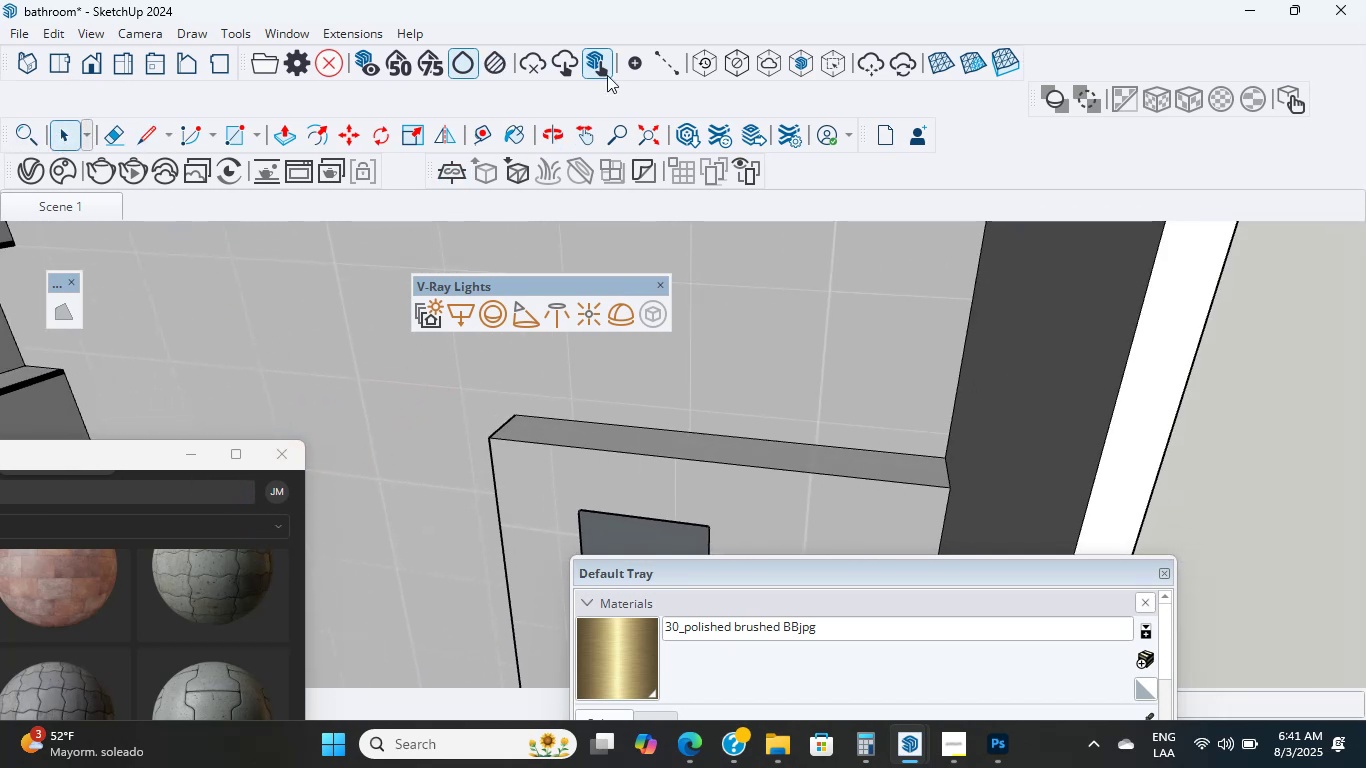 
wait(5.55)
 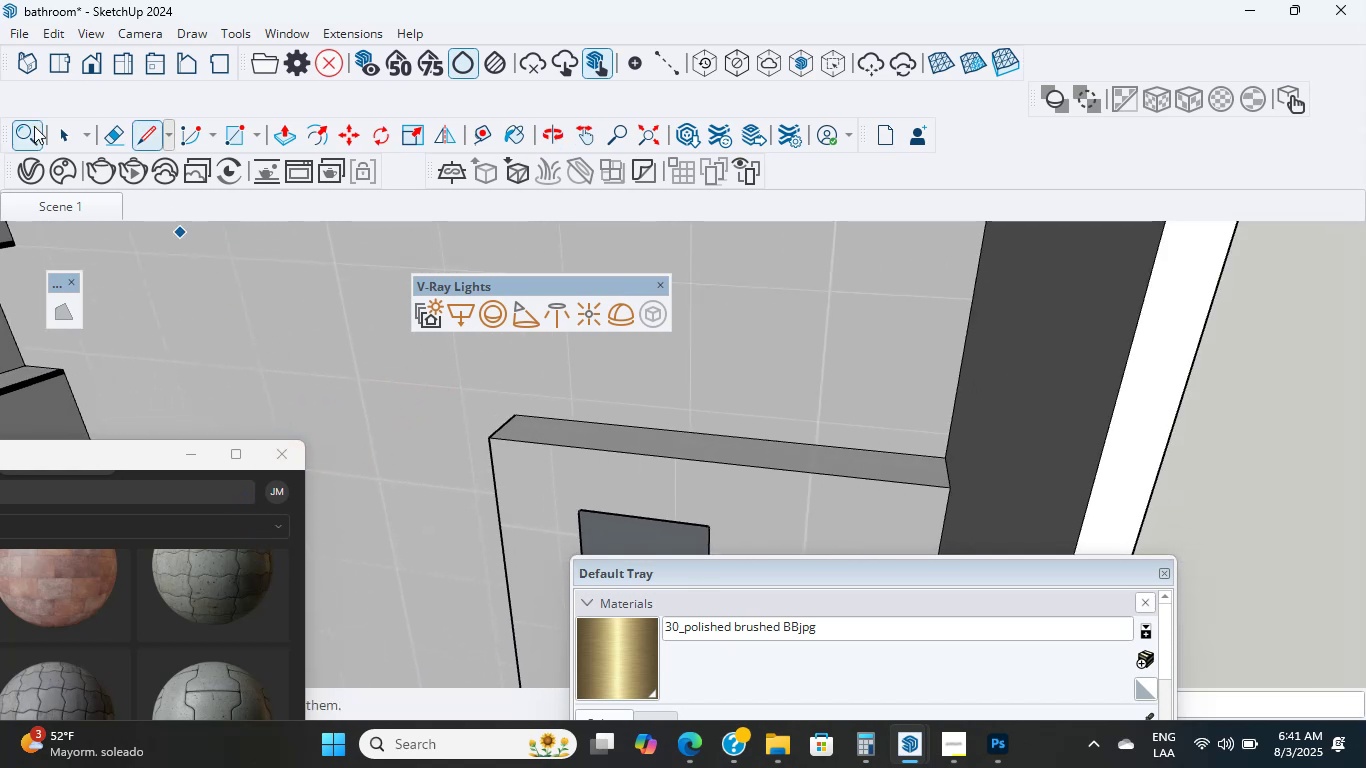 
left_click([522, 136])
 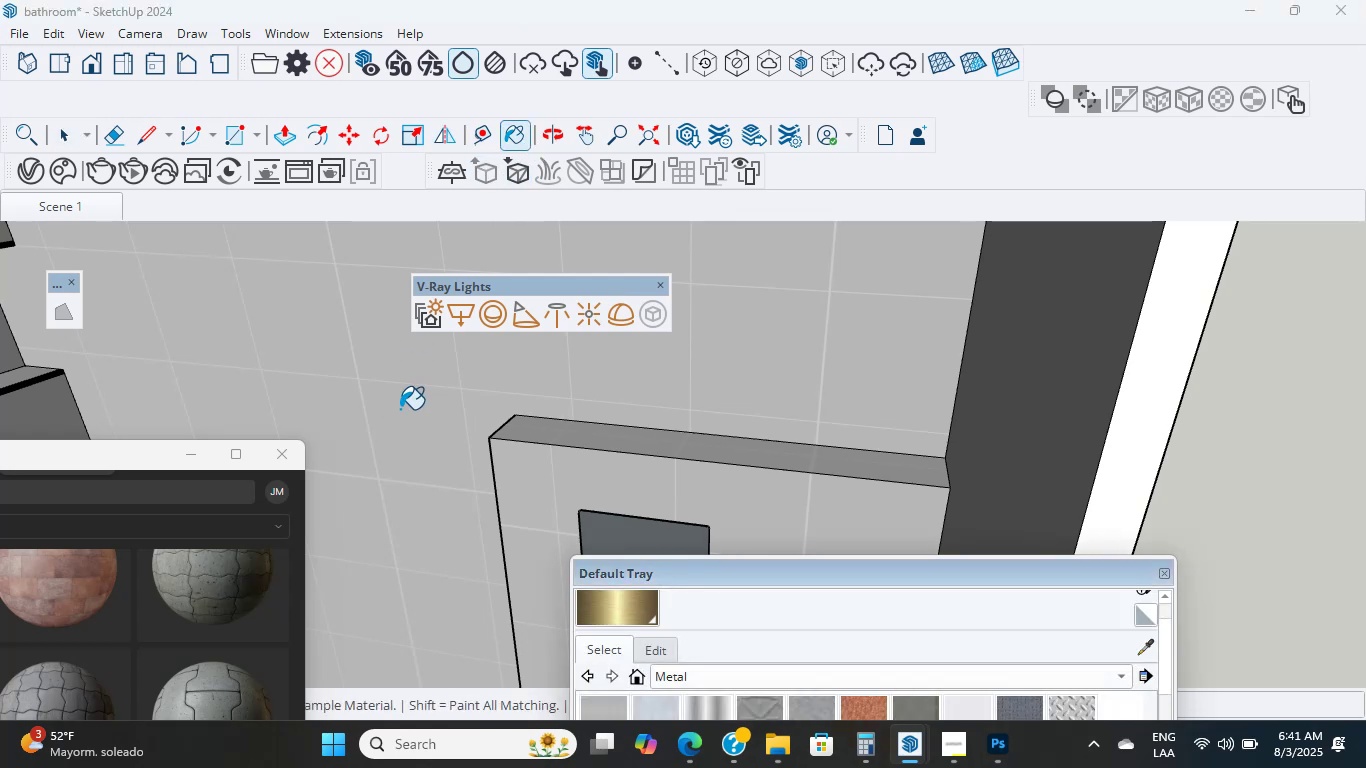 
left_click([399, 409])
 